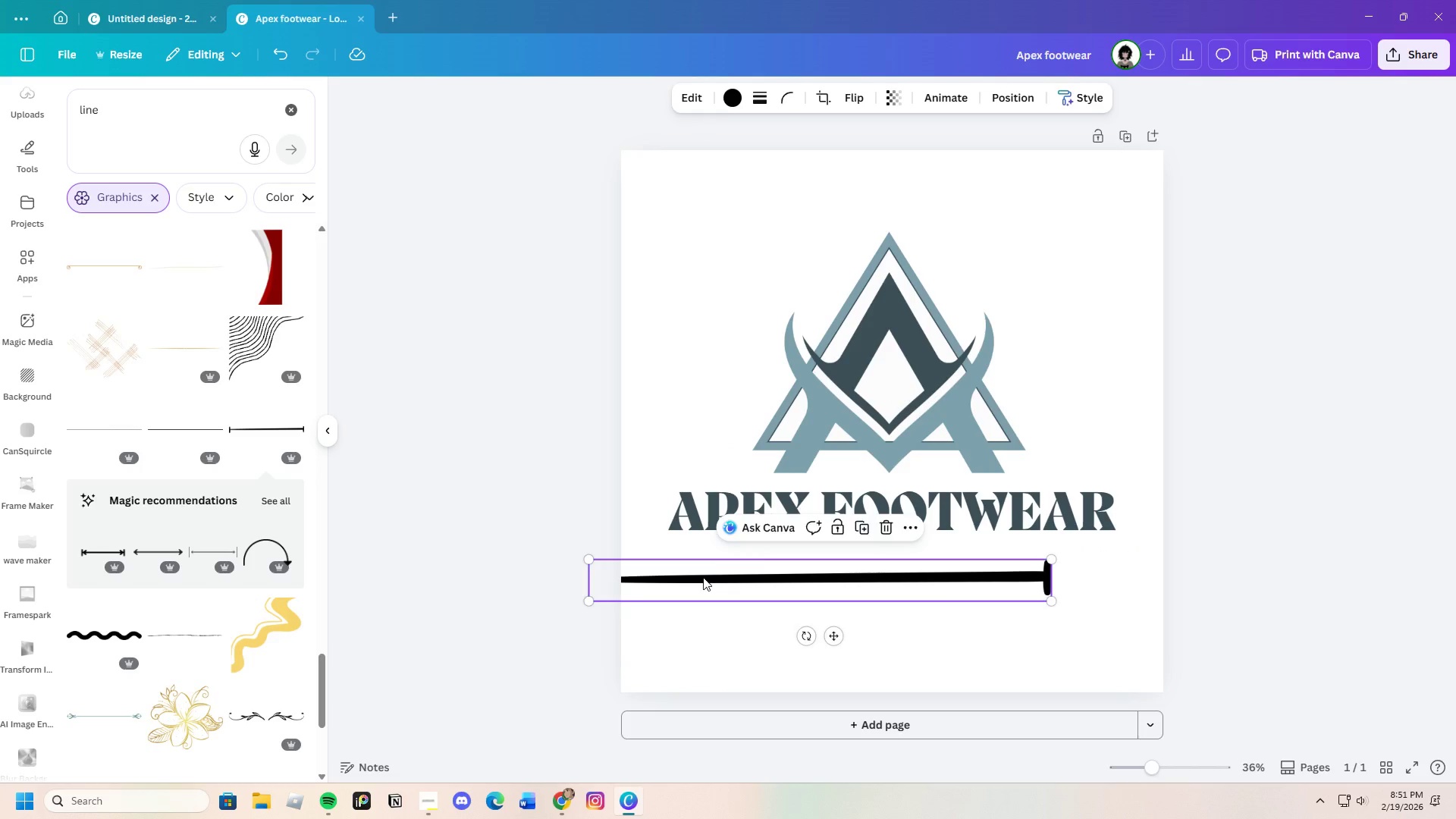 
left_click_drag(start_coordinate=[703, 577], to_coordinate=[776, 542])
 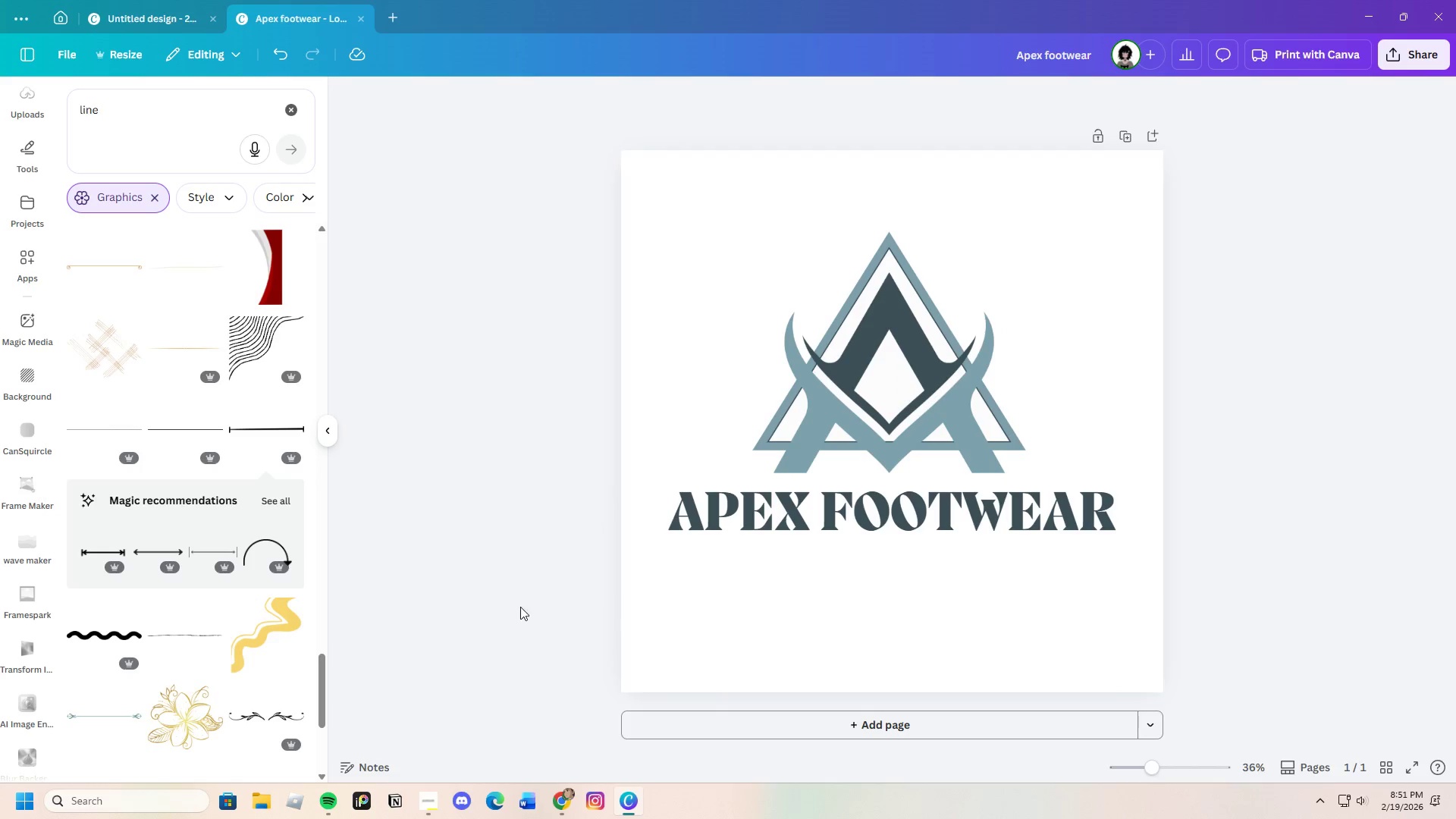 
scroll: coordinate [187, 558], scroll_direction: down, amount: 16.0
 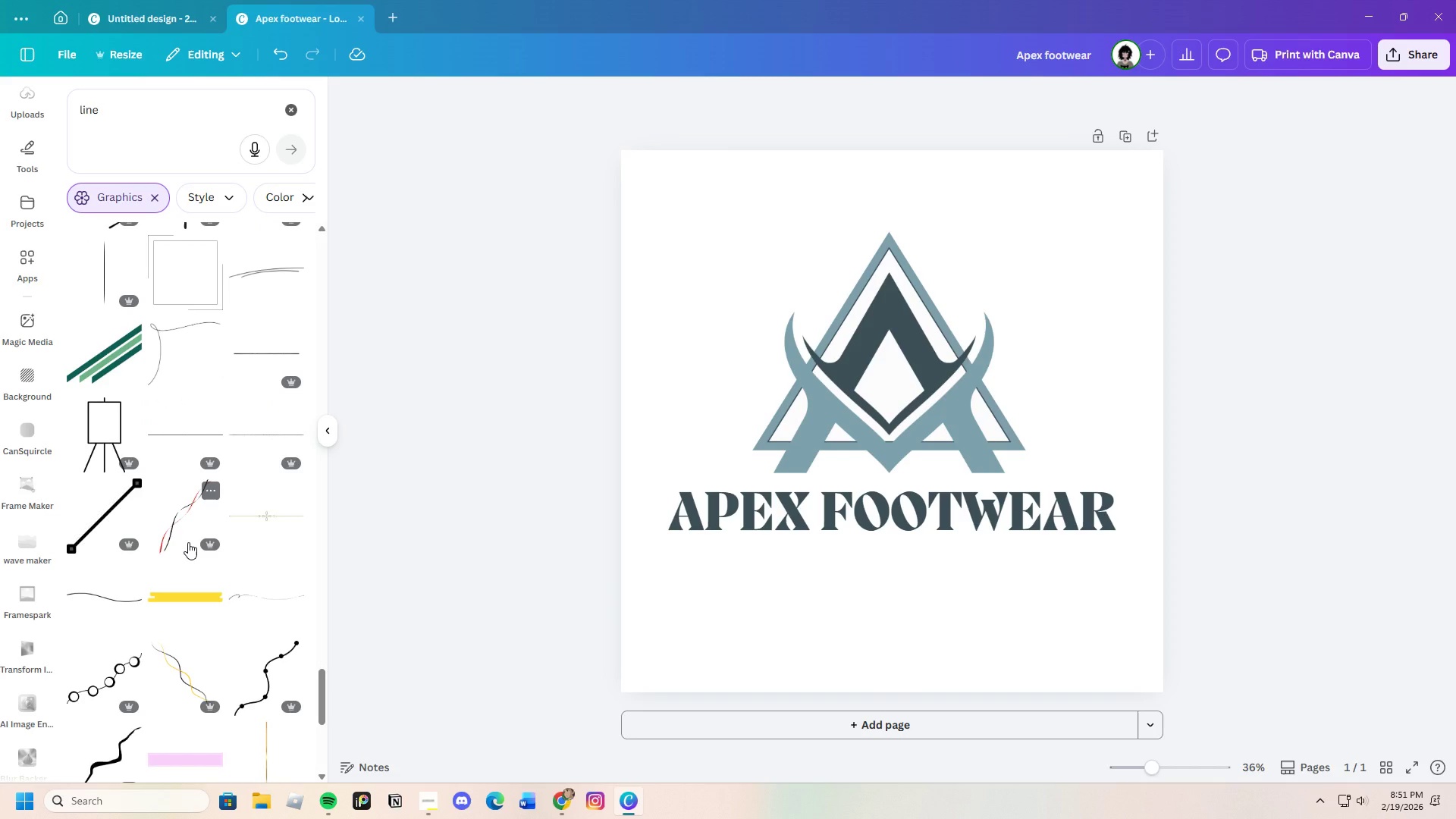 
wait(7.52)
 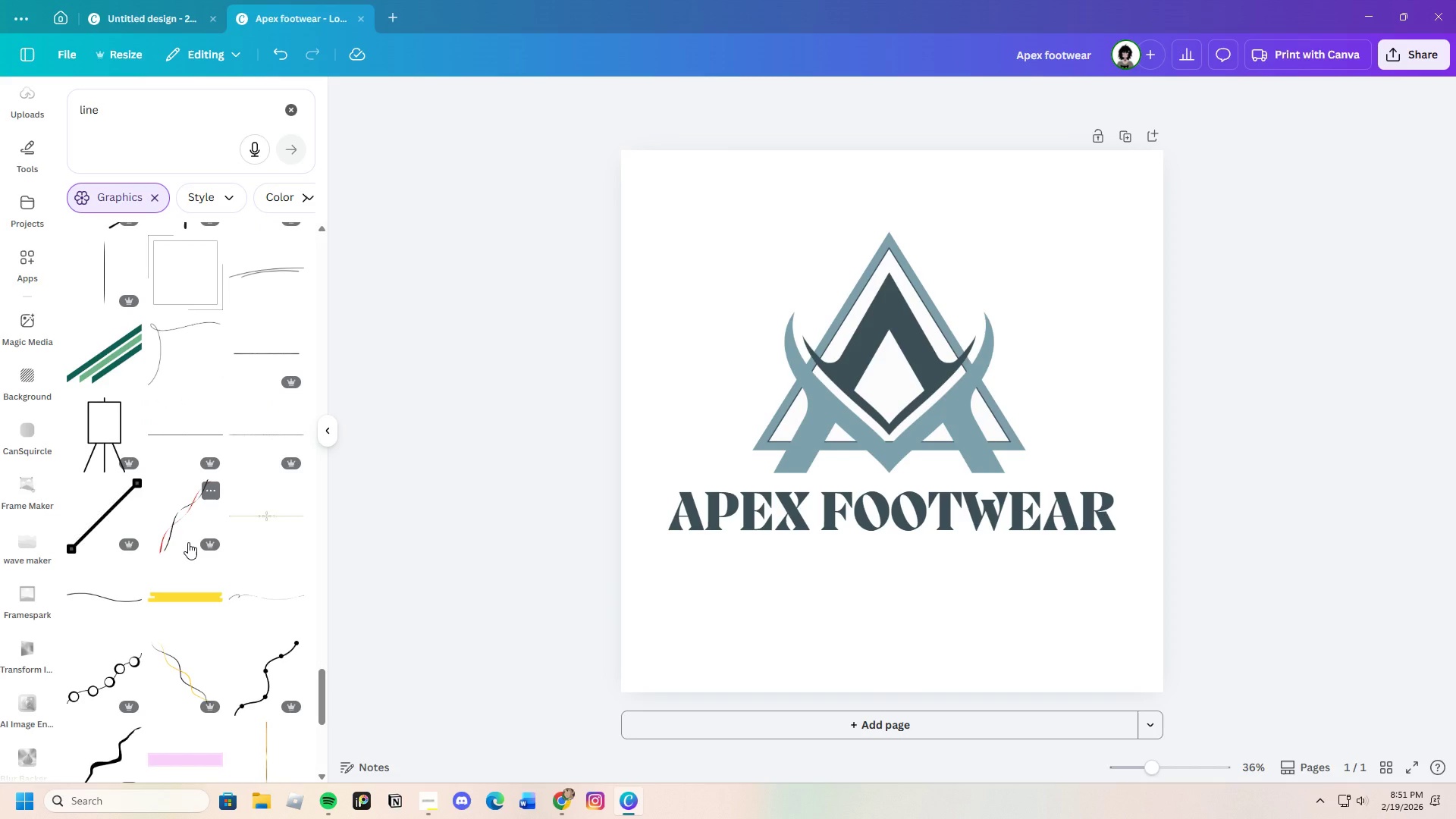 
scroll: coordinate [180, 560], scroll_direction: down, amount: 26.0
 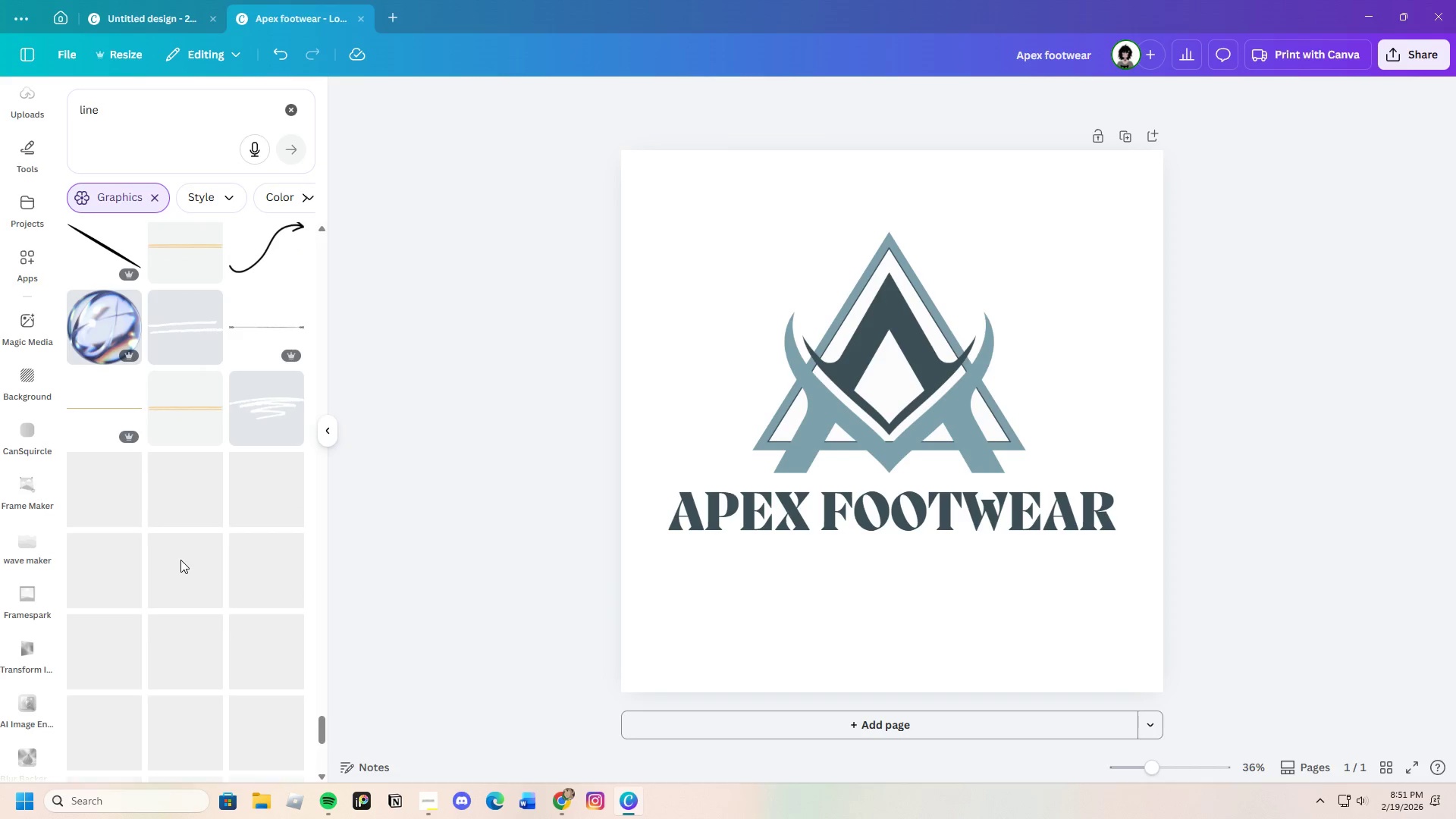 
scroll: coordinate [220, 512], scroll_direction: down, amount: 30.0
 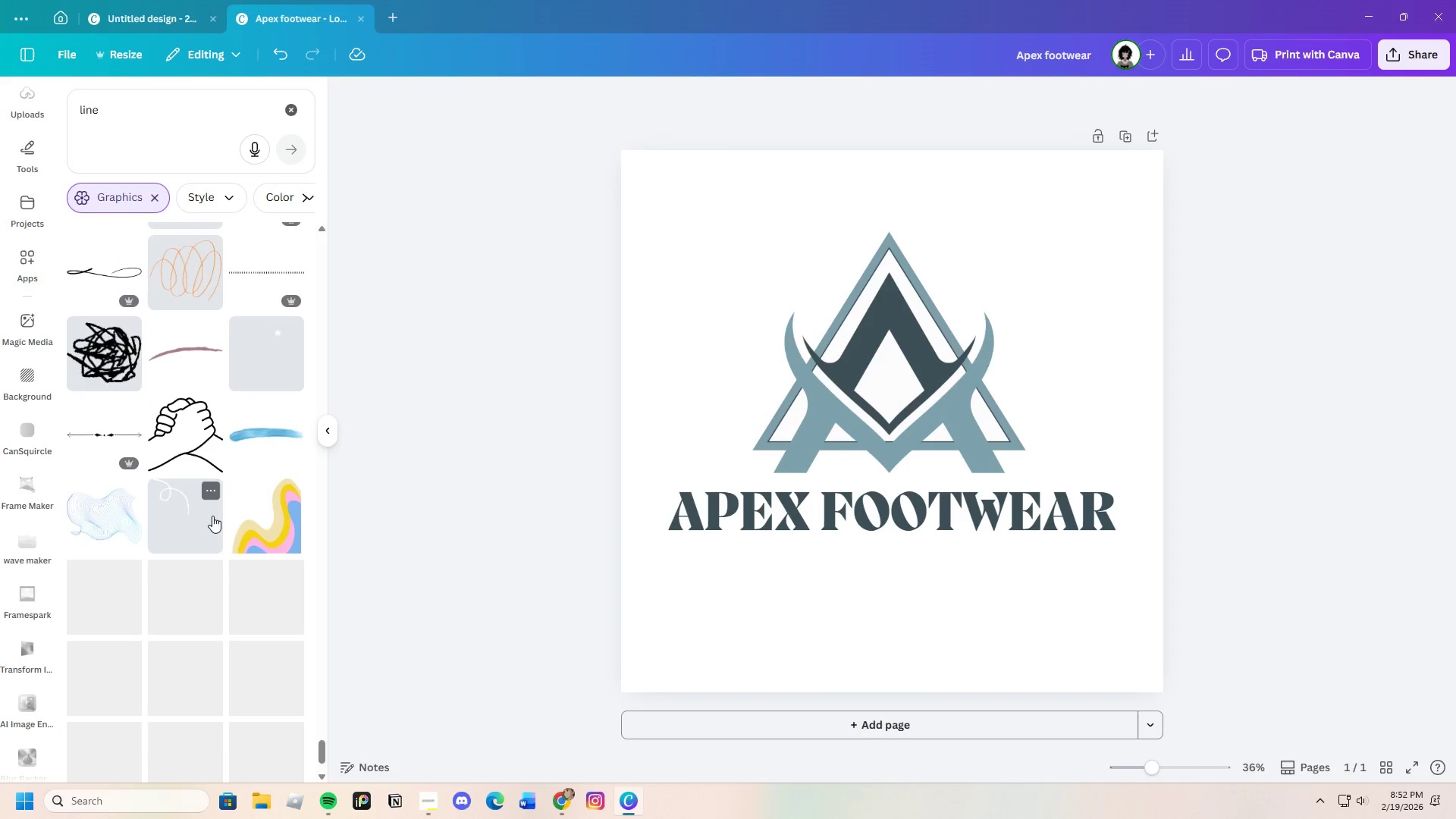 
scroll: coordinate [226, 561], scroll_direction: down, amount: 17.0
 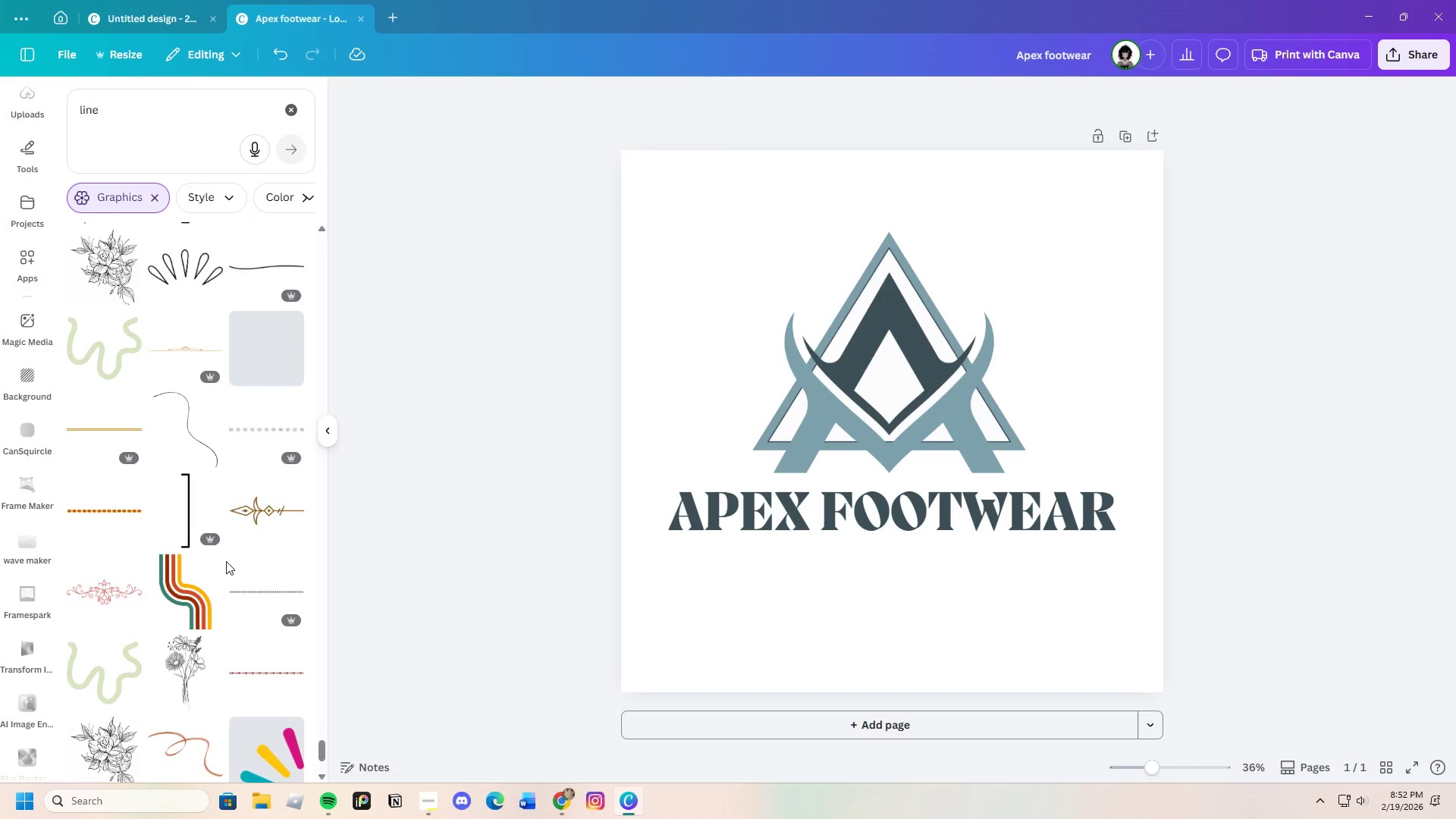 
scroll: coordinate [231, 569], scroll_direction: down, amount: 21.0
 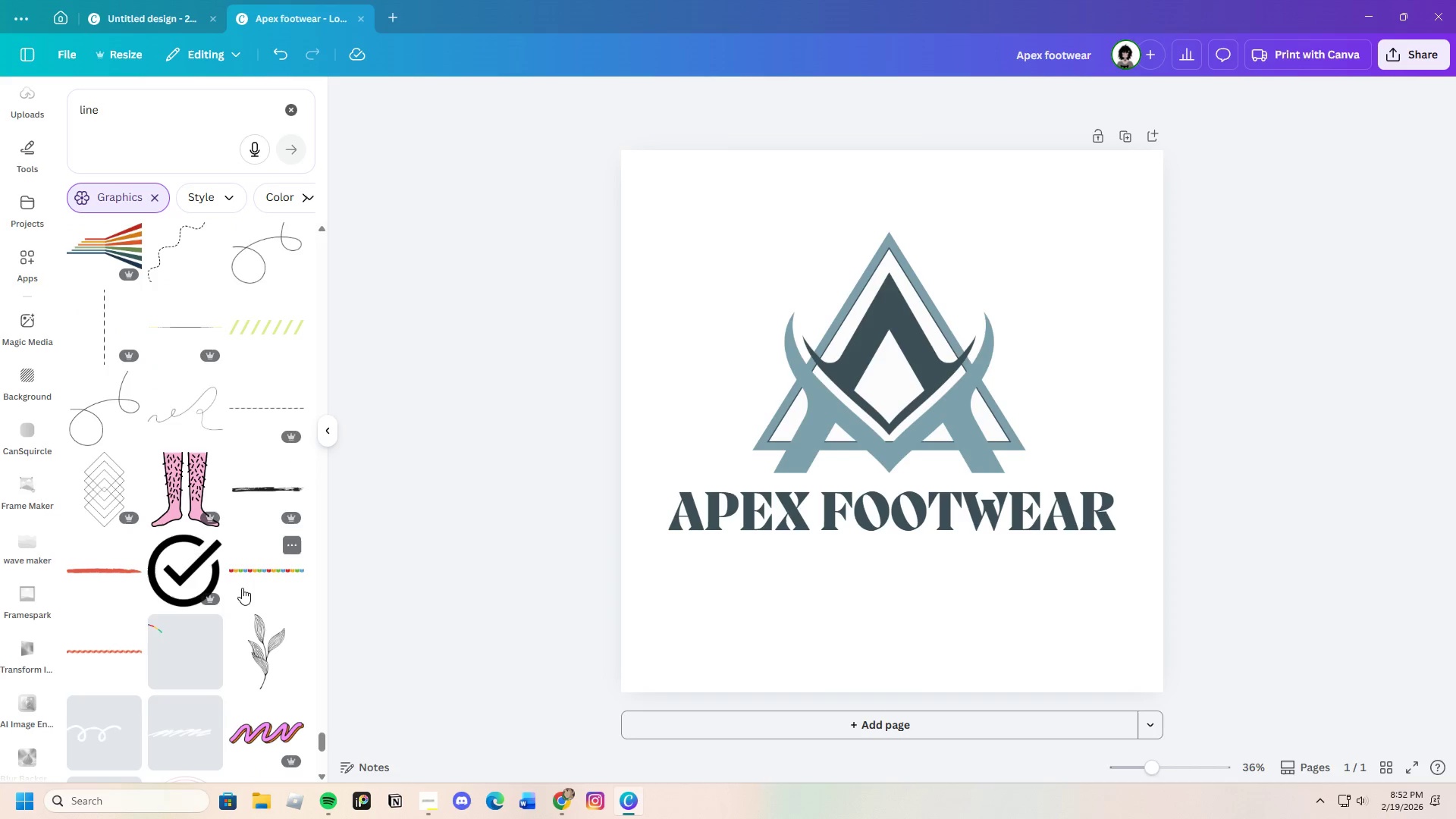 
scroll: coordinate [234, 601], scroll_direction: down, amount: 14.0
 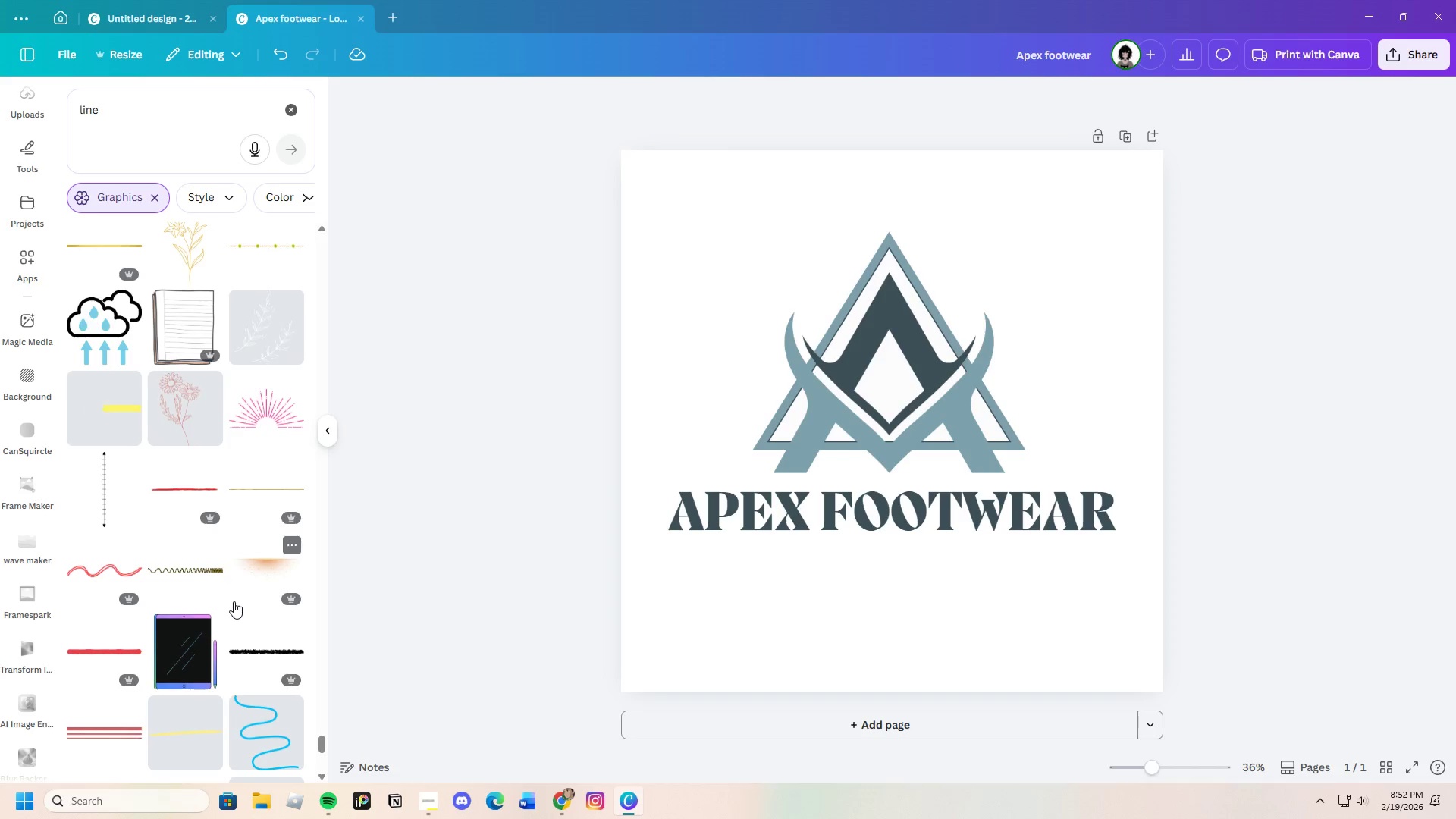 
wait(28.91)
 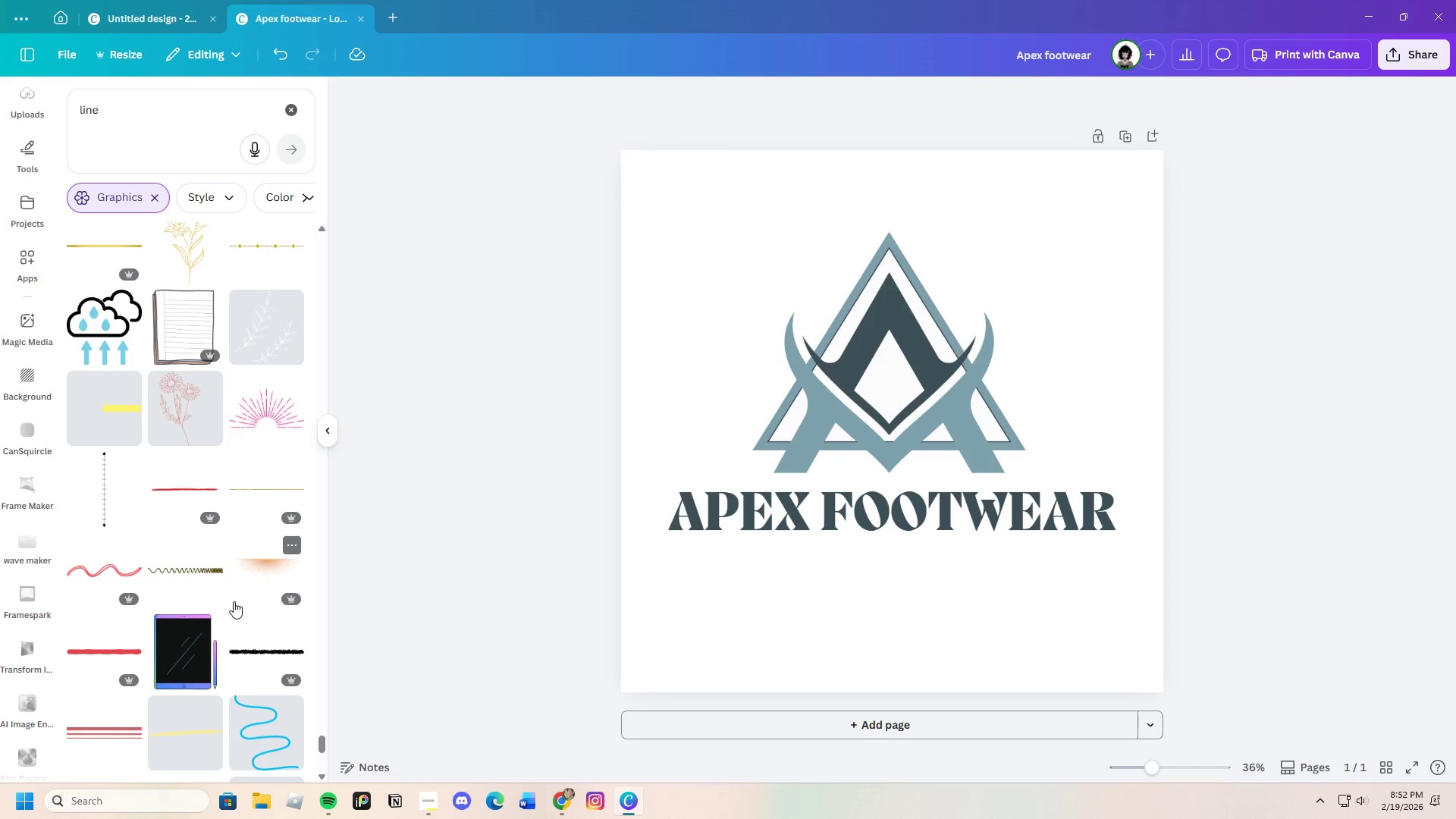 
scroll: coordinate [241, 579], scroll_direction: down, amount: 2.0
 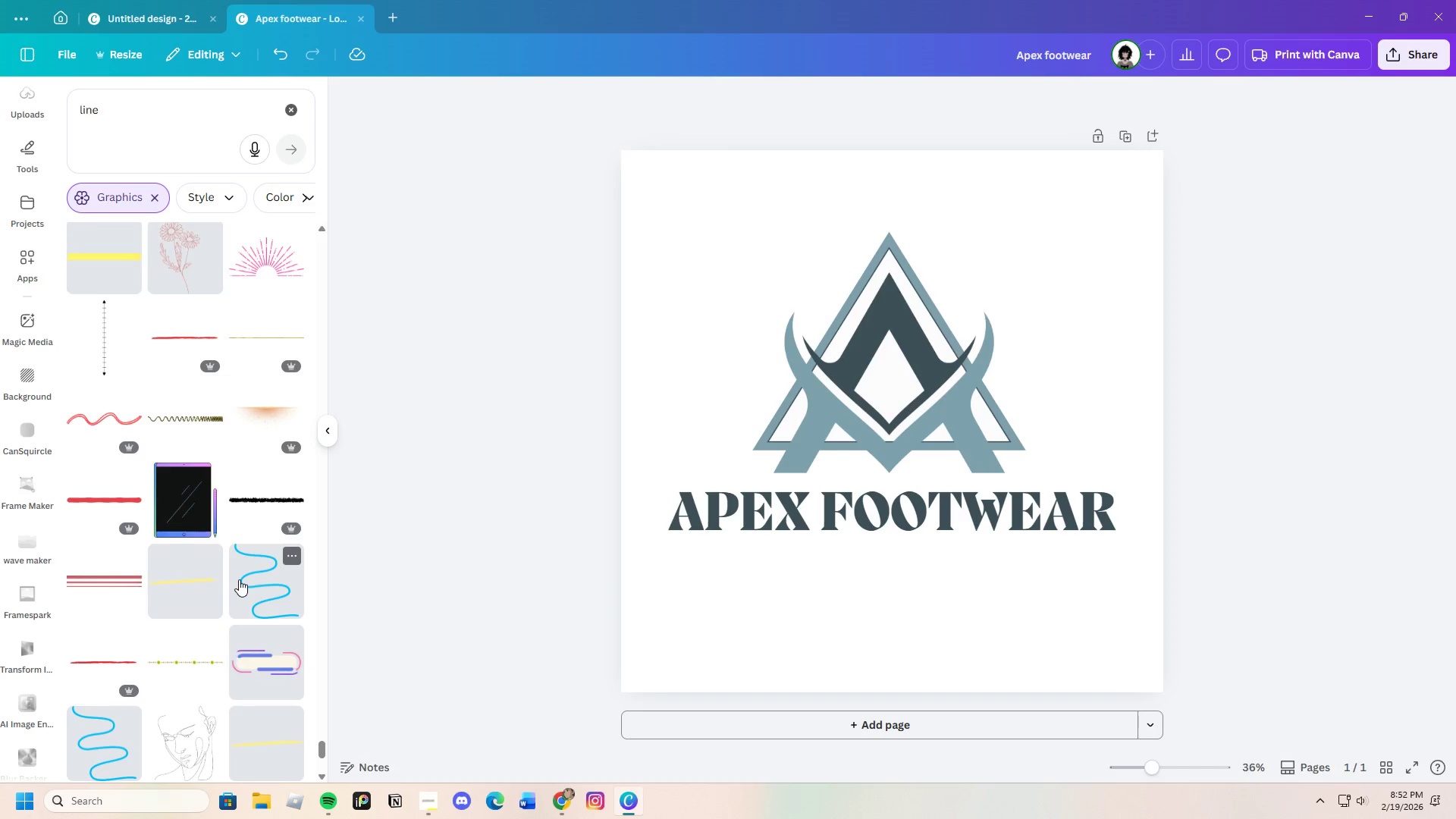 
wait(5.55)
 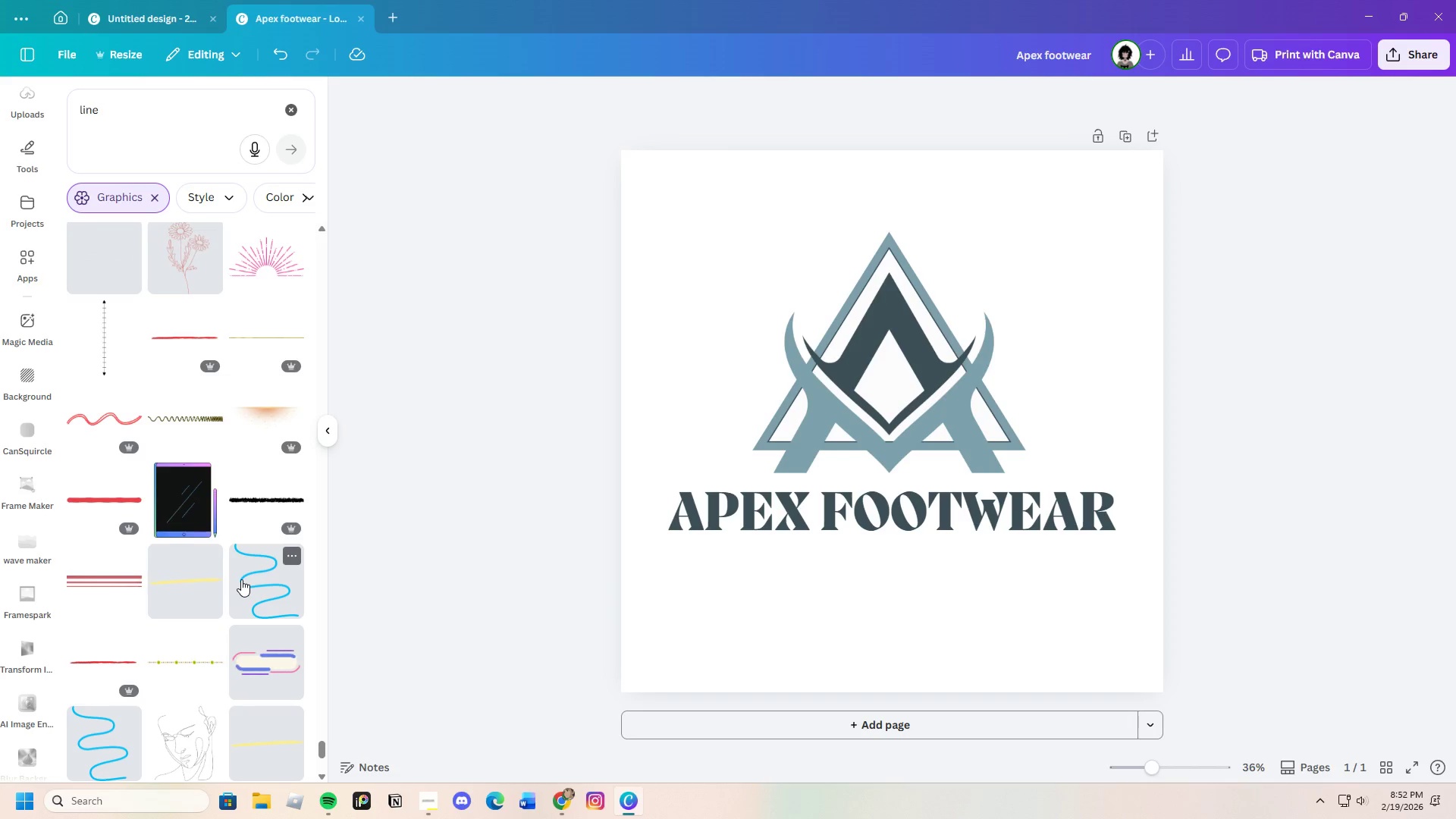 
scroll: coordinate [232, 582], scroll_direction: down, amount: 8.0
 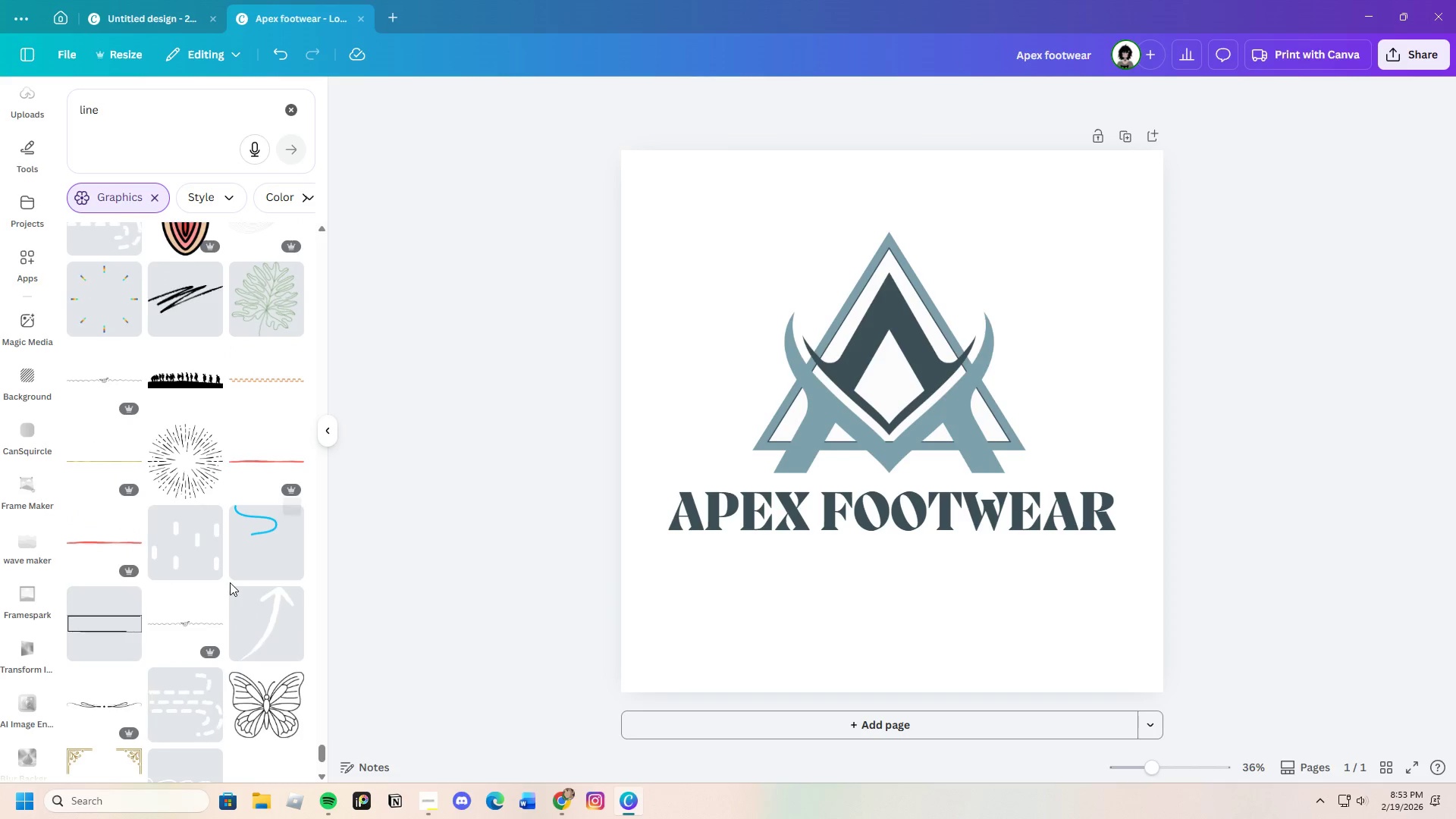 
scroll: coordinate [227, 584], scroll_direction: up, amount: 1.0
 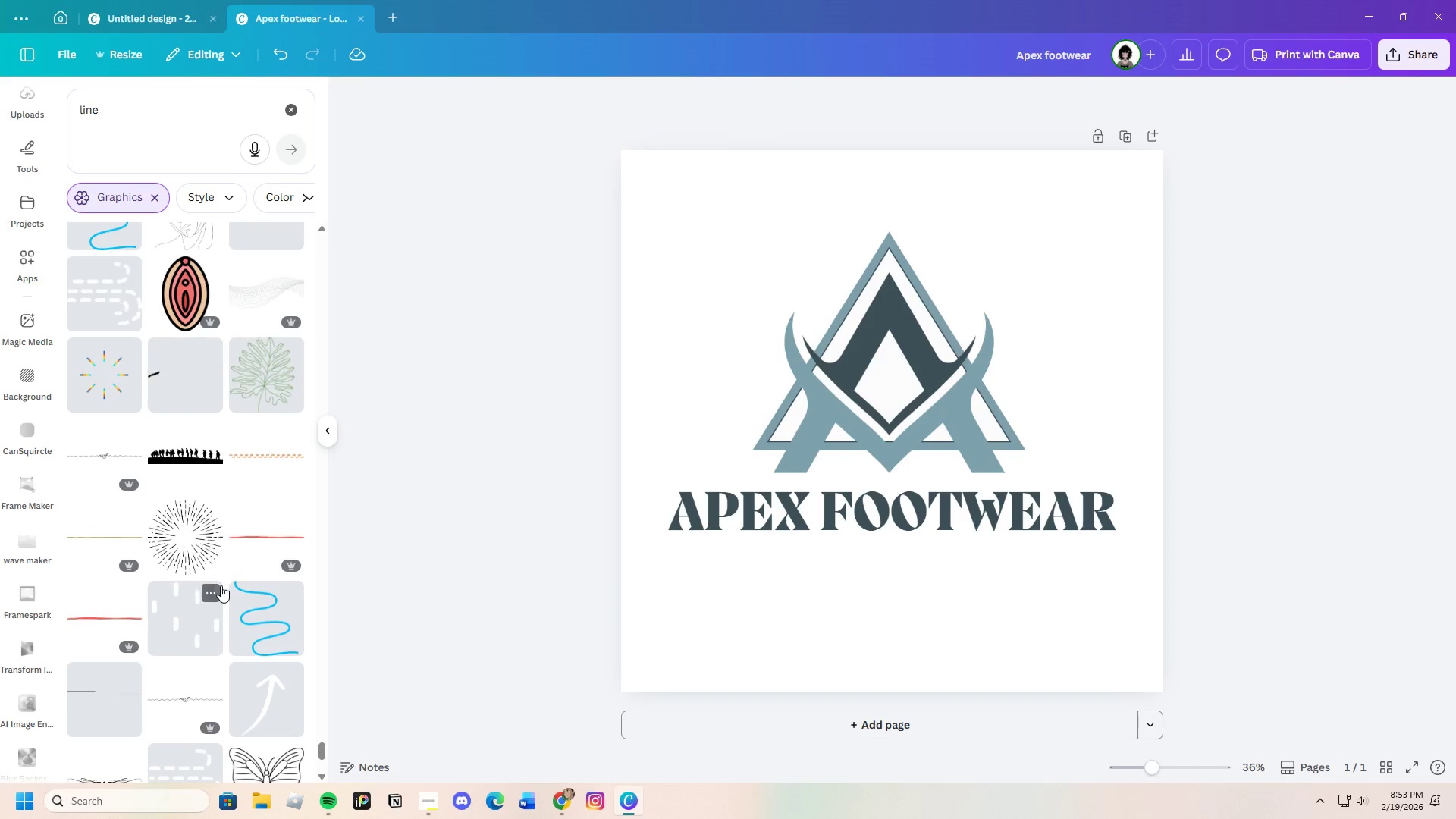 
scroll: coordinate [203, 598], scroll_direction: down, amount: 11.0
 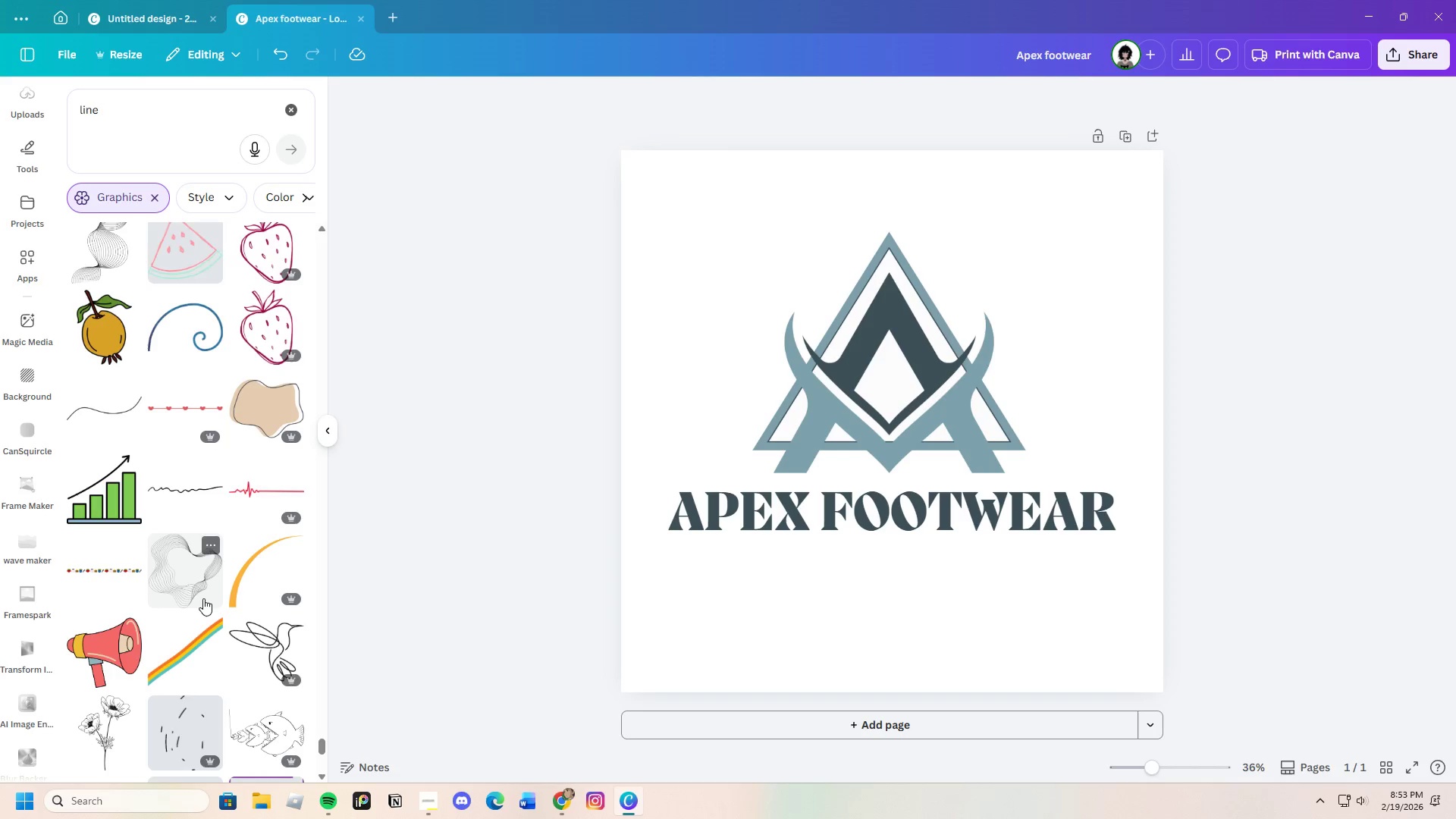 
wait(14.89)
 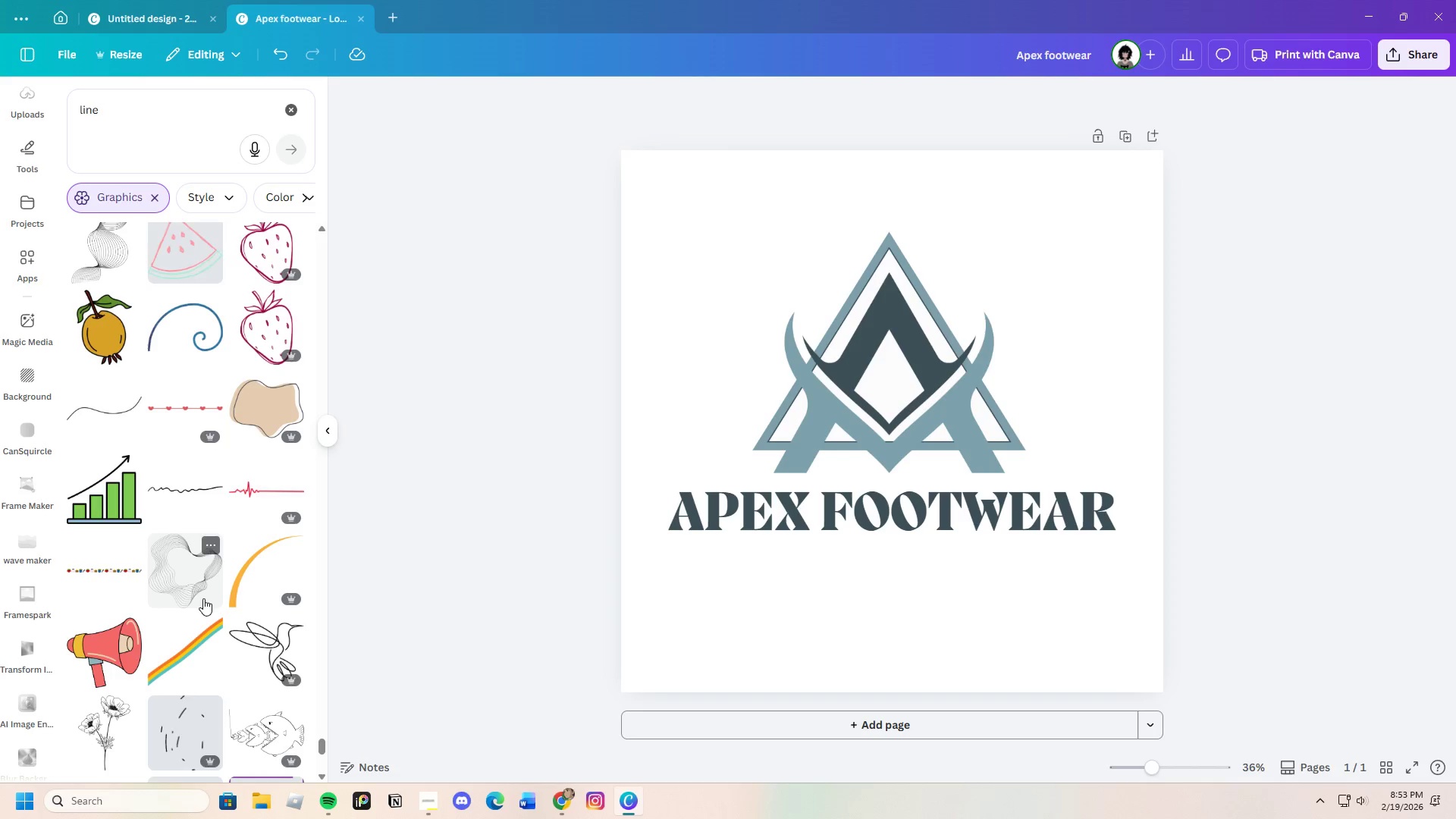 
scroll: coordinate [203, 598], scroll_direction: down, amount: 3.0
 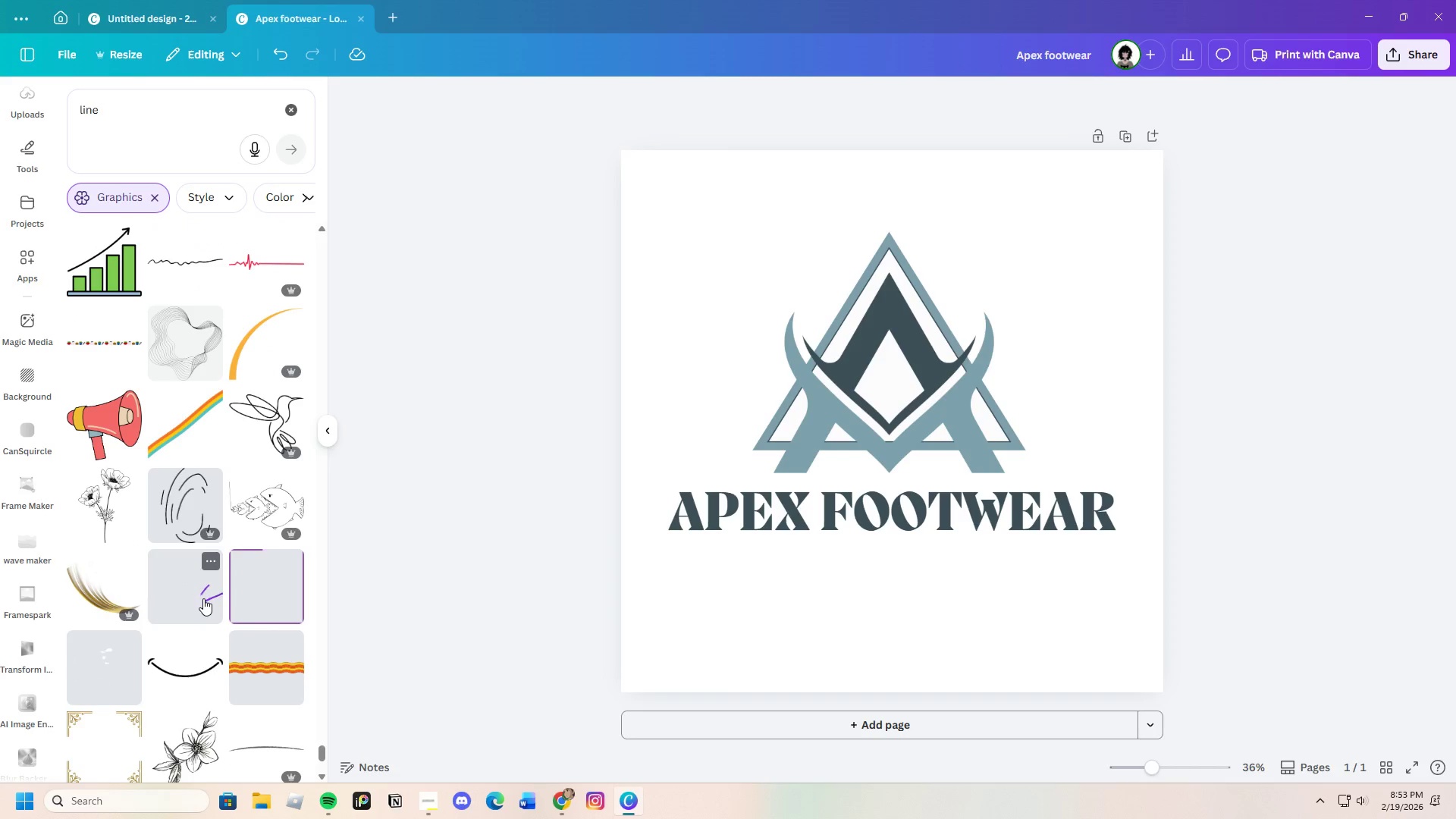 
wait(6.24)
 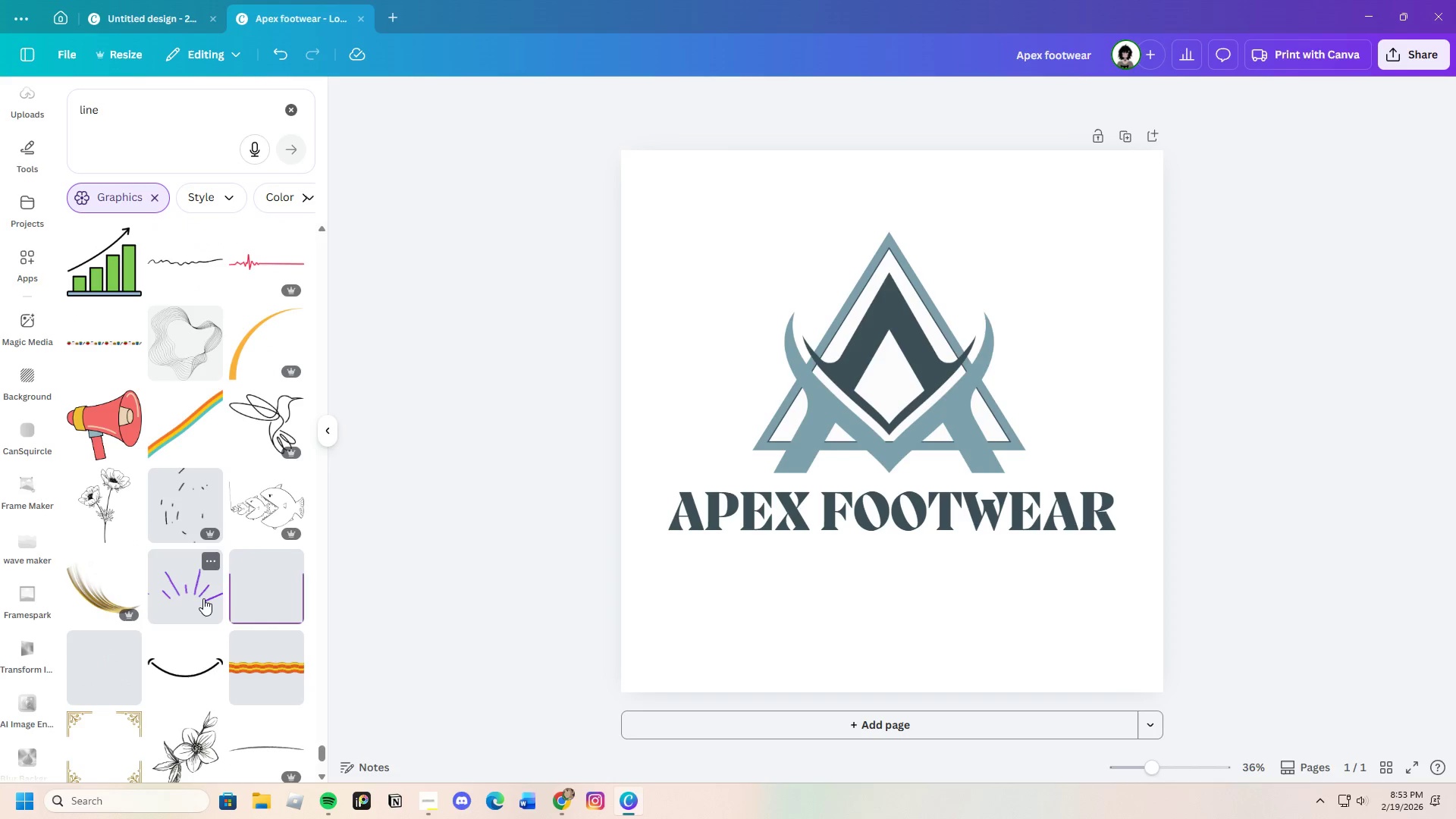 
scroll: coordinate [201, 600], scroll_direction: down, amount: 8.0
 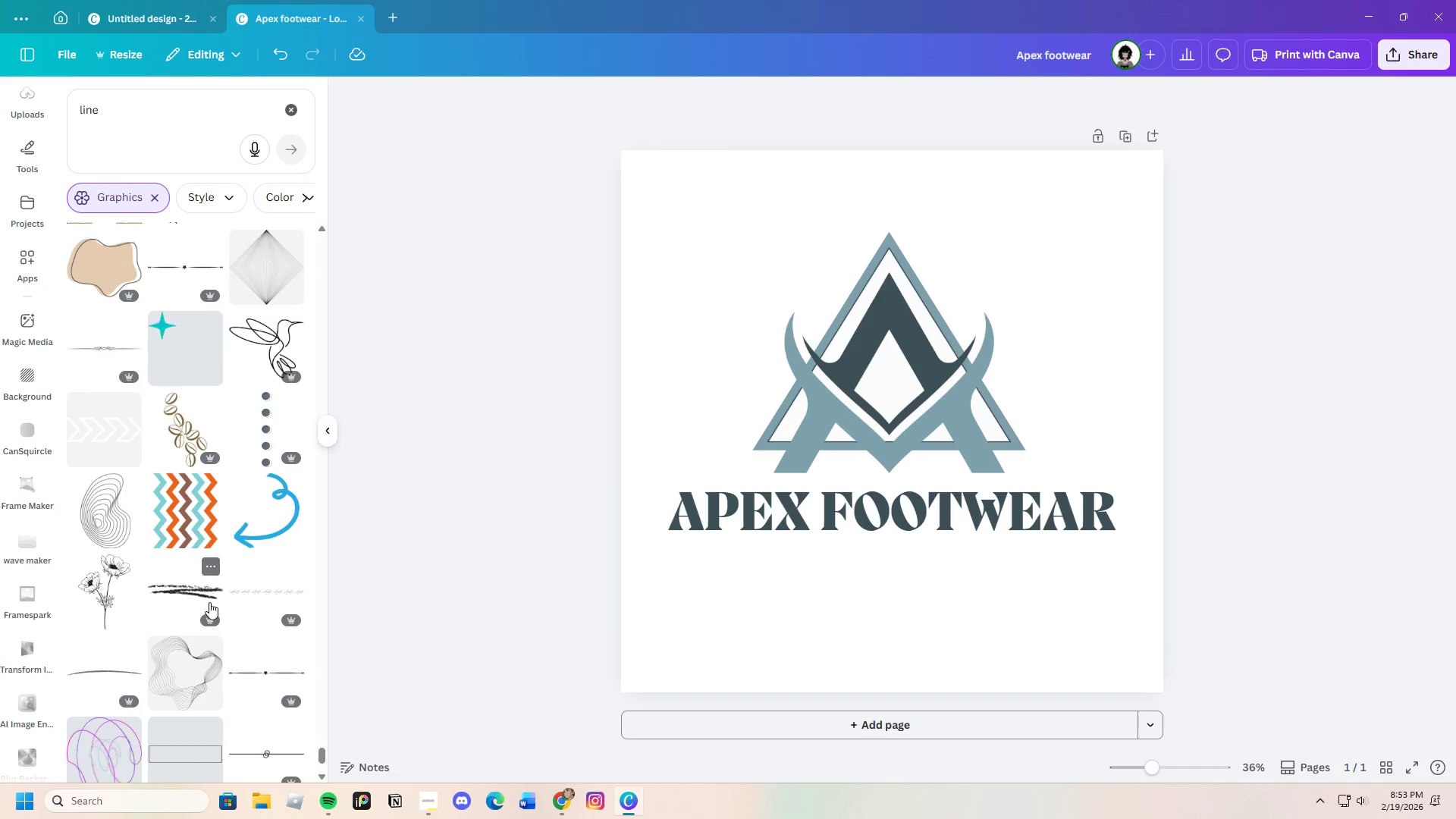 
left_click([190, 593])
 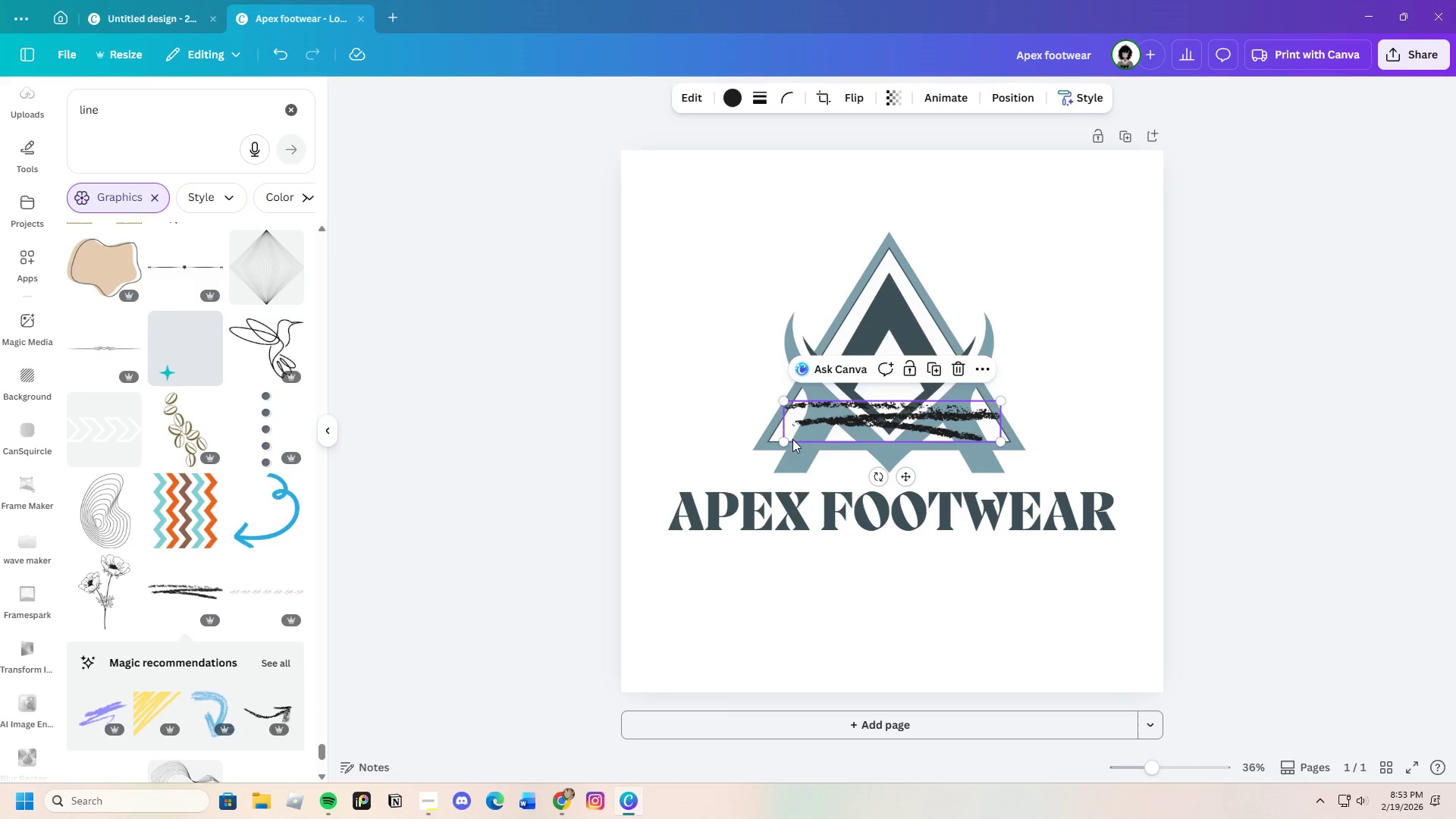 
left_click_drag(start_coordinate=[783, 441], to_coordinate=[699, 611])
 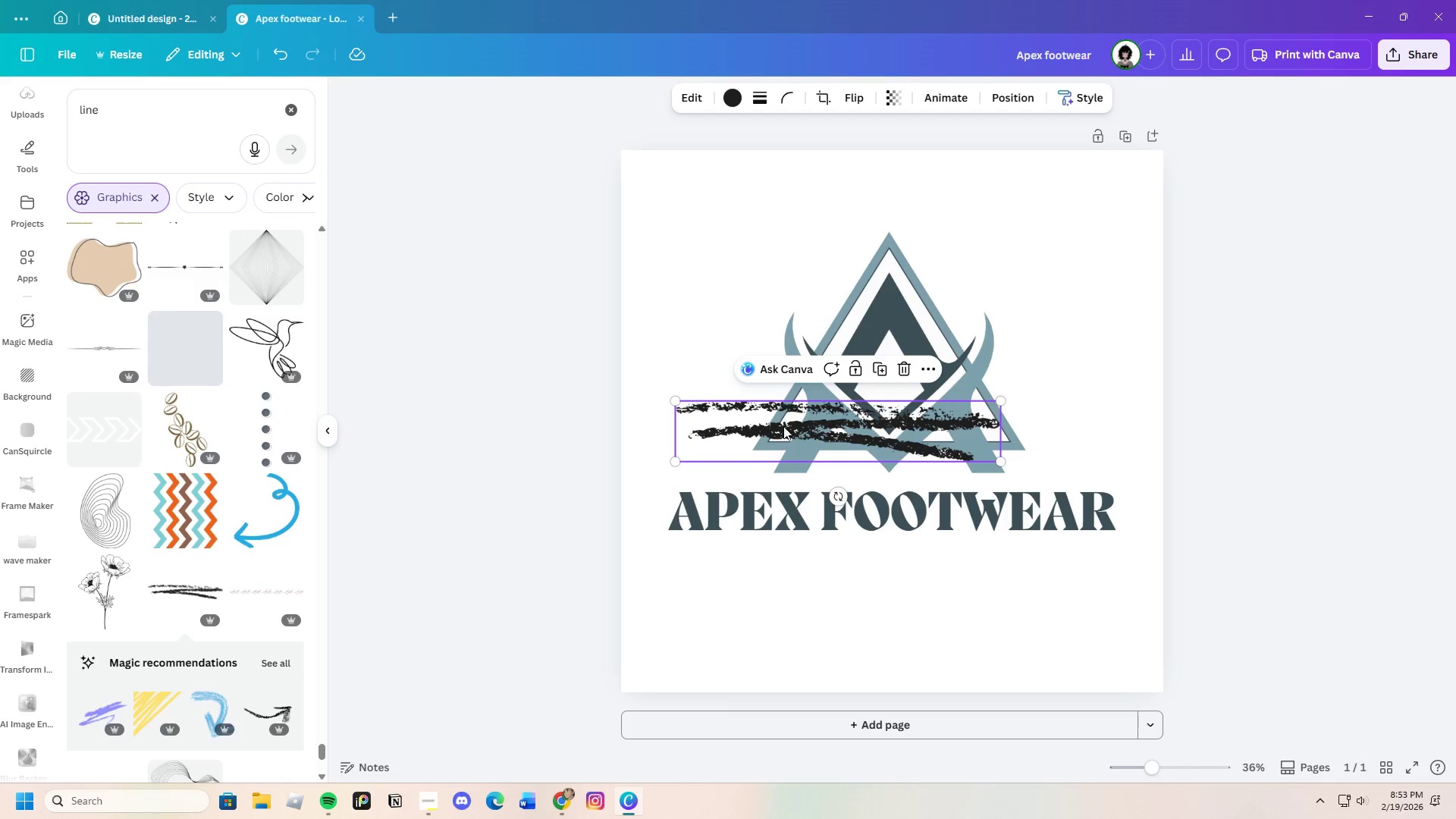 
left_click_drag(start_coordinate=[784, 422], to_coordinate=[833, 526])
 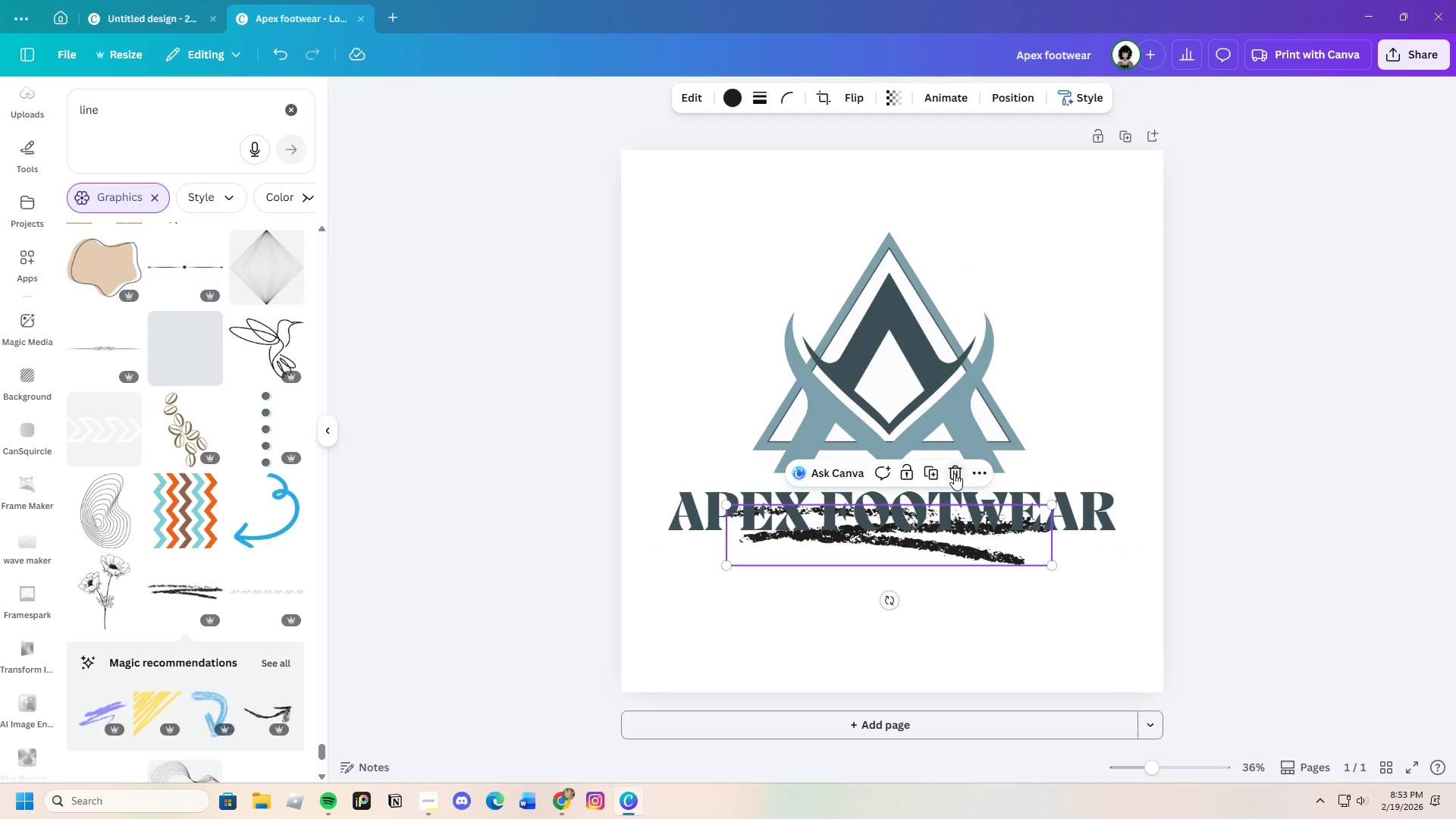 
left_click([954, 474])
 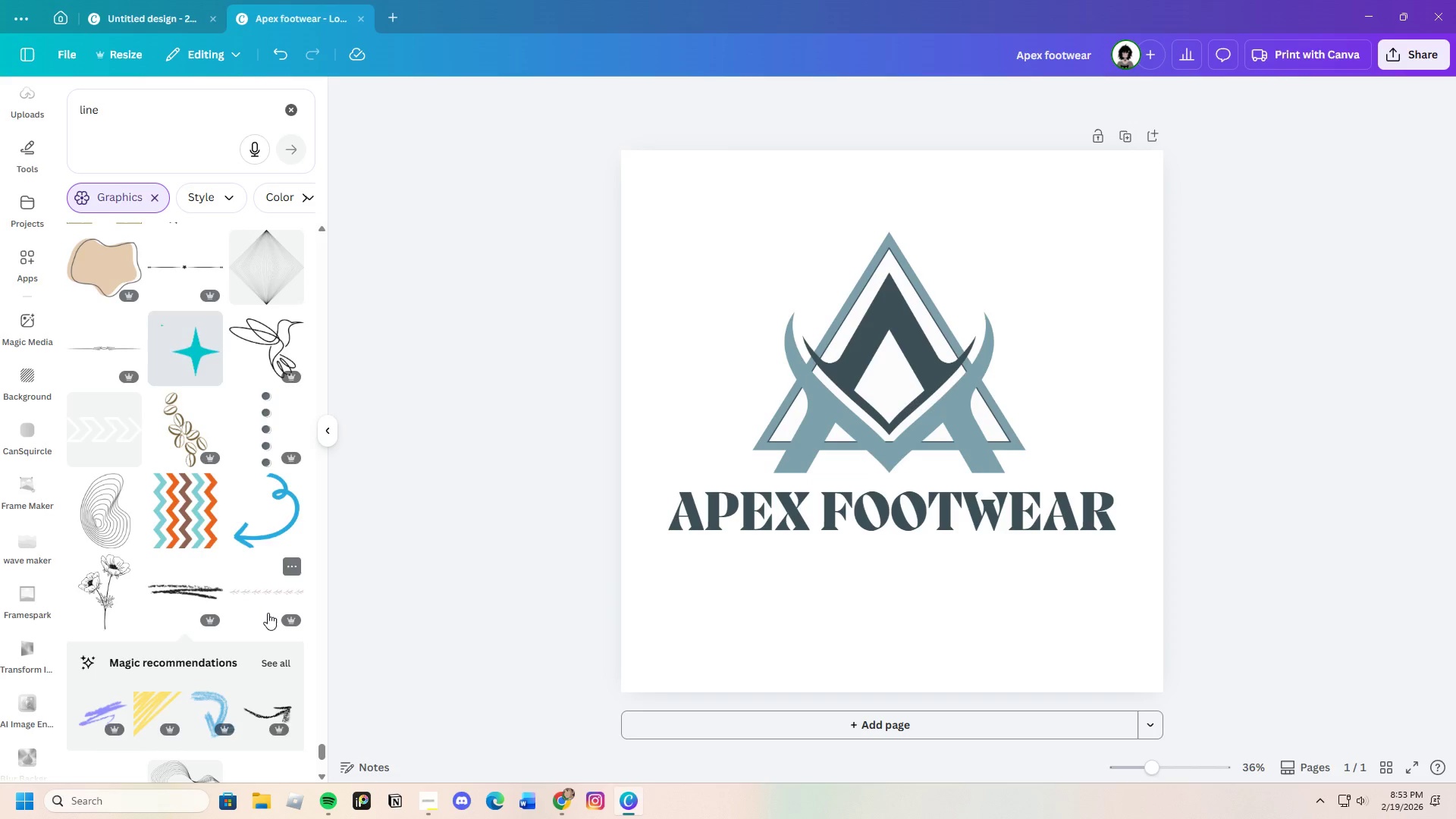 
scroll: coordinate [250, 740], scroll_direction: down, amount: 22.0
 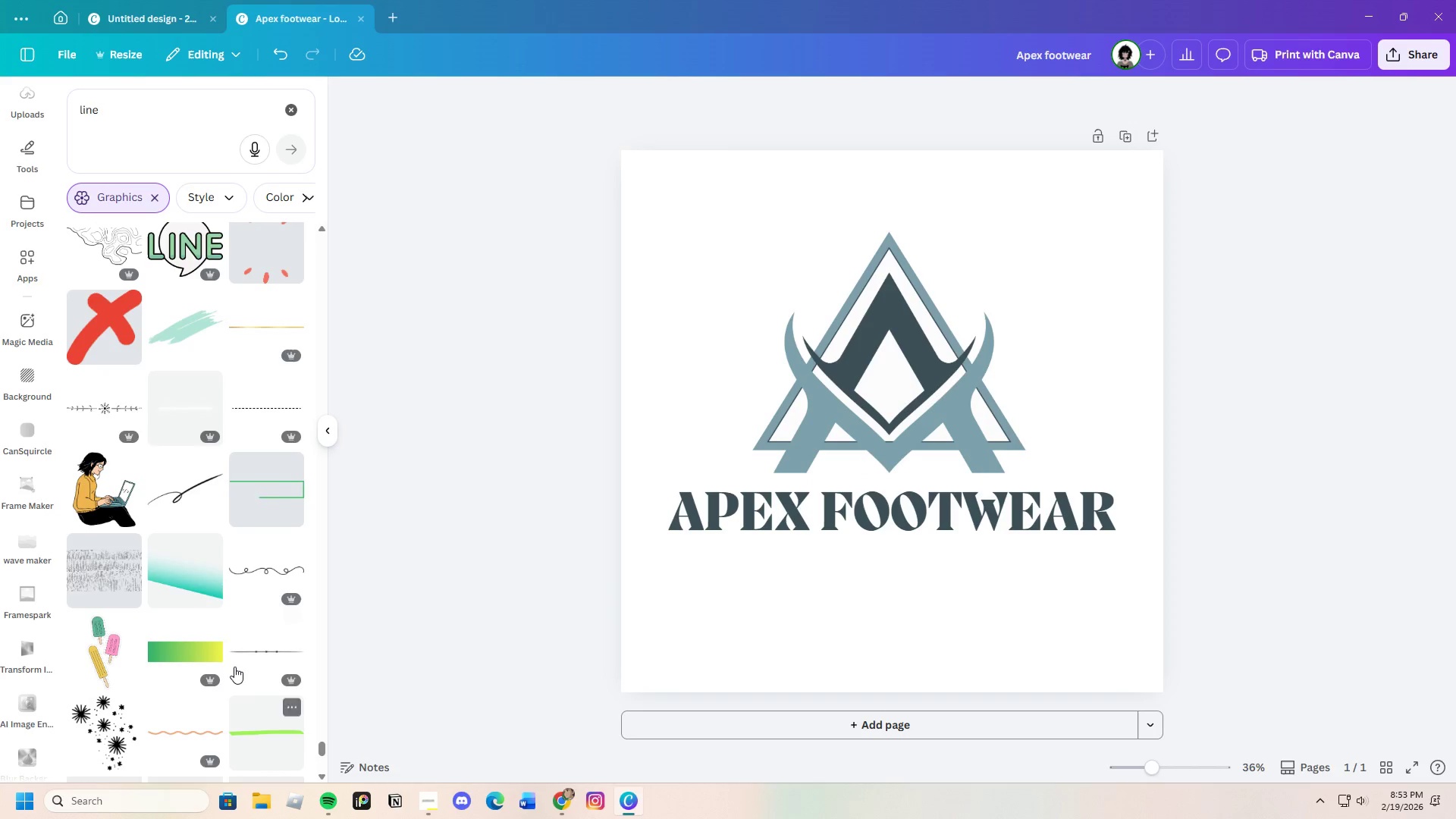 
scroll: coordinate [237, 642], scroll_direction: down, amount: 25.0
 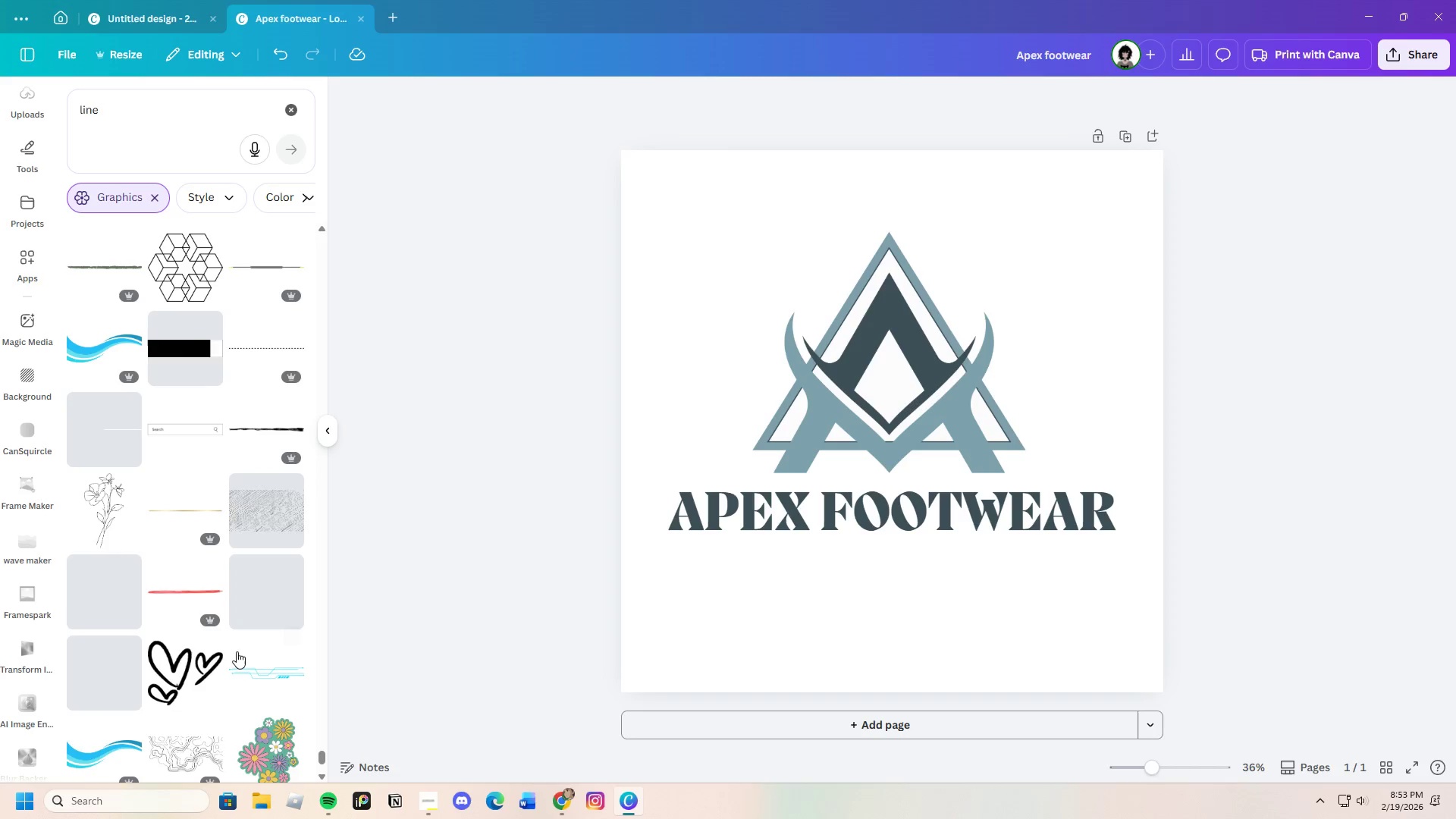 
scroll: coordinate [241, 651], scroll_direction: down, amount: 20.0
 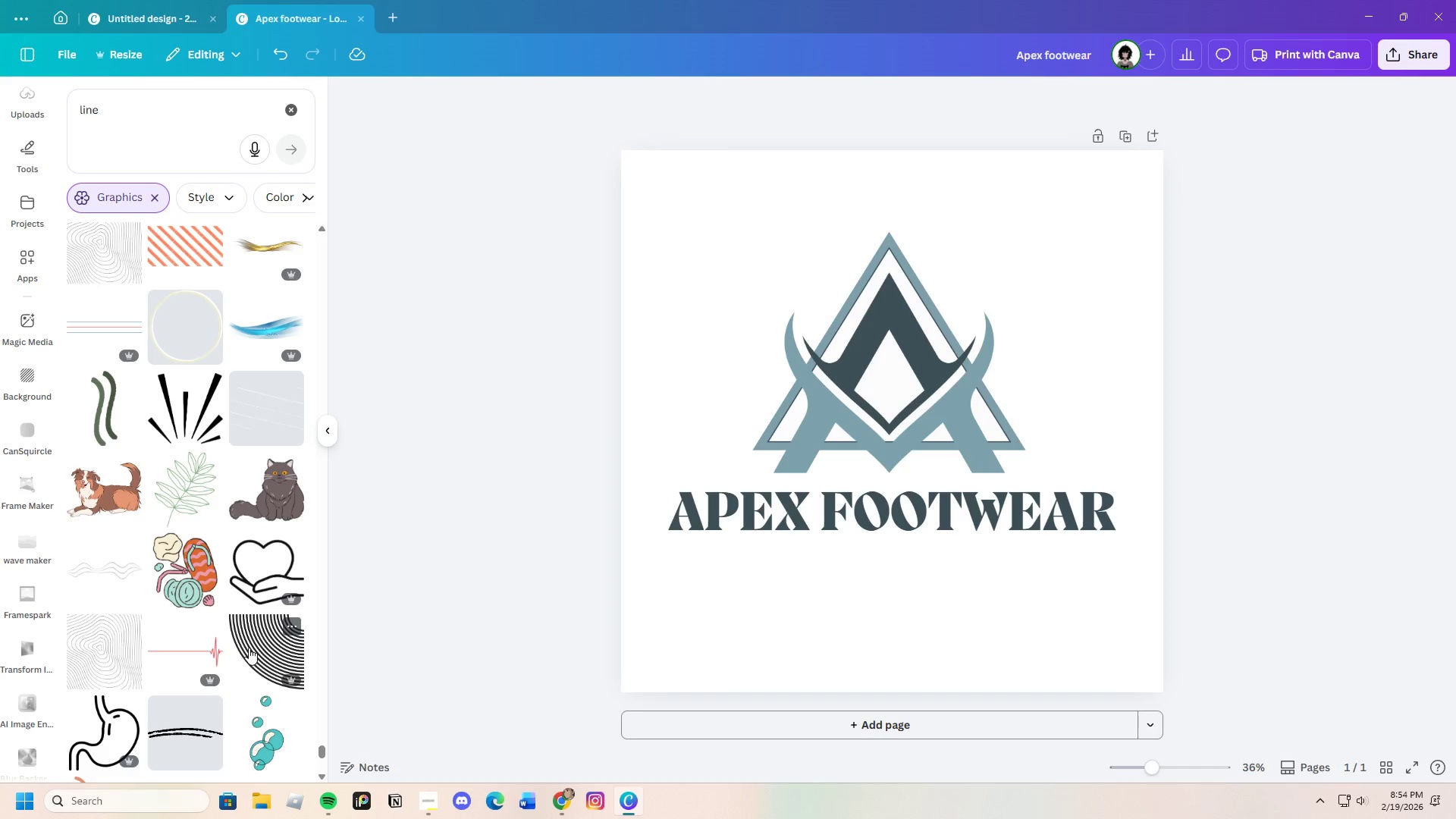 
wait(28.16)
 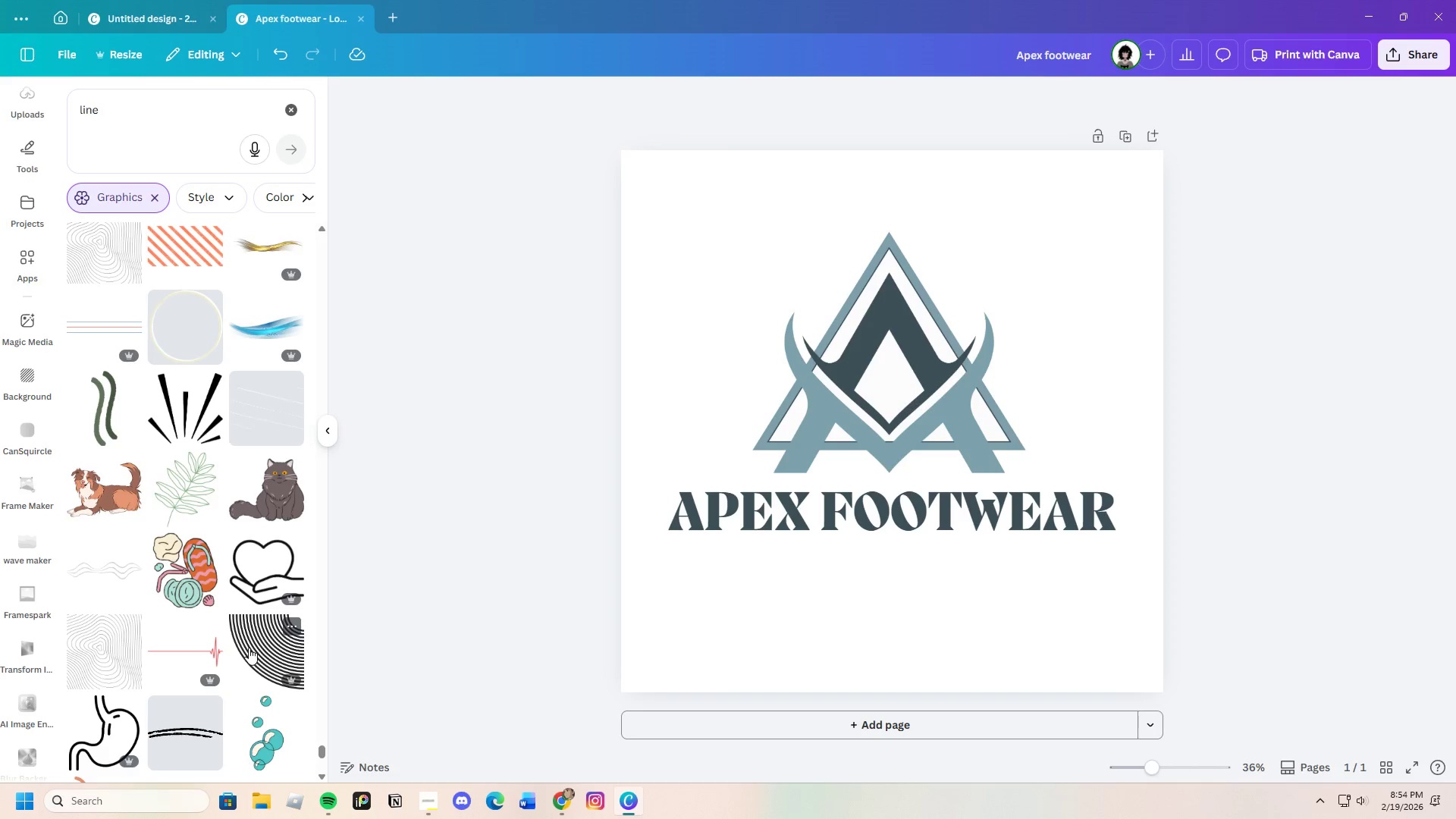 
scroll: coordinate [257, 595], scroll_direction: down, amount: 24.0
 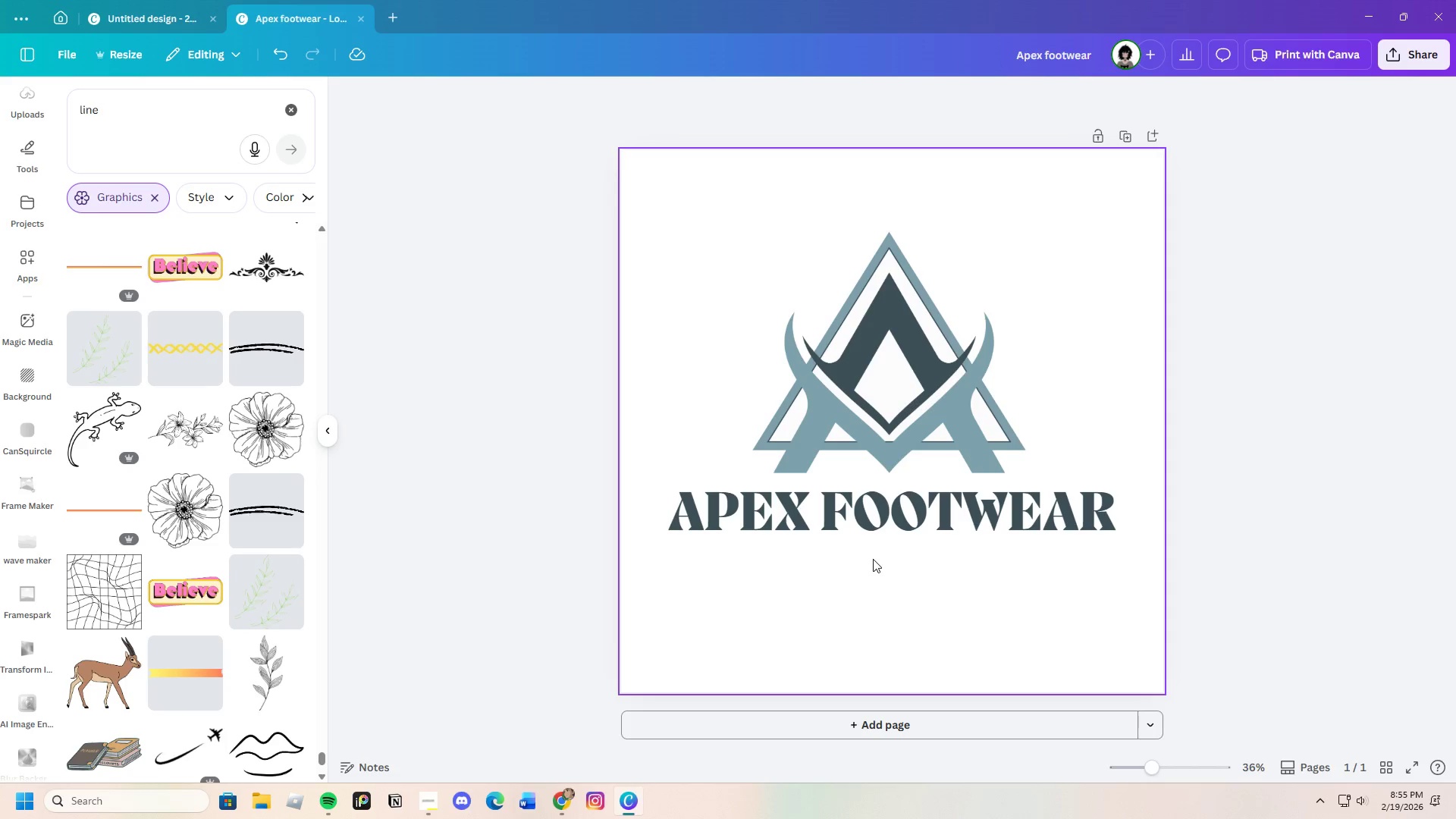 
wait(35.84)
 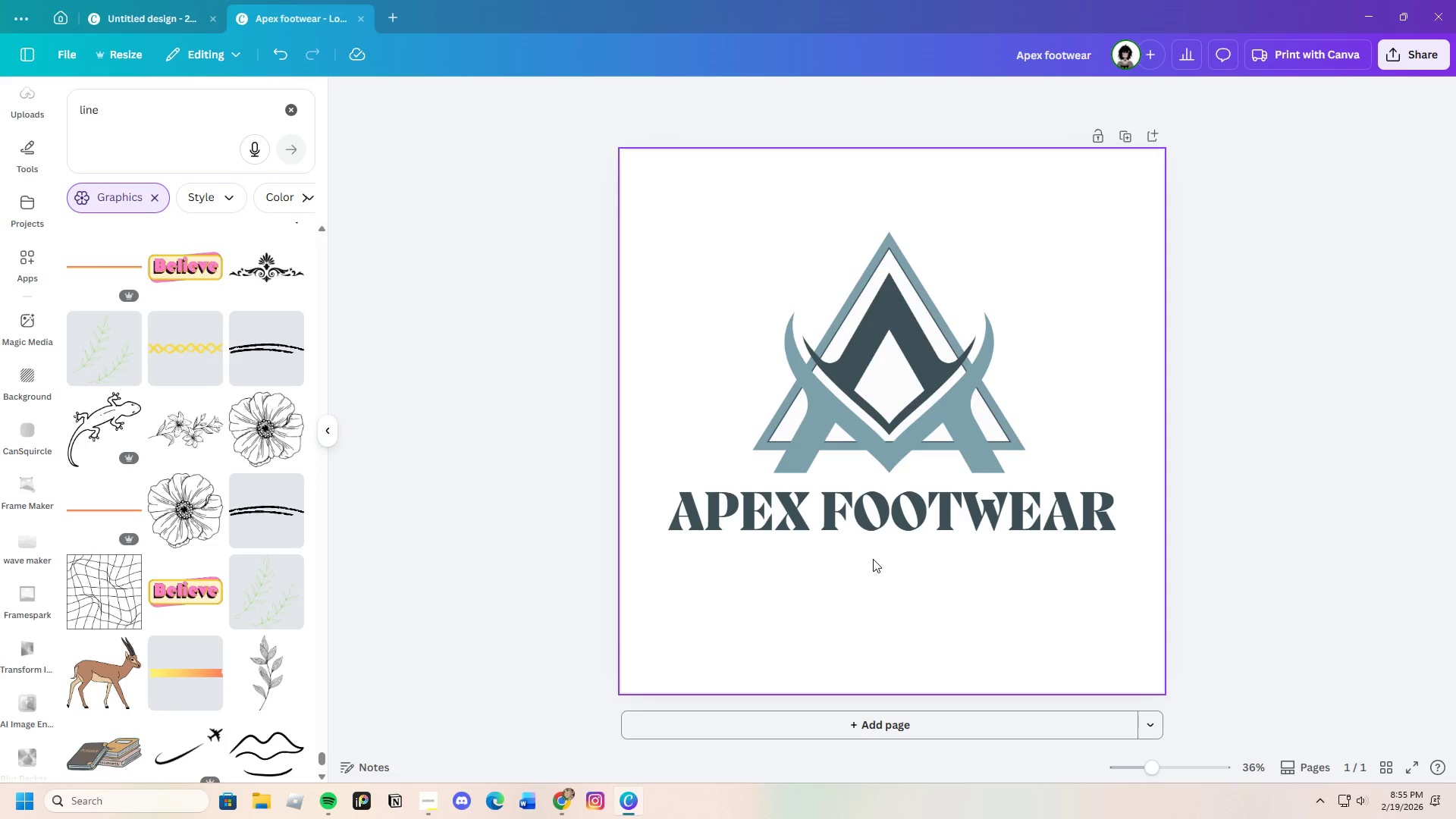 
scroll: coordinate [237, 541], scroll_direction: down, amount: 5.0
 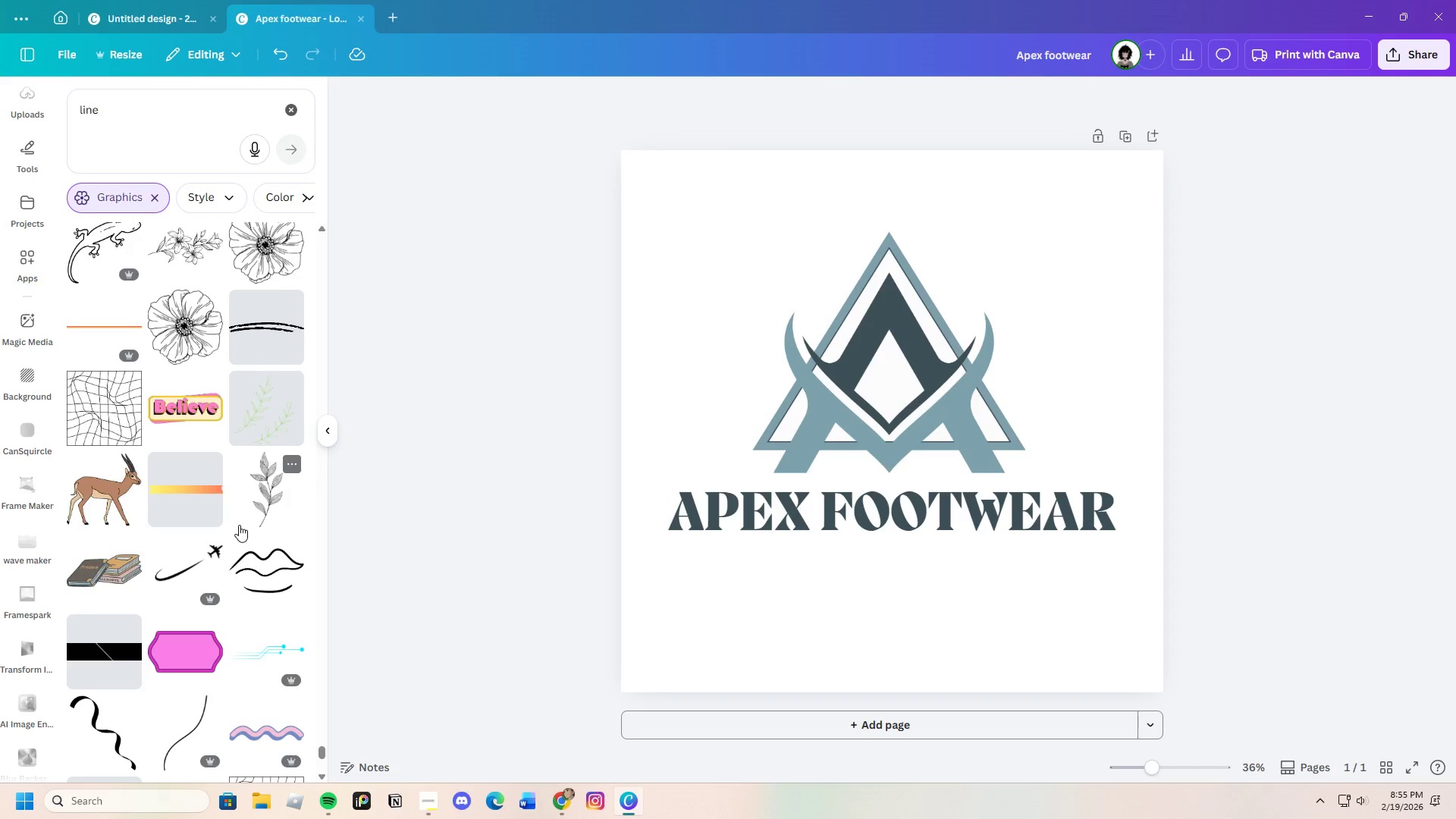 
wait(13.42)
 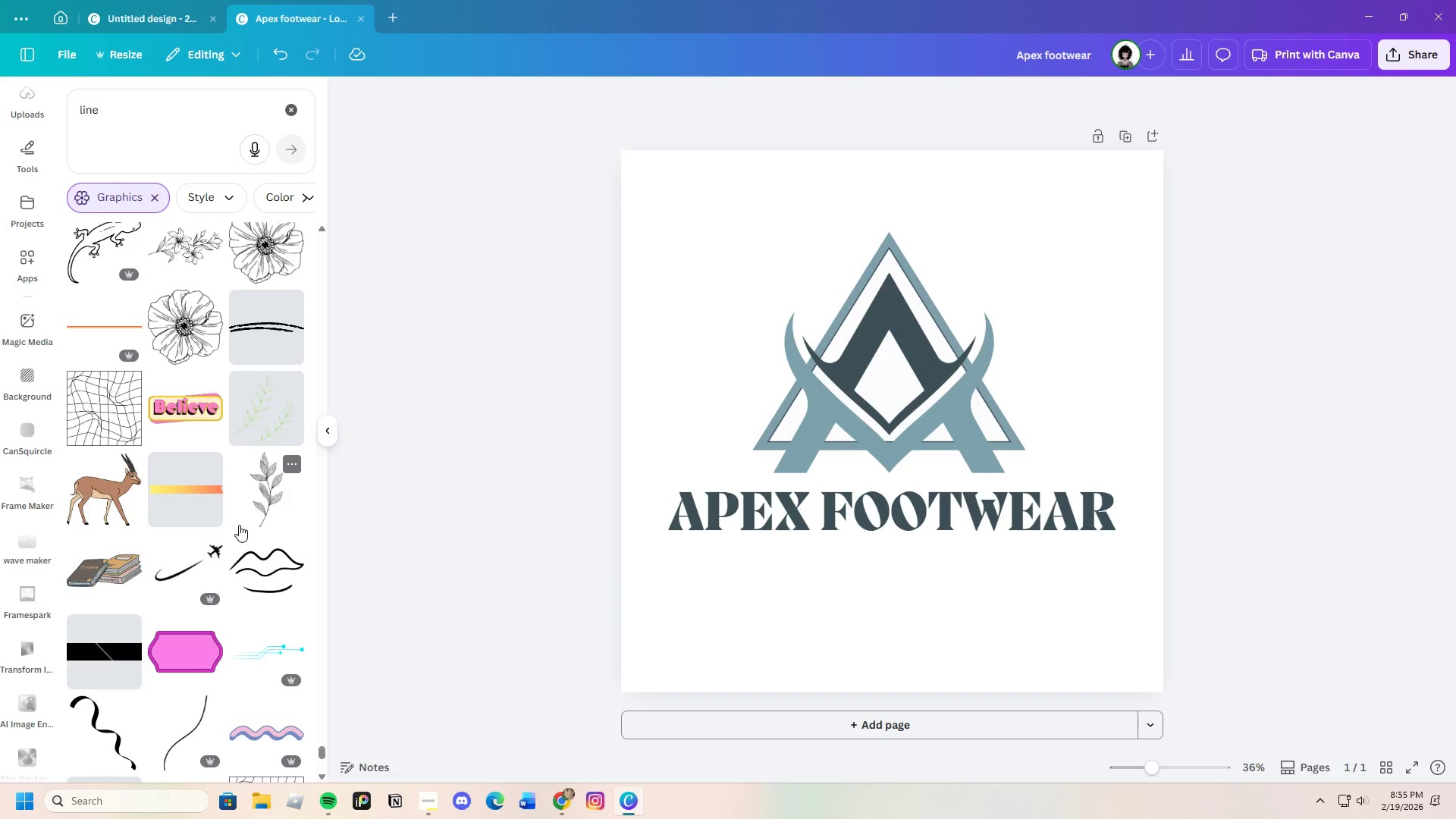 
scroll: coordinate [22, 373], scroll_direction: up, amount: 9.0
 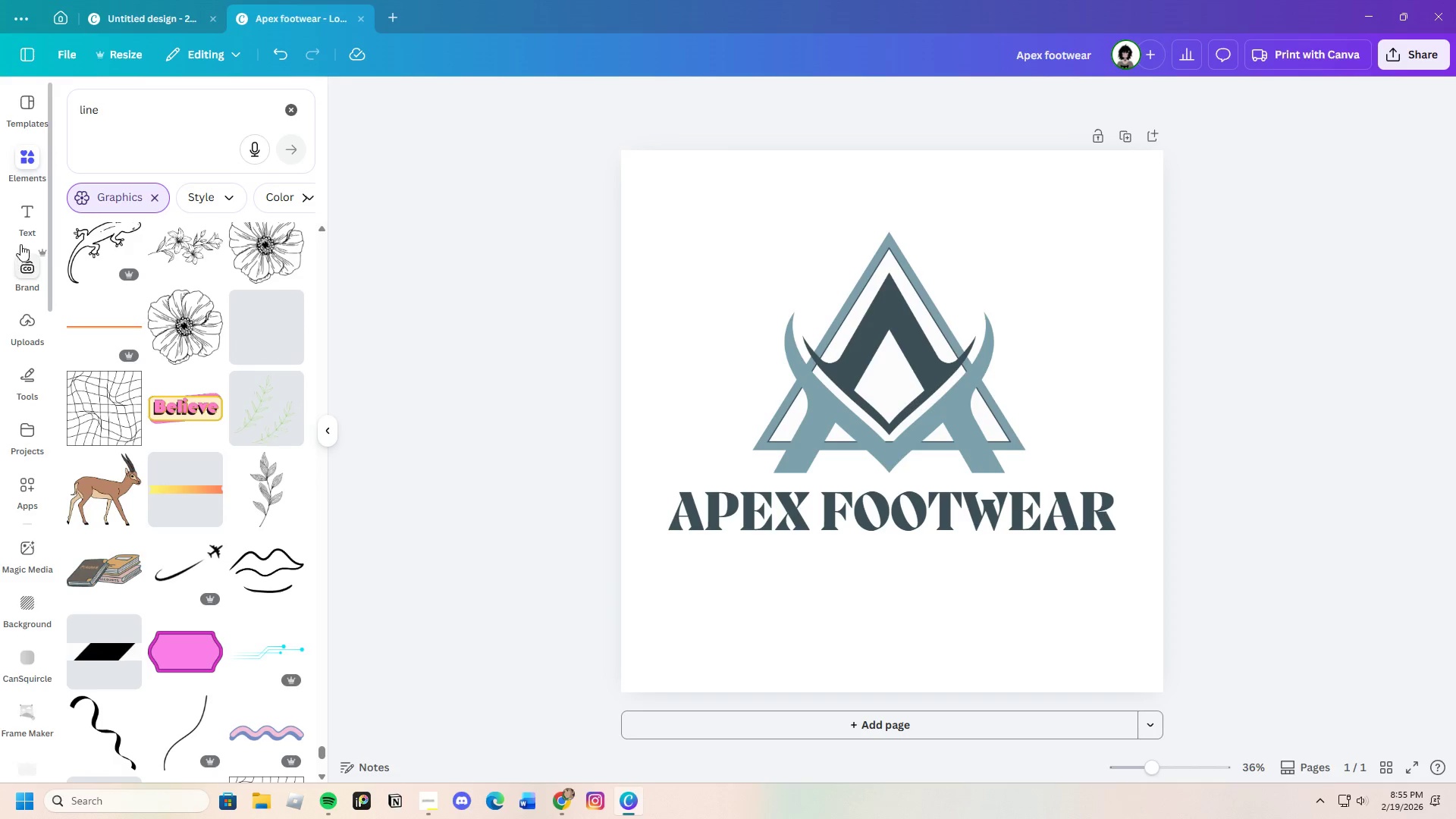 
left_click([30, 209])
 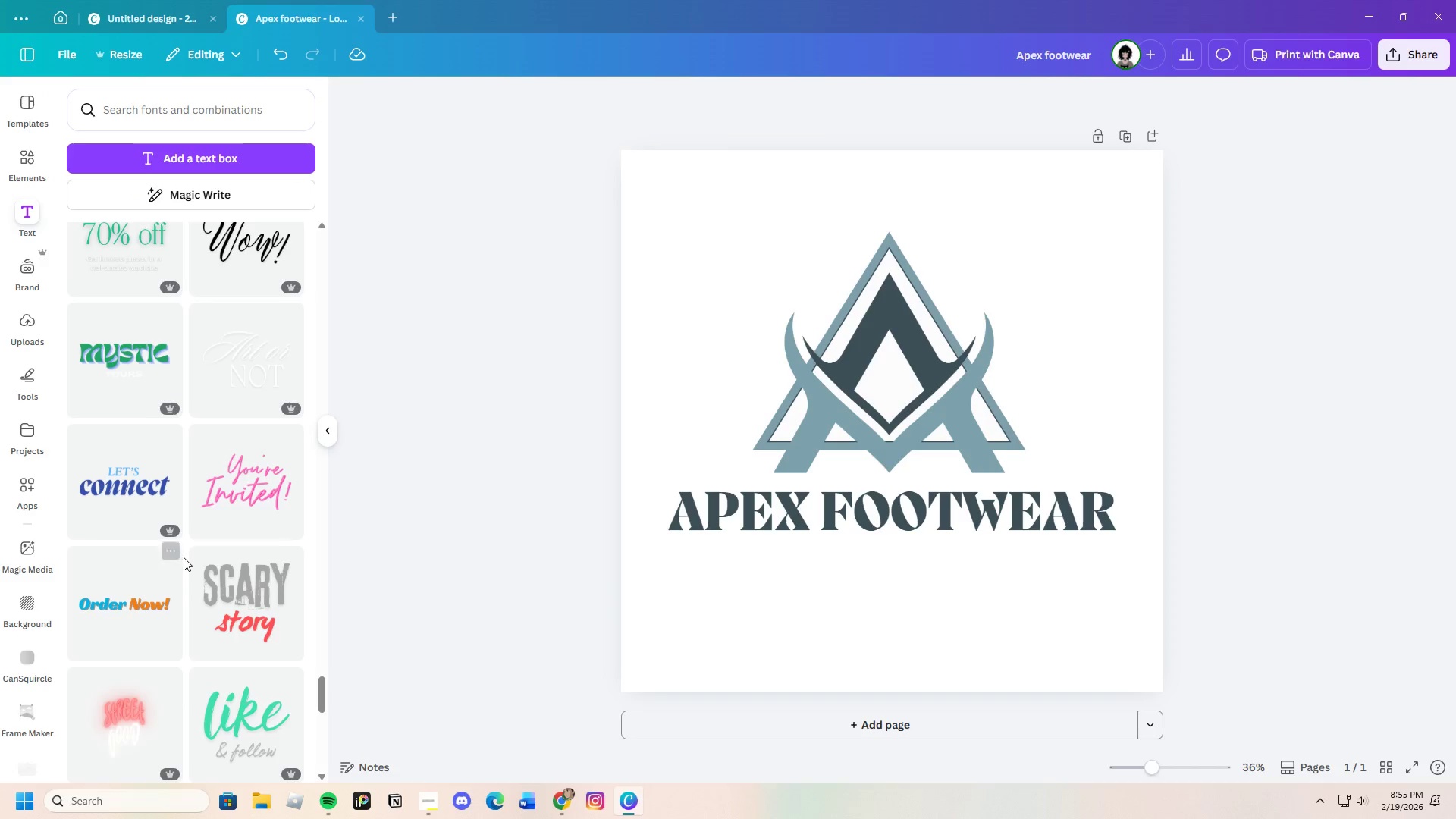 
scroll: coordinate [165, 607], scroll_direction: down, amount: 15.0
 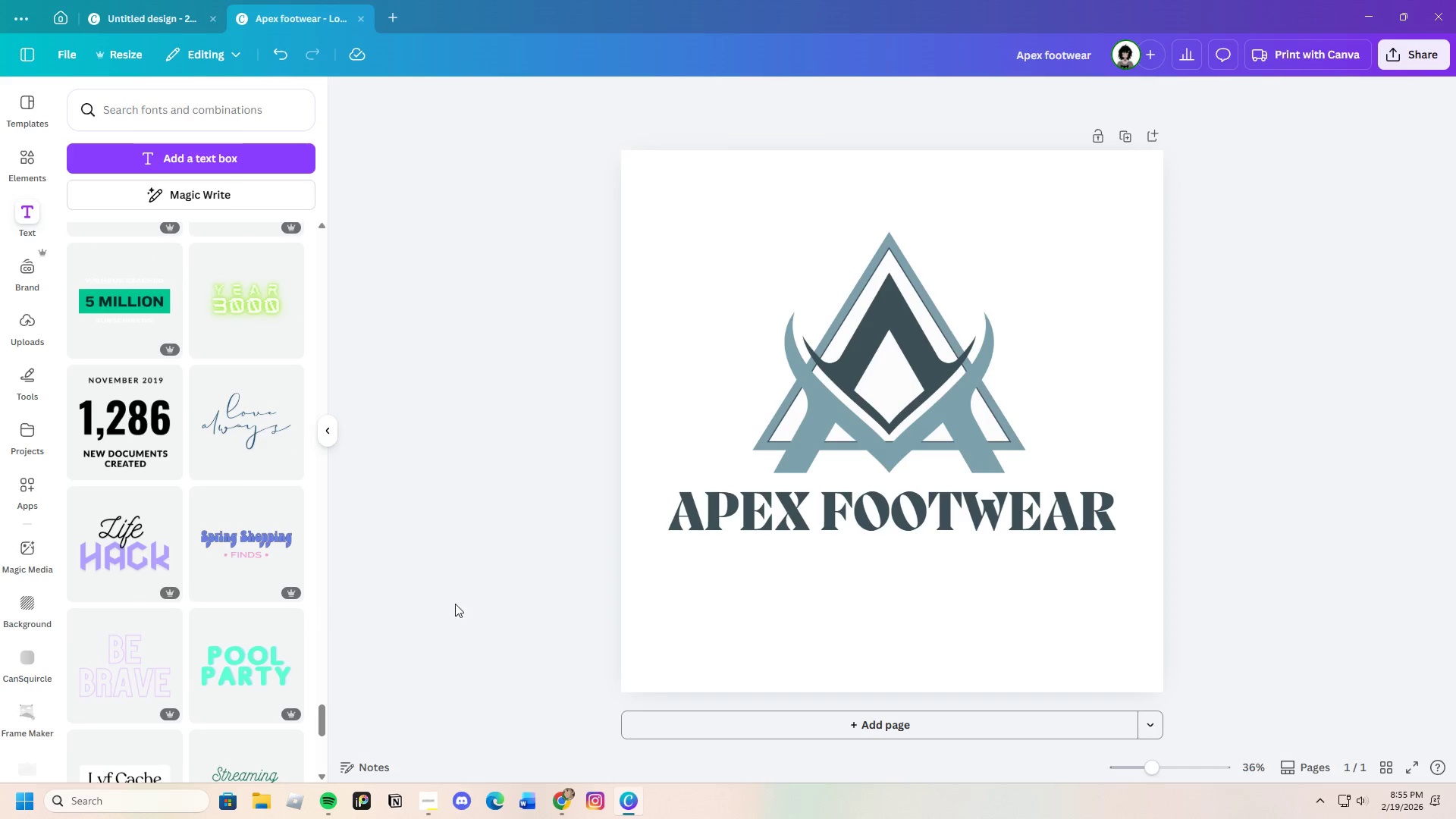 
left_click([795, 548])
 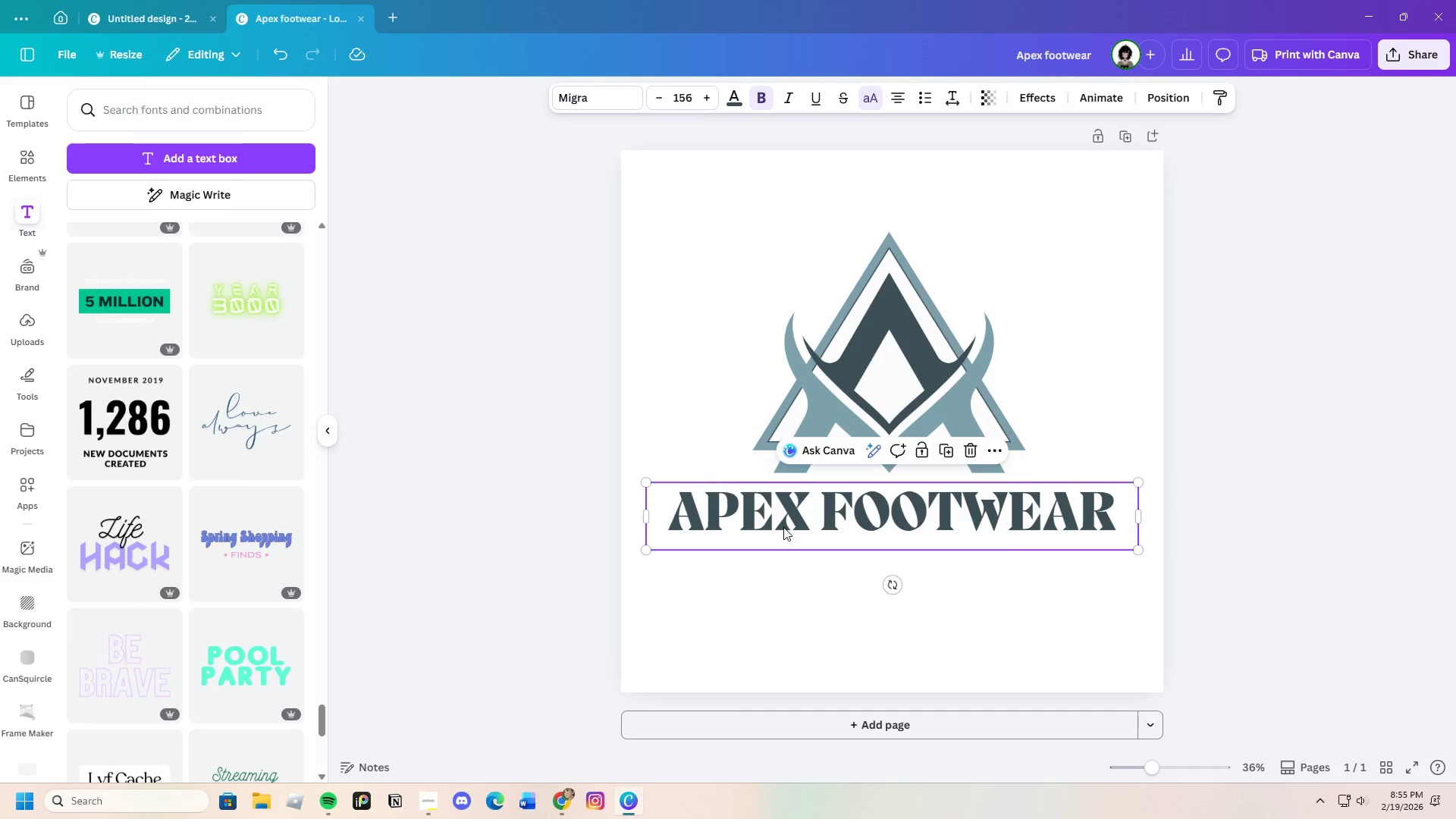 
left_click_drag(start_coordinate=[782, 526], to_coordinate=[865, 667])
 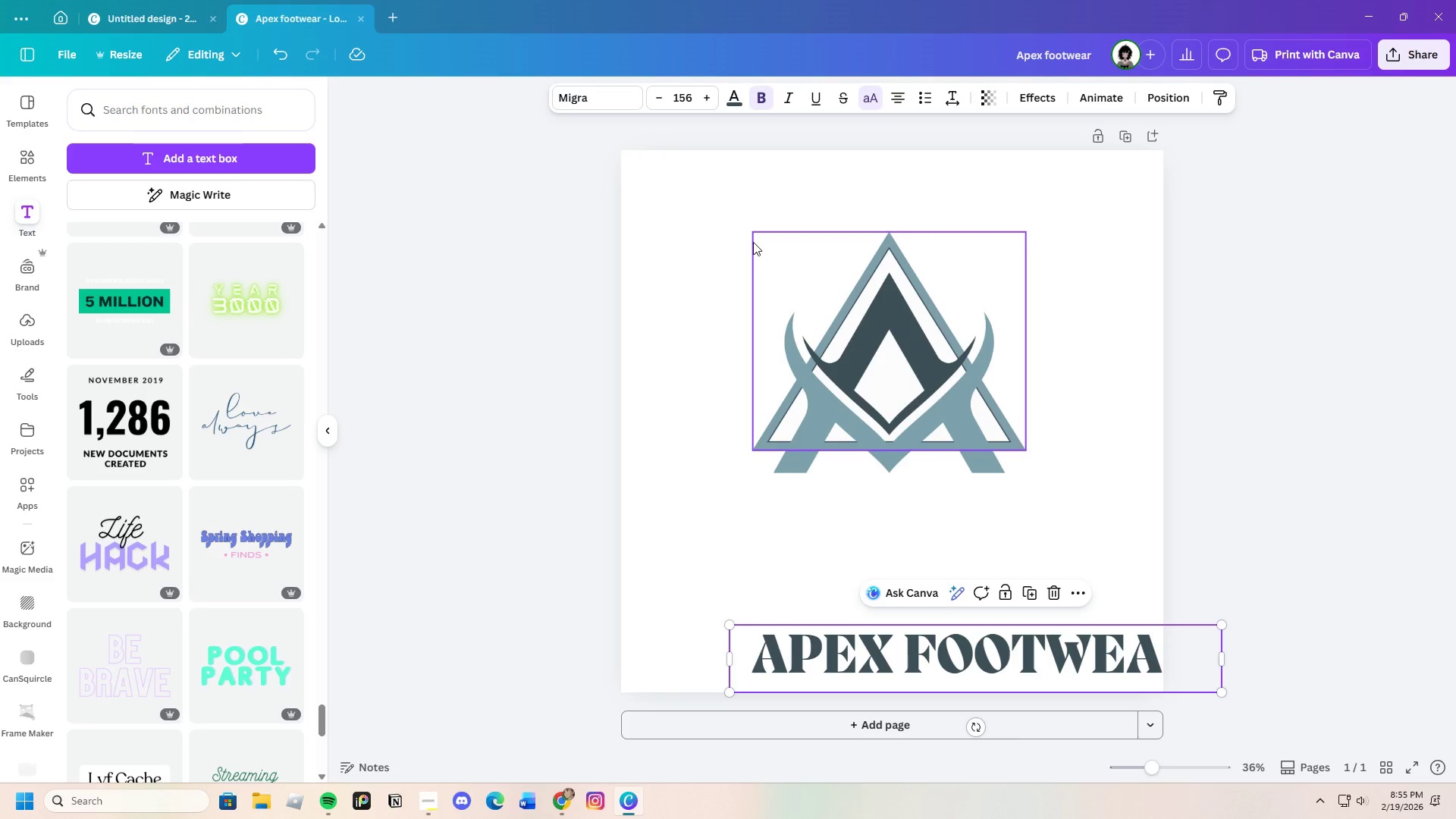 
left_click_drag(start_coordinate=[752, 236], to_coordinate=[990, 278])
 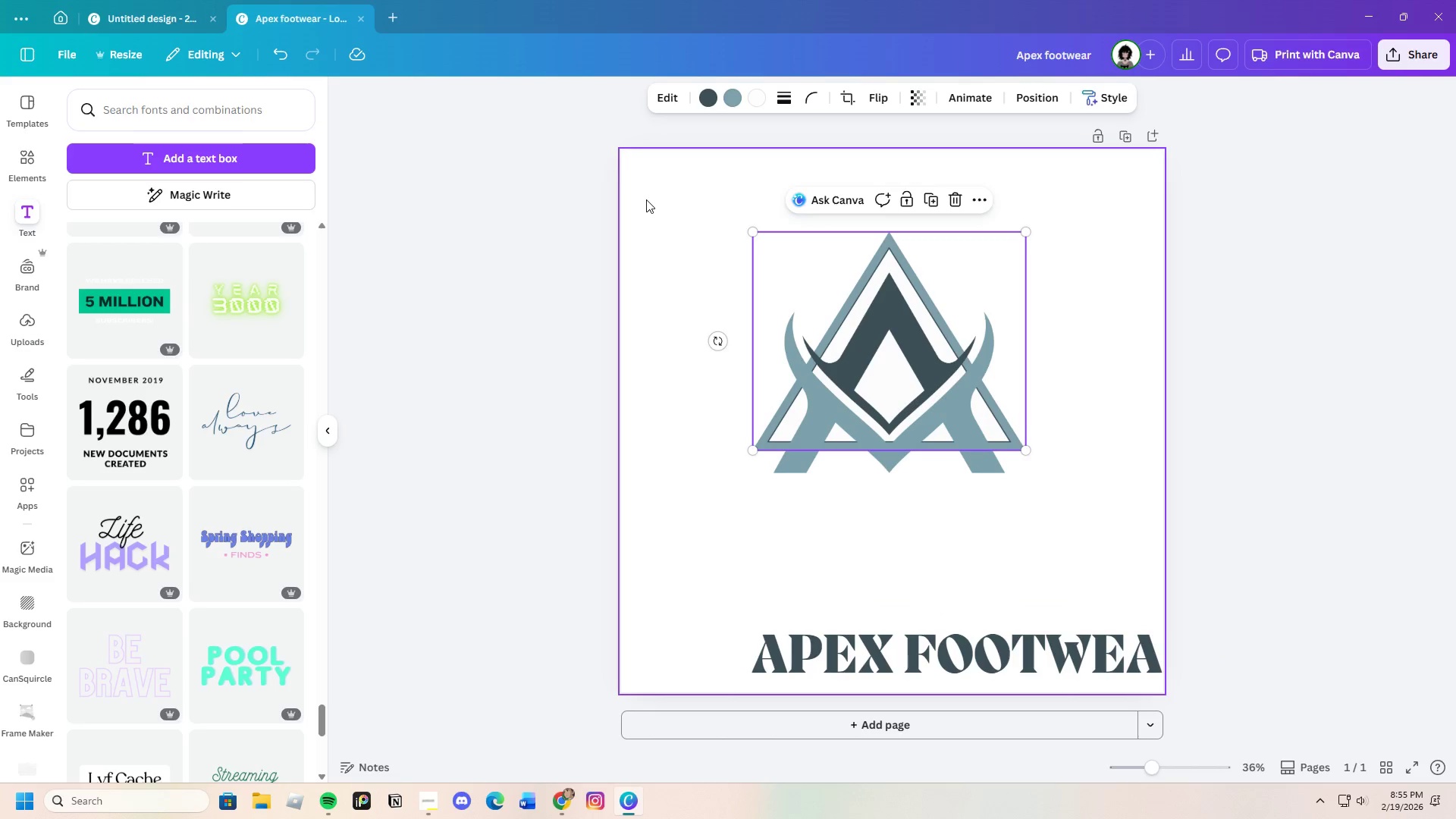 
left_click([646, 199])
 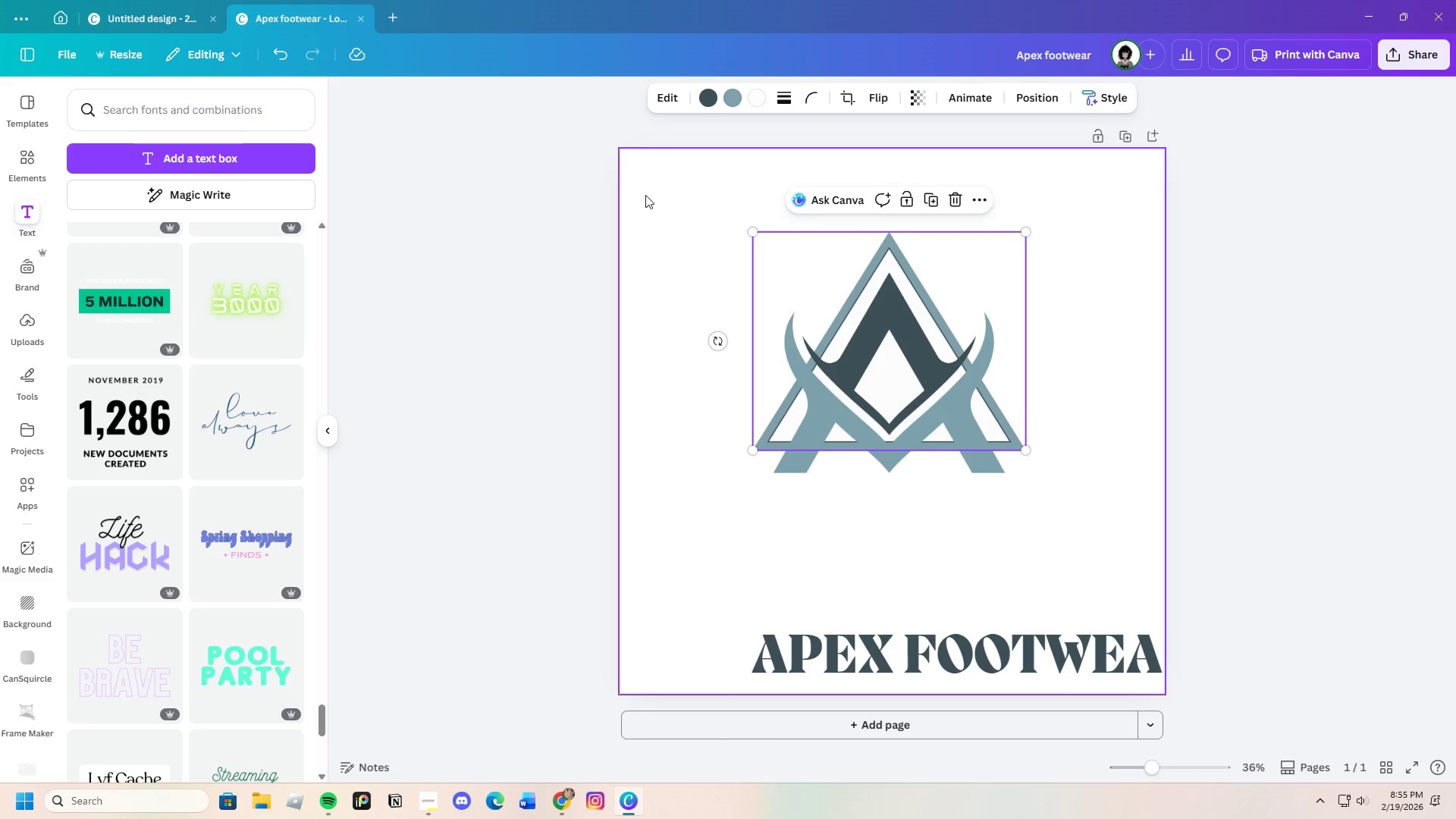 
left_click([645, 195])
 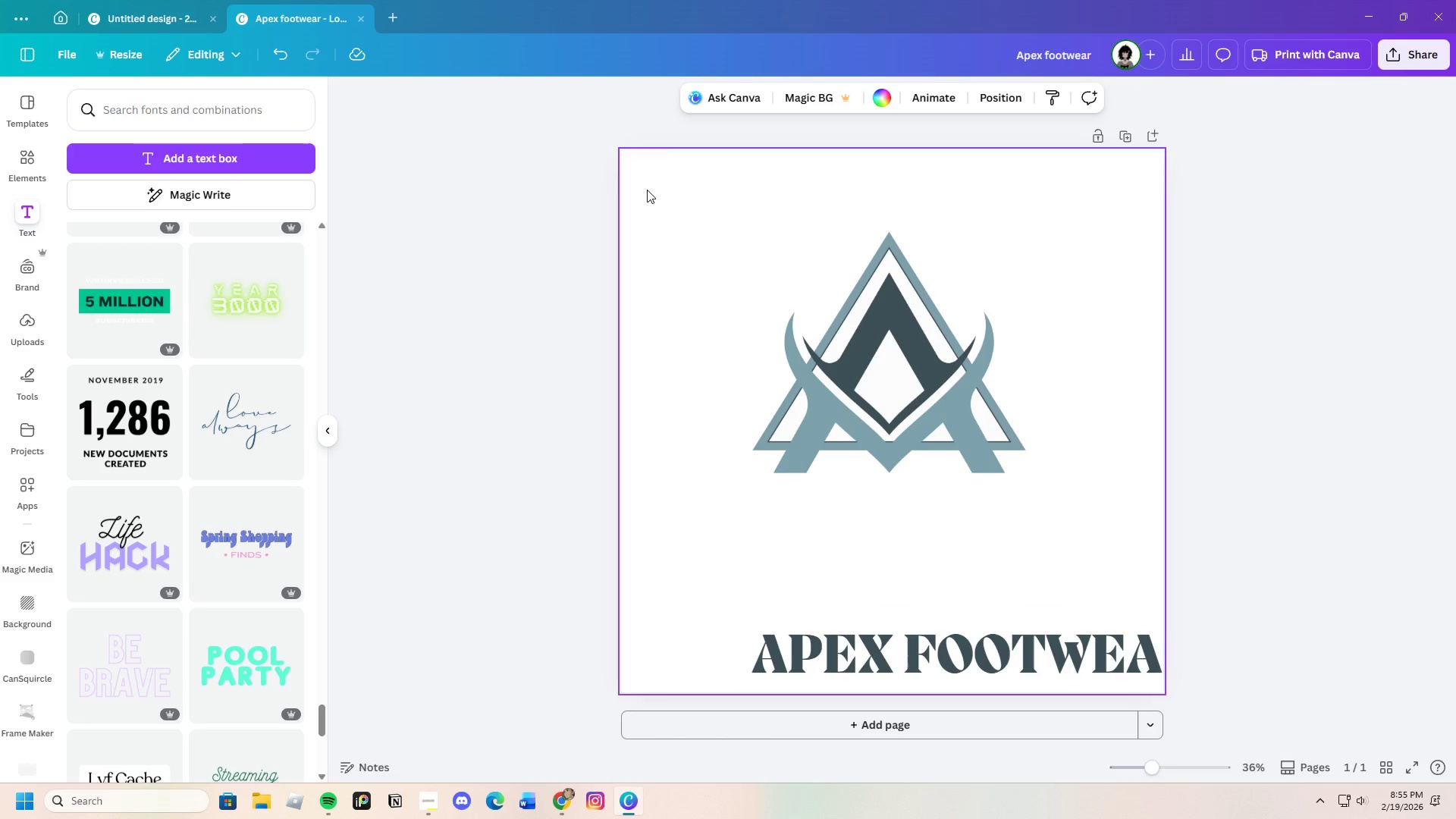 
left_click_drag(start_coordinate=[647, 190], to_coordinate=[1047, 494])
 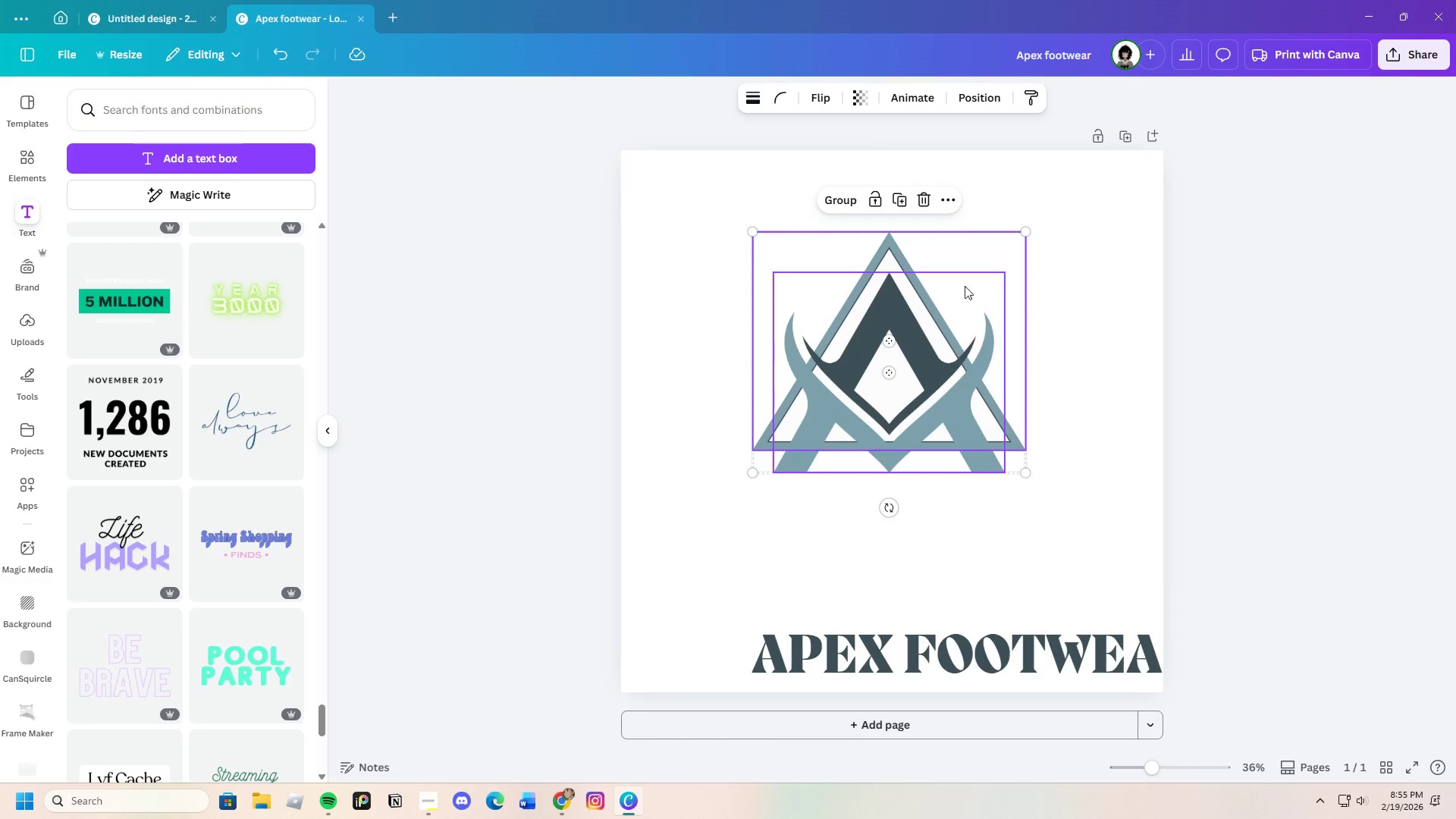 
left_click_drag(start_coordinate=[965, 286], to_coordinate=[891, 336])
 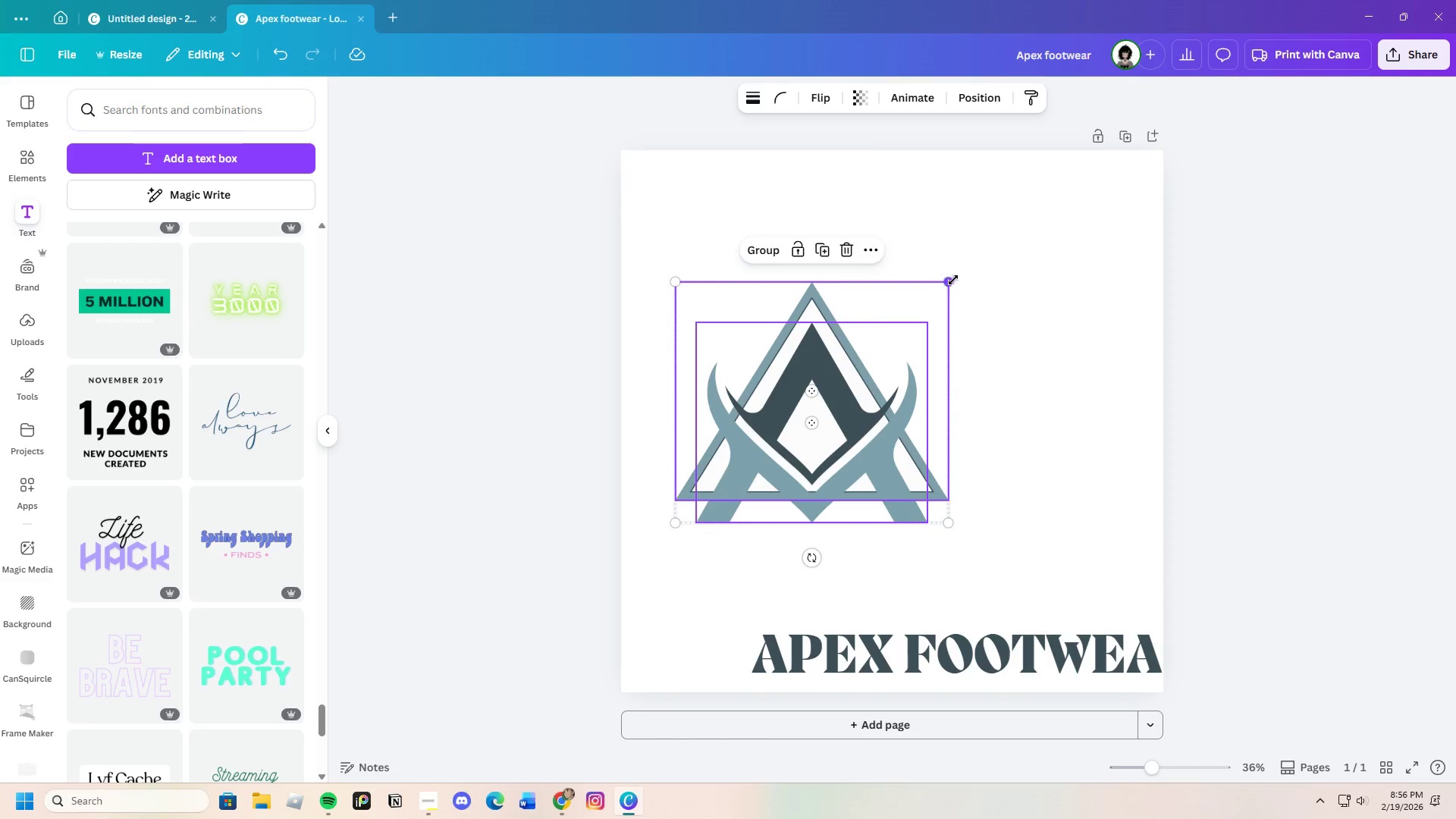 
left_click_drag(start_coordinate=[953, 280], to_coordinate=[797, 316])
 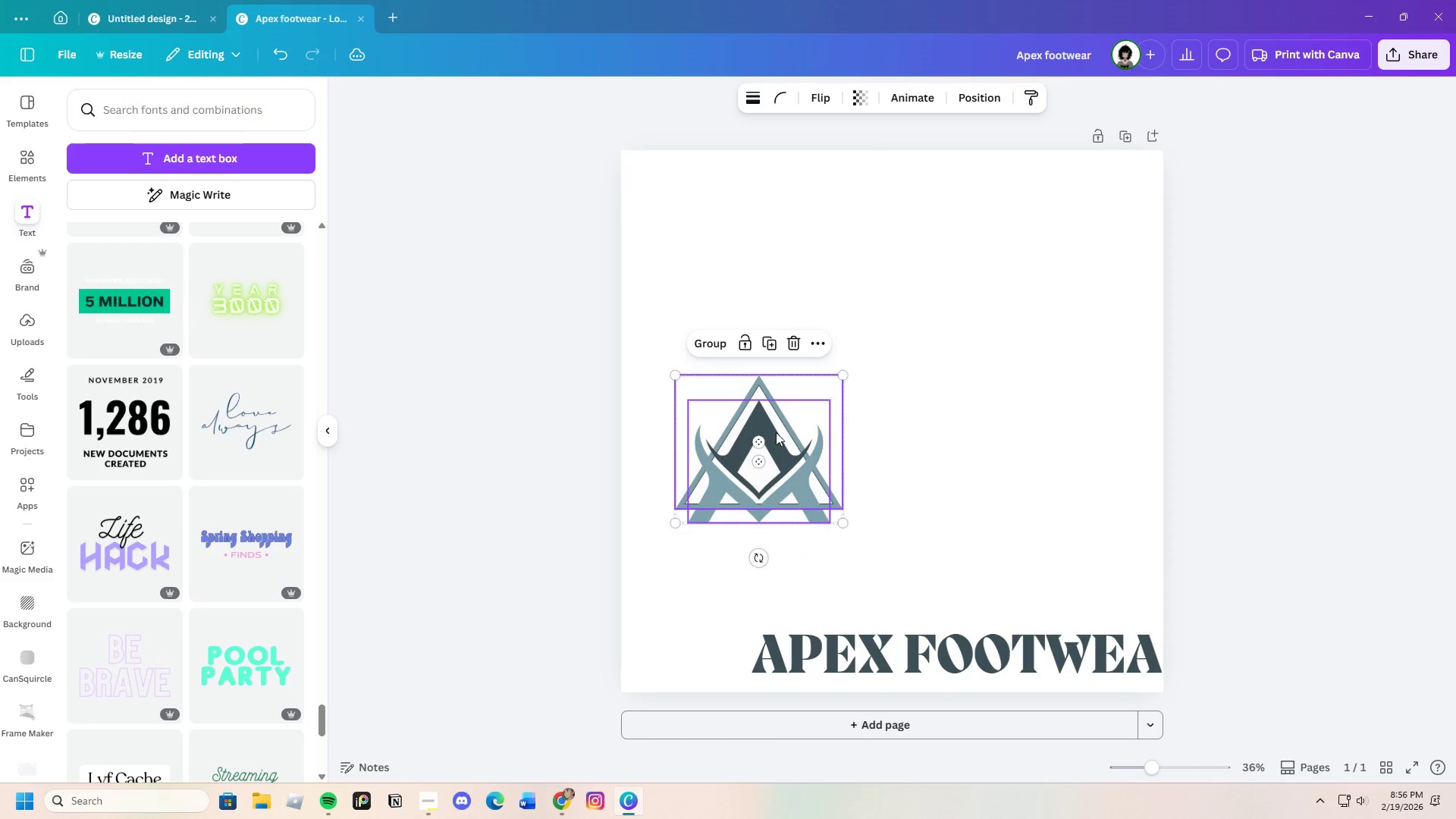 
left_click_drag(start_coordinate=[785, 432], to_coordinate=[782, 396])
 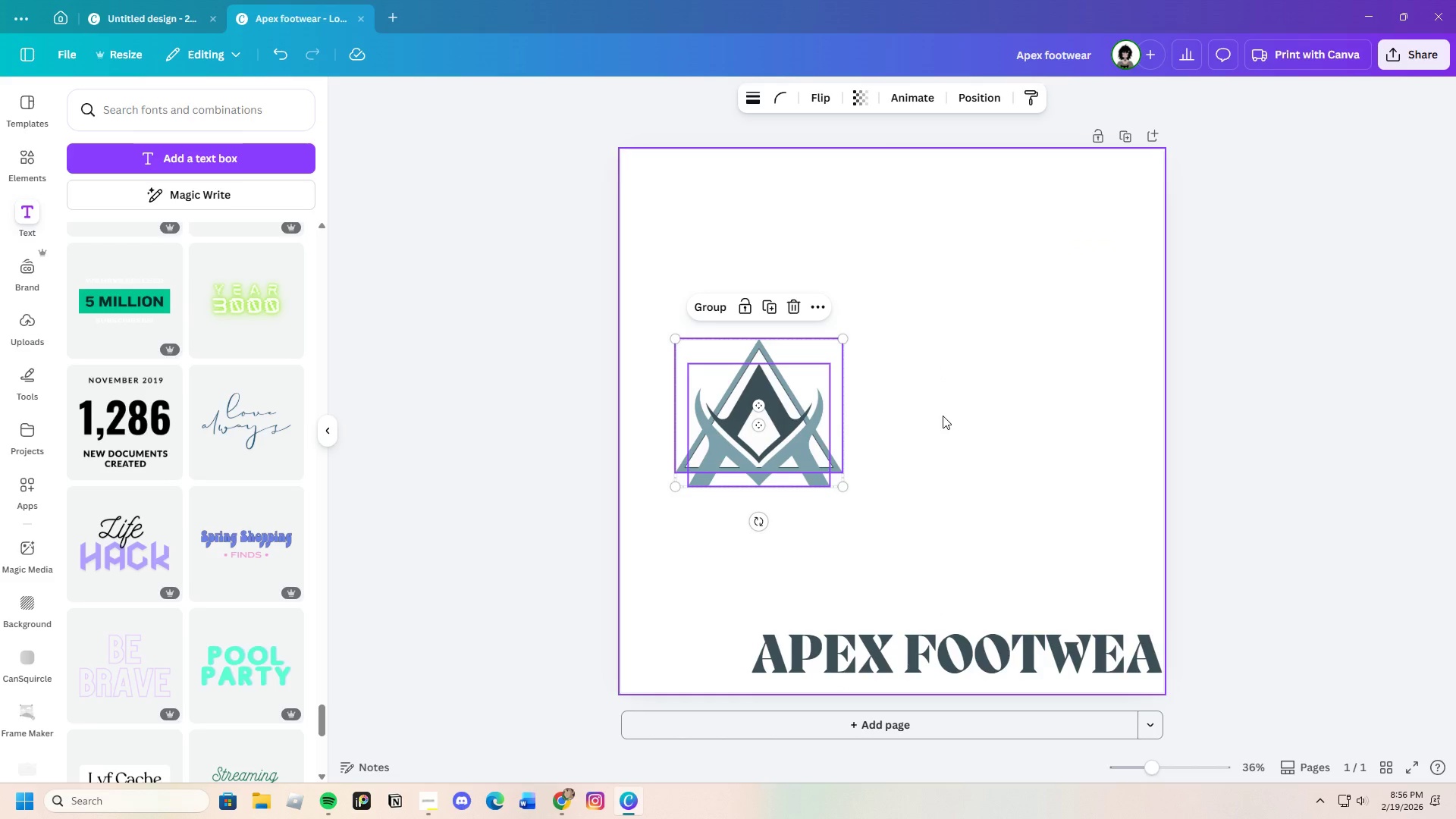 
left_click([943, 416])
 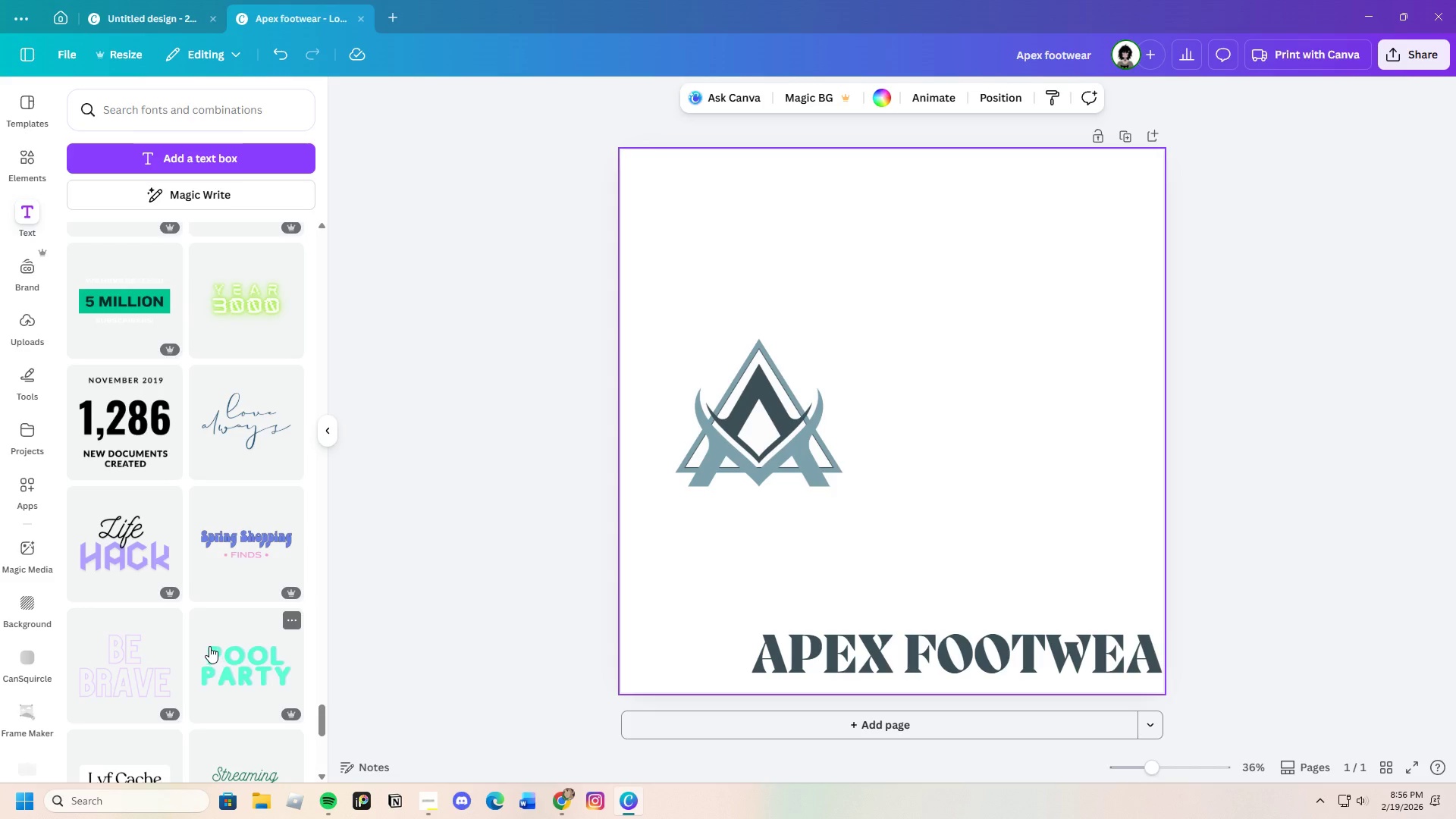 
left_click([128, 567])
 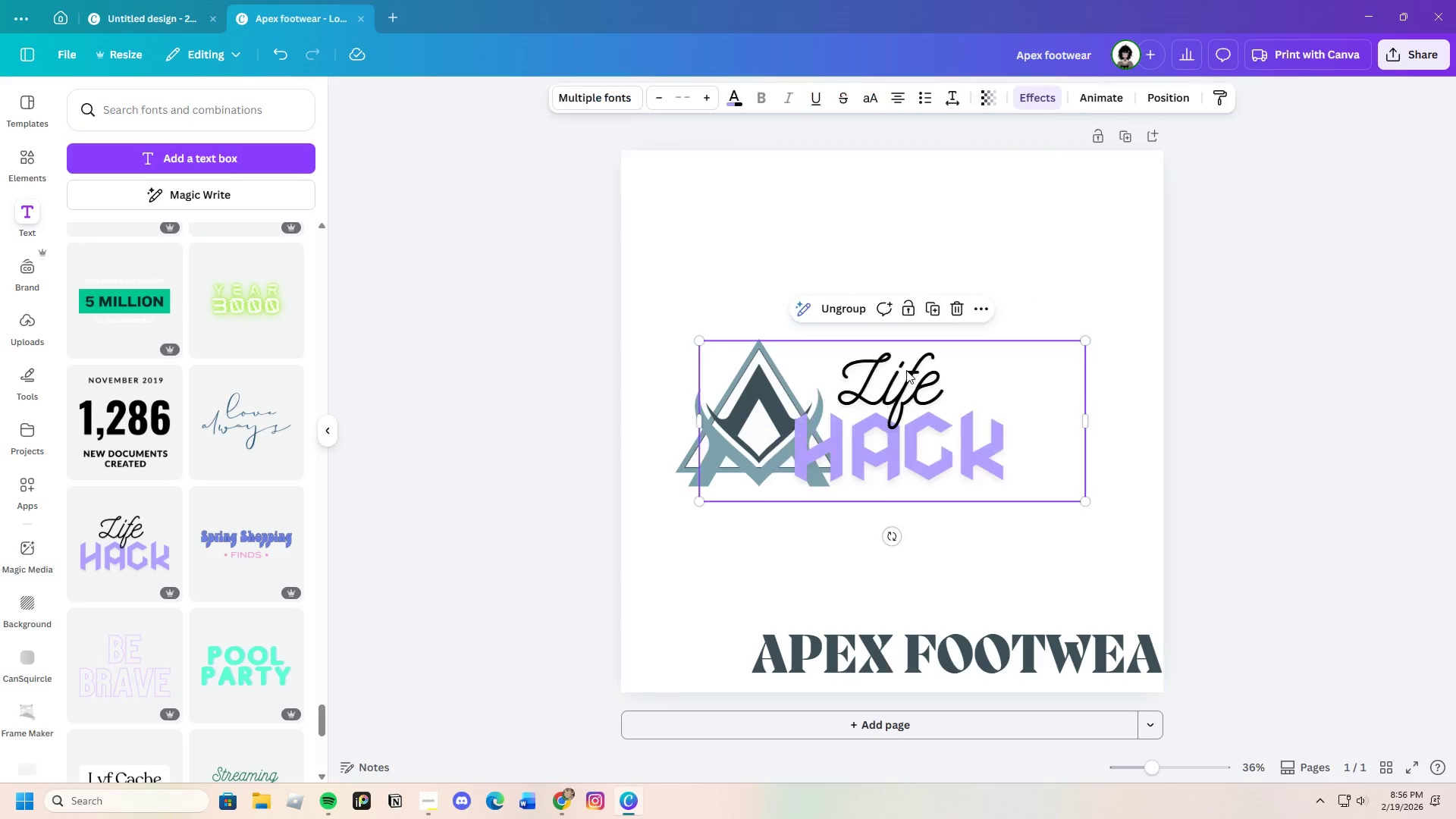 
left_click([906, 367])
 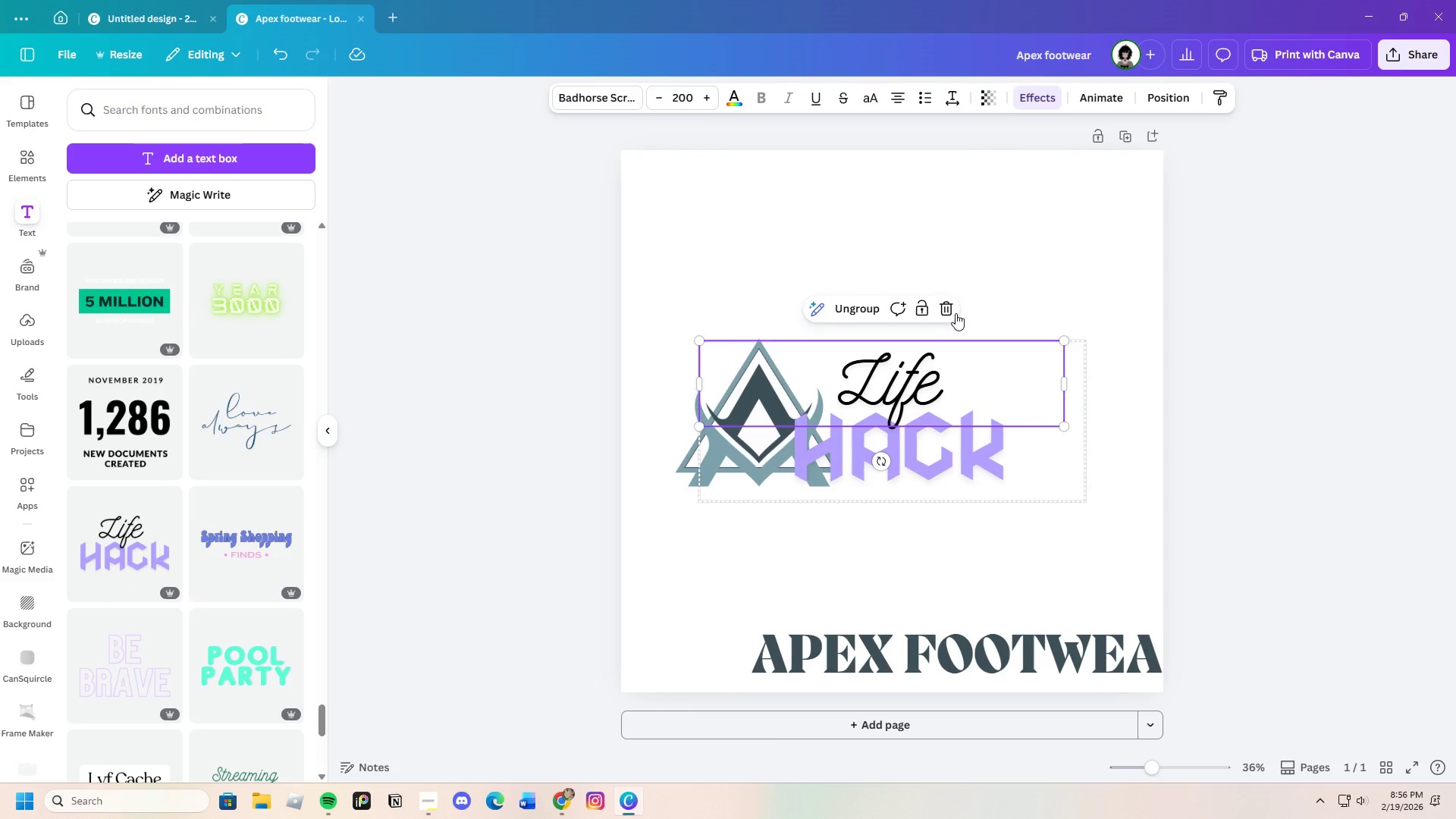 
left_click([947, 311])
 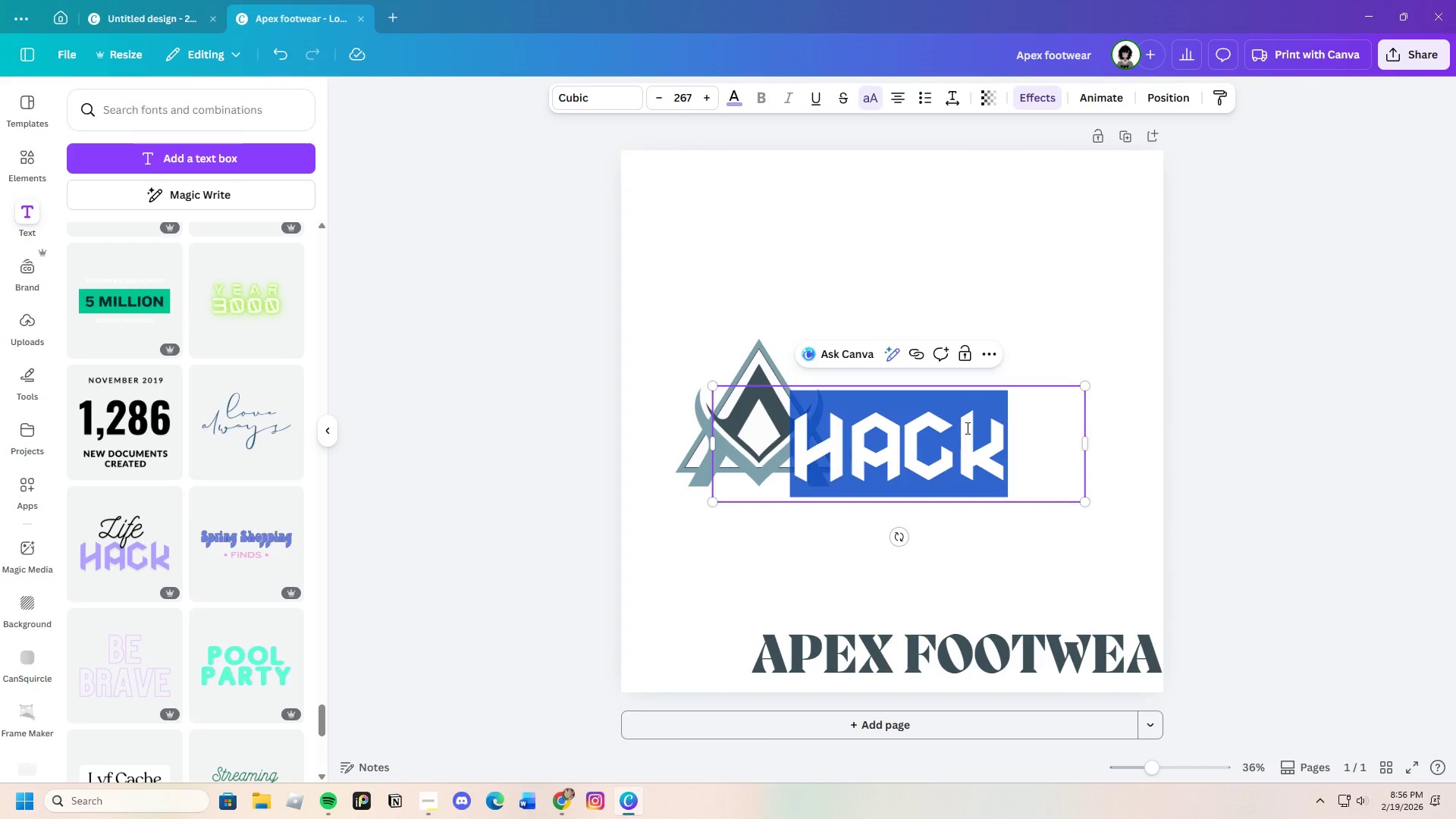 
key(Backspace)
type(APEX)
 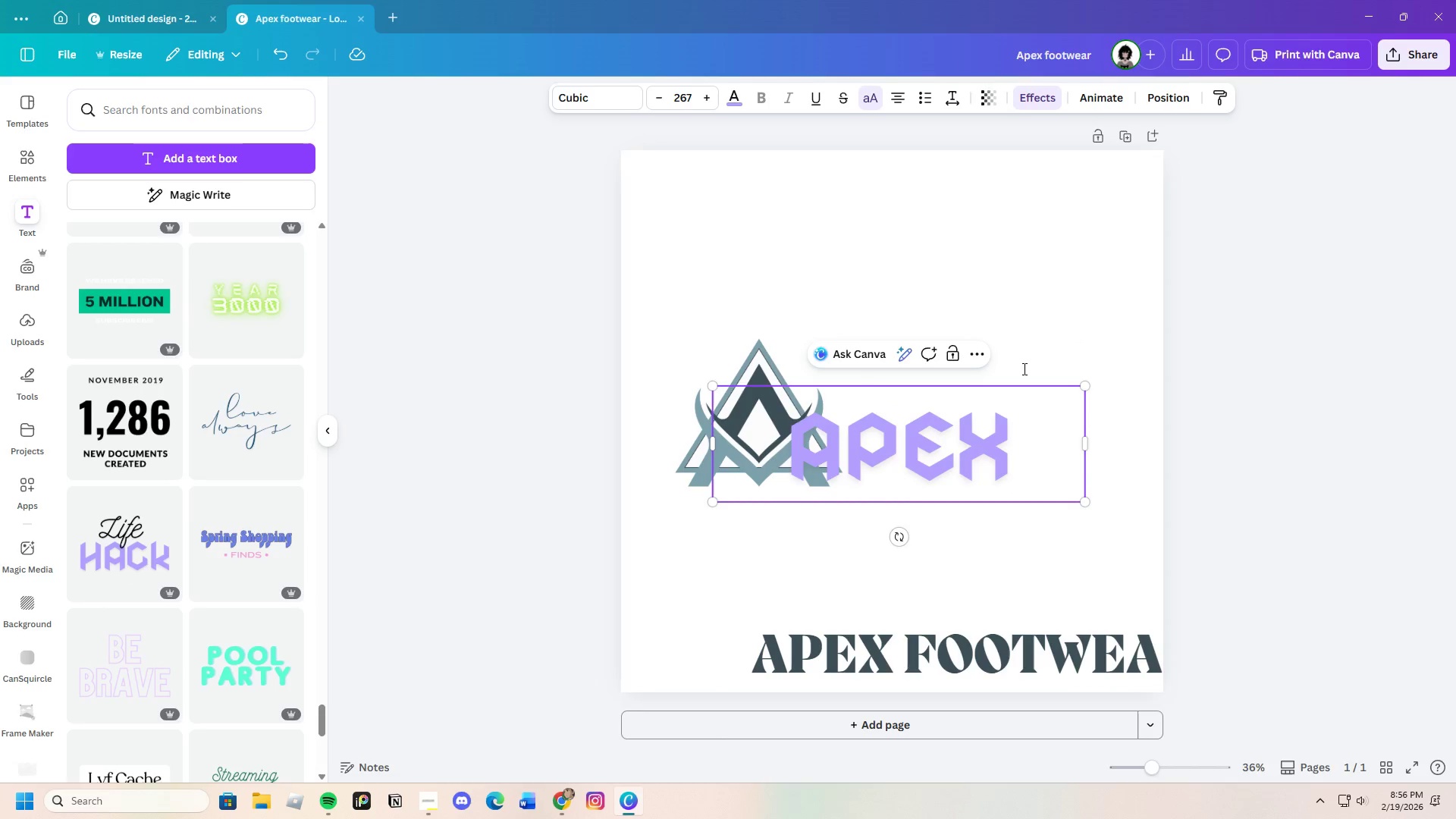 
left_click([734, 96])
 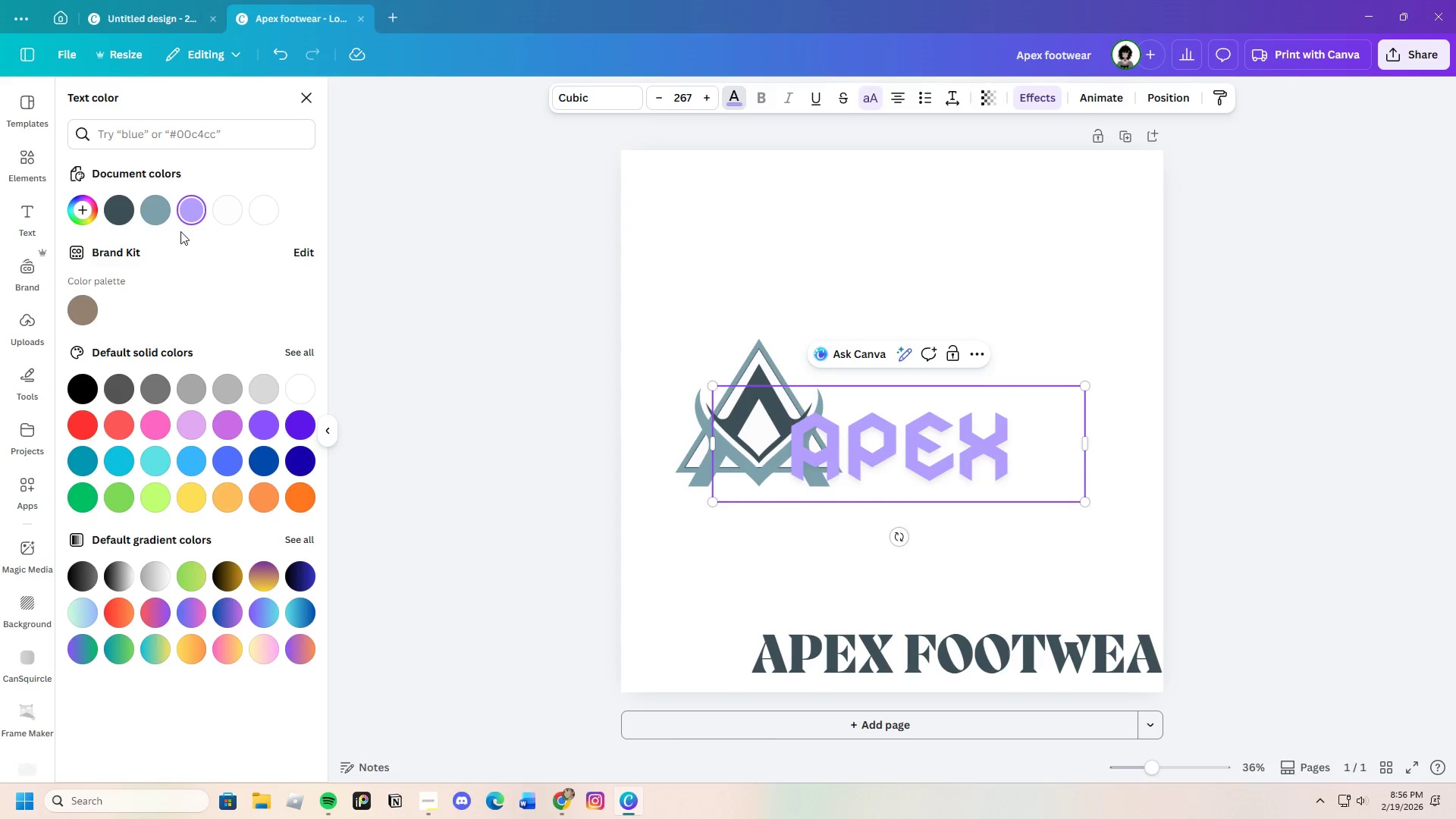 
left_click([145, 209])
 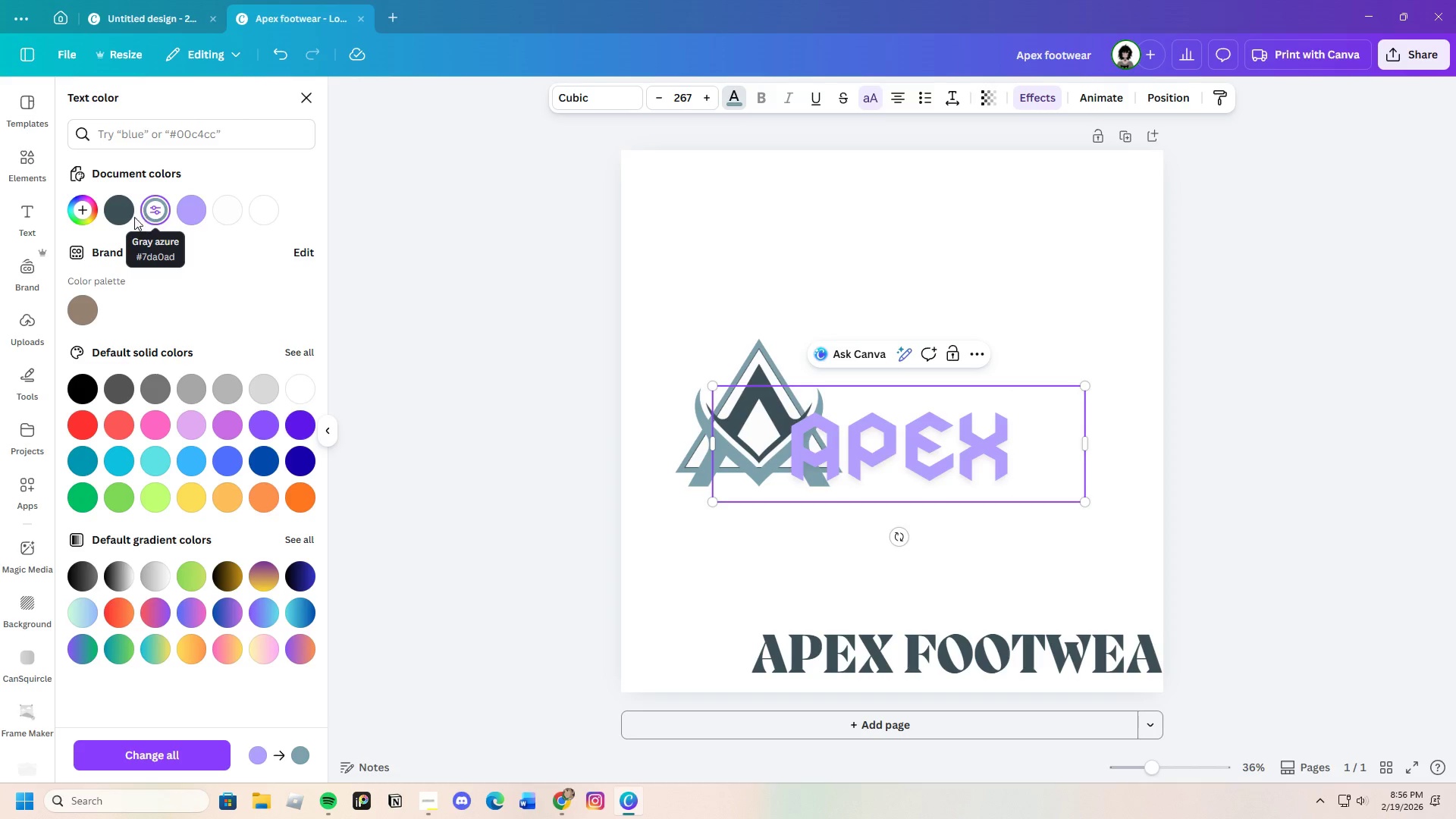 
left_click([127, 212])
 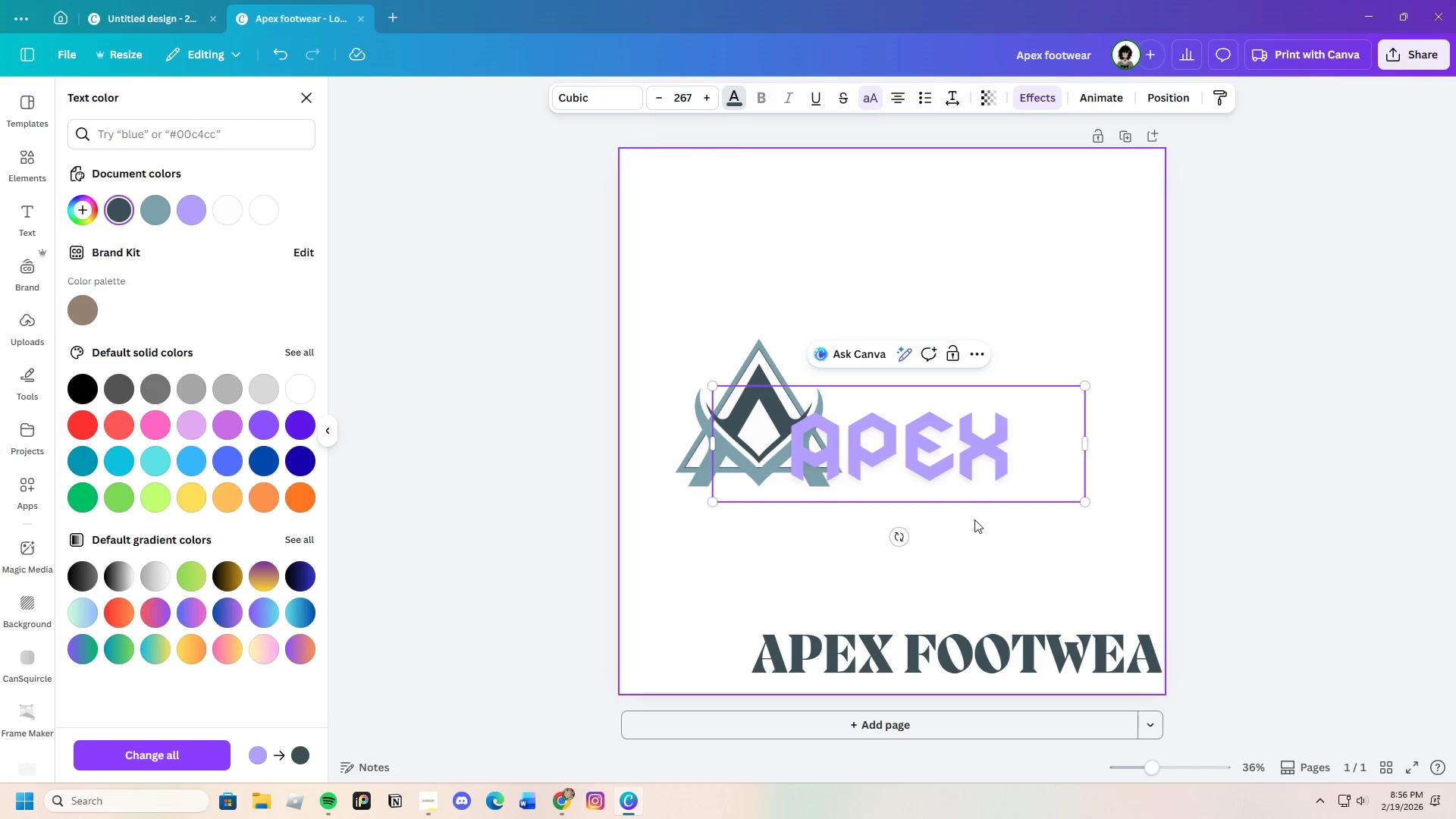 
left_click([1013, 454])
 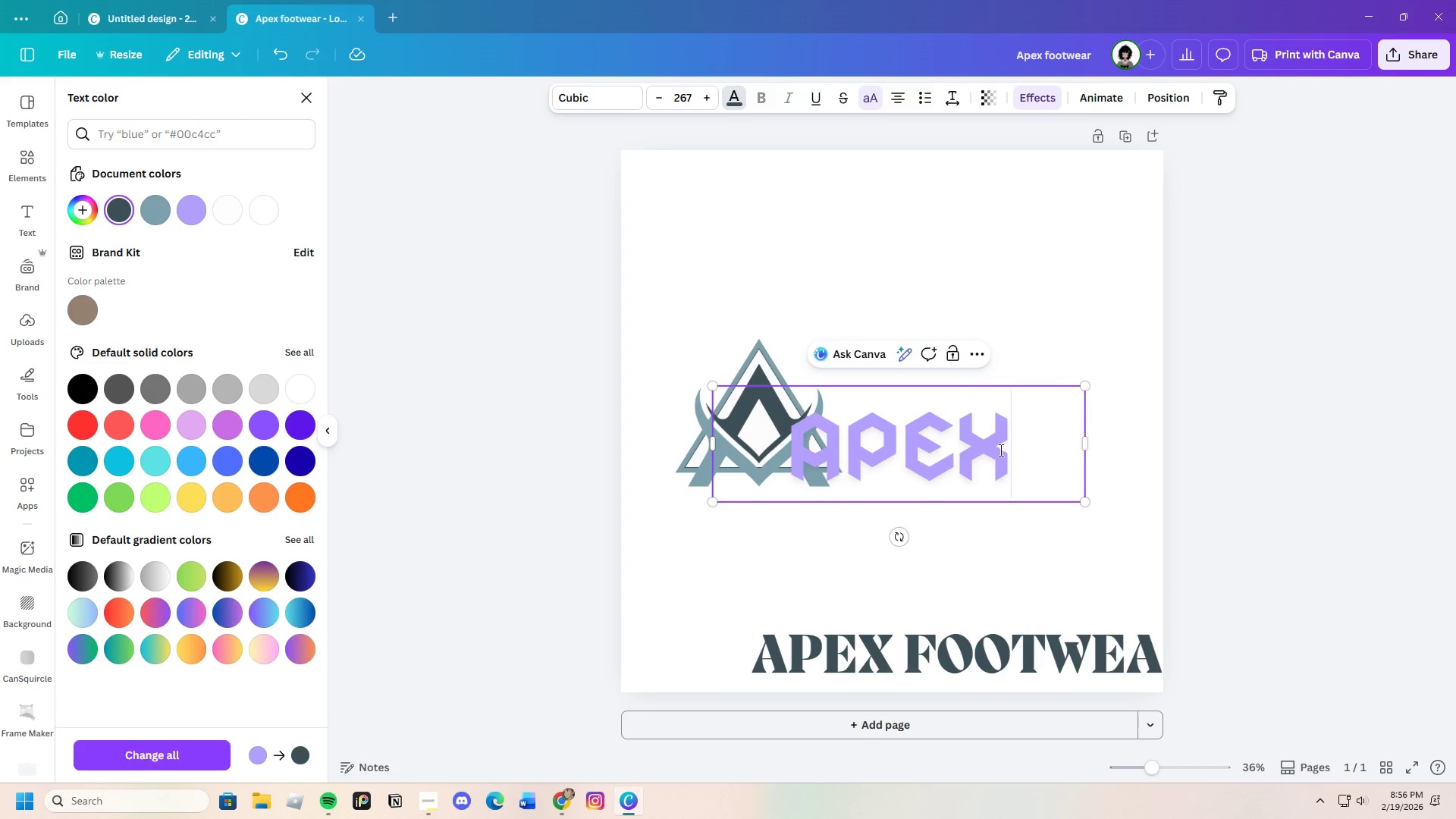 
left_click_drag(start_coordinate=[1022, 453], to_coordinate=[793, 449])
 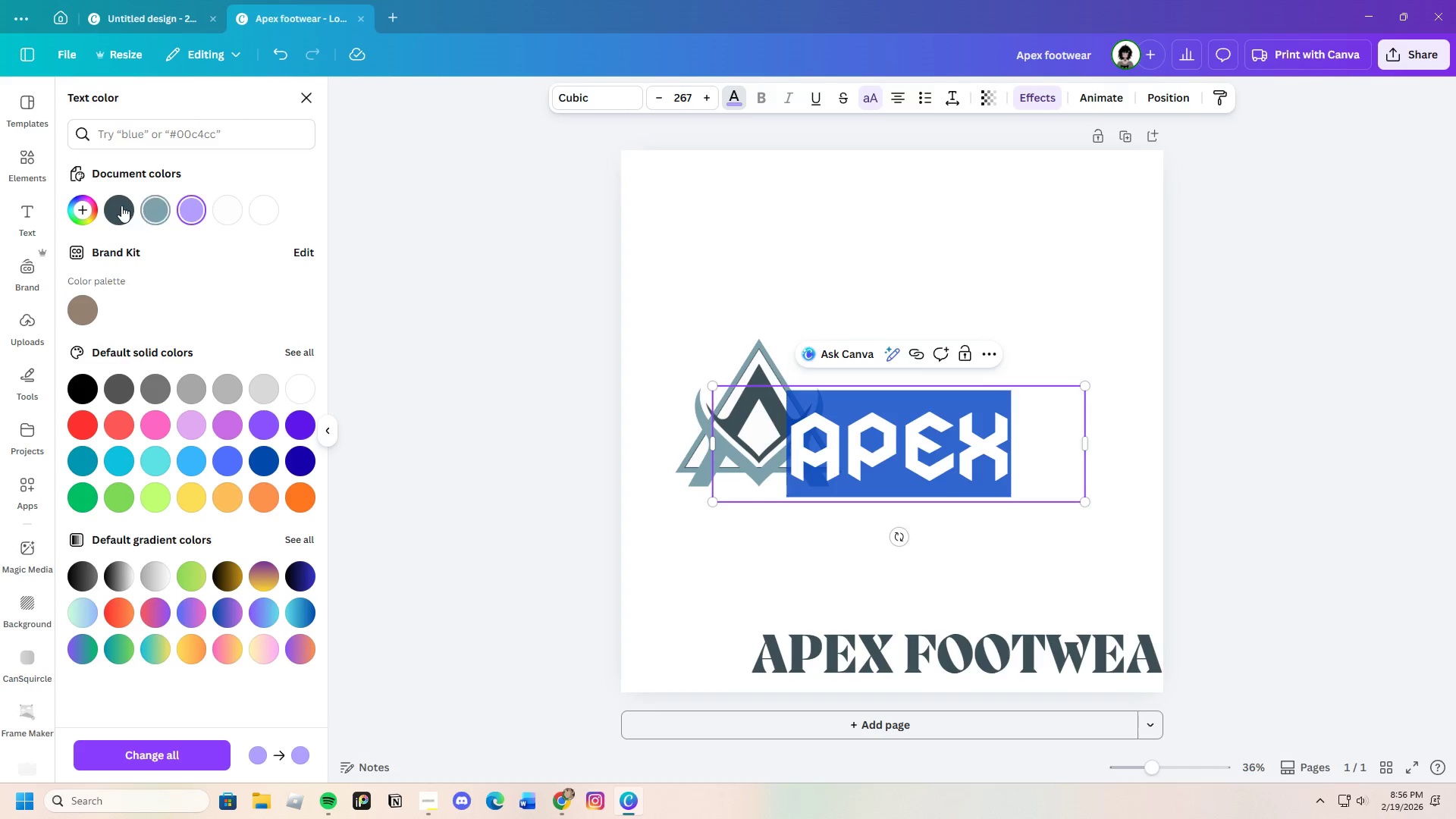 
left_click([121, 206])
 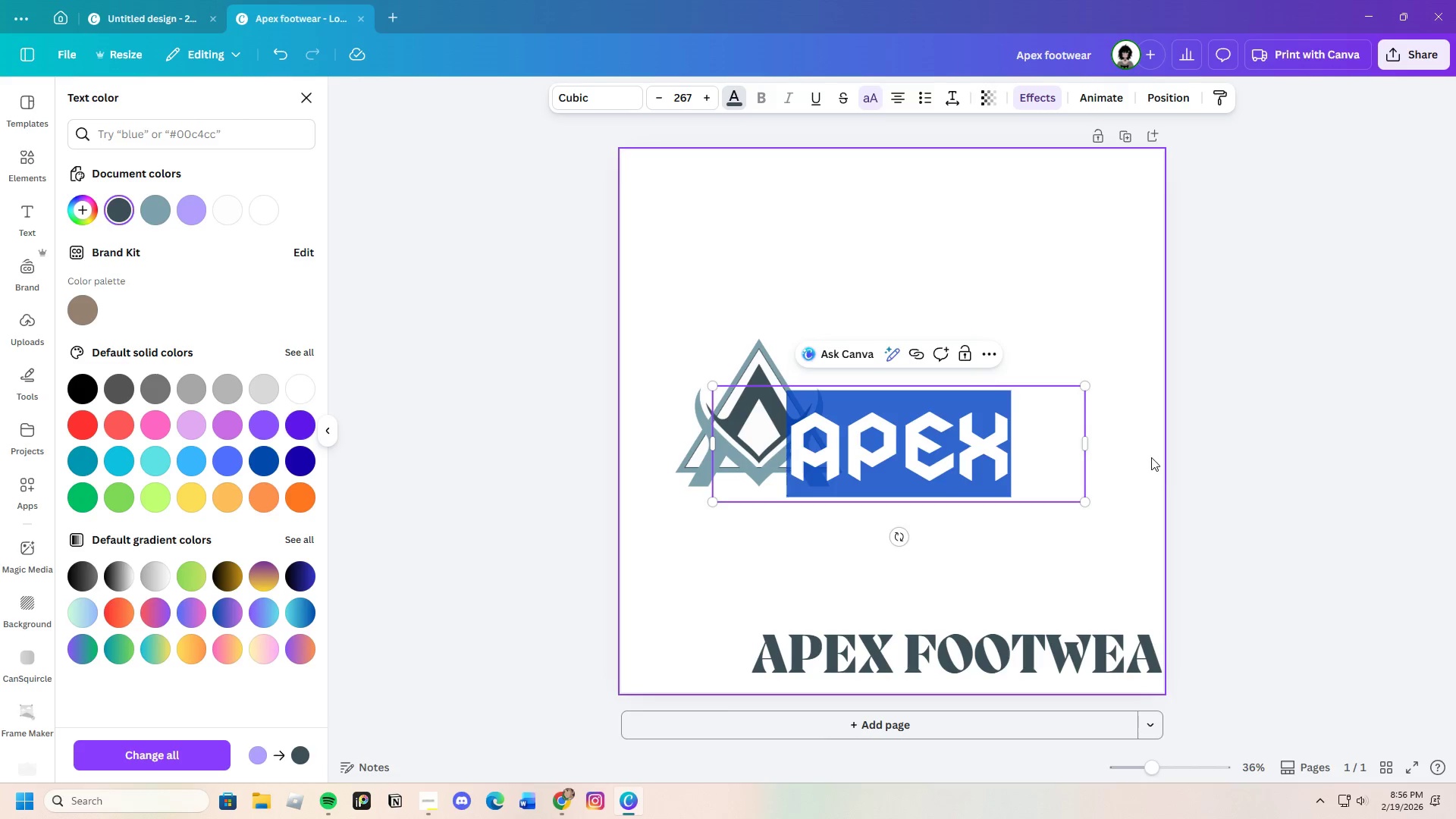 
left_click([1138, 453])
 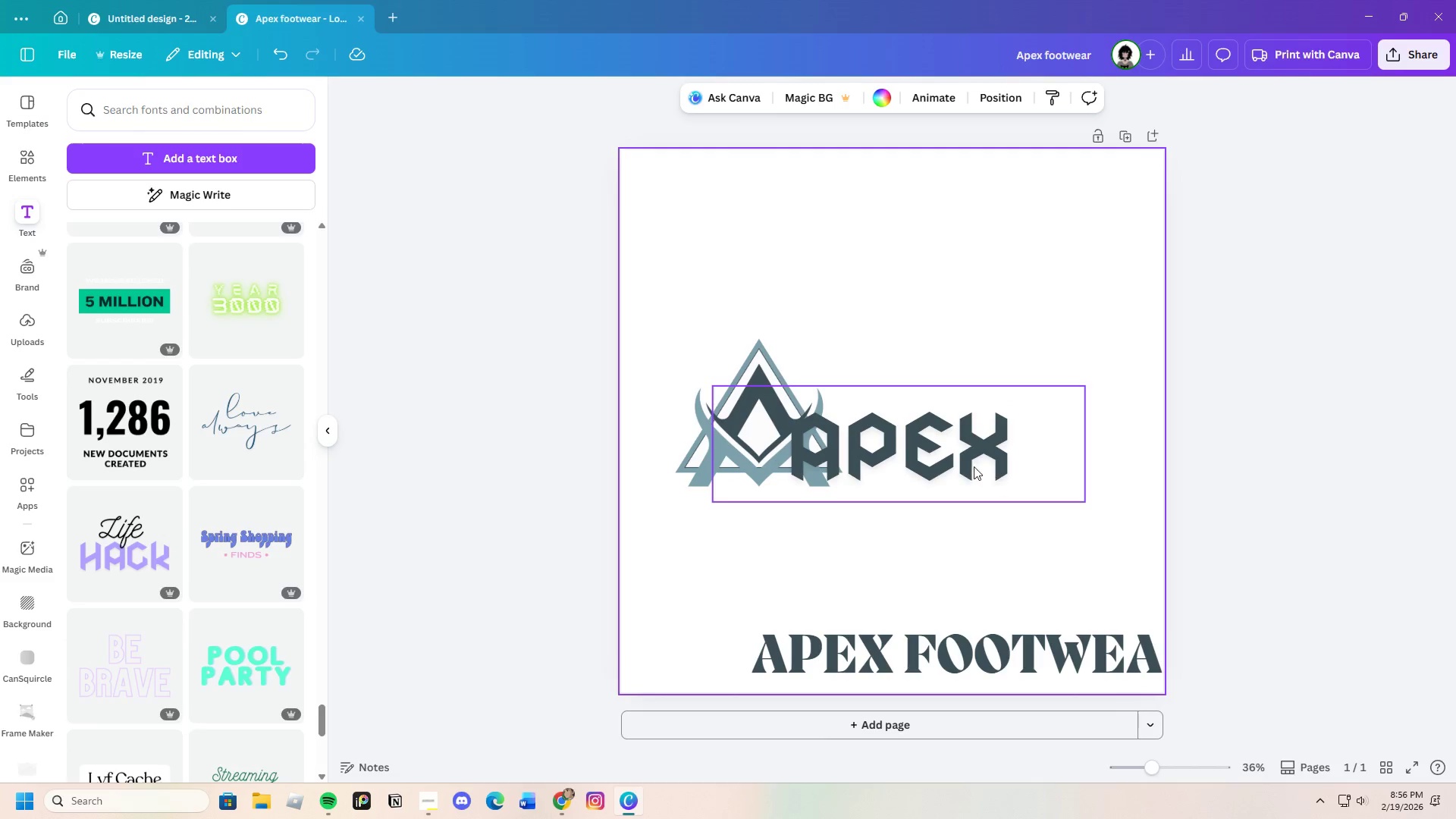 
left_click_drag(start_coordinate=[974, 466], to_coordinate=[1011, 406])
 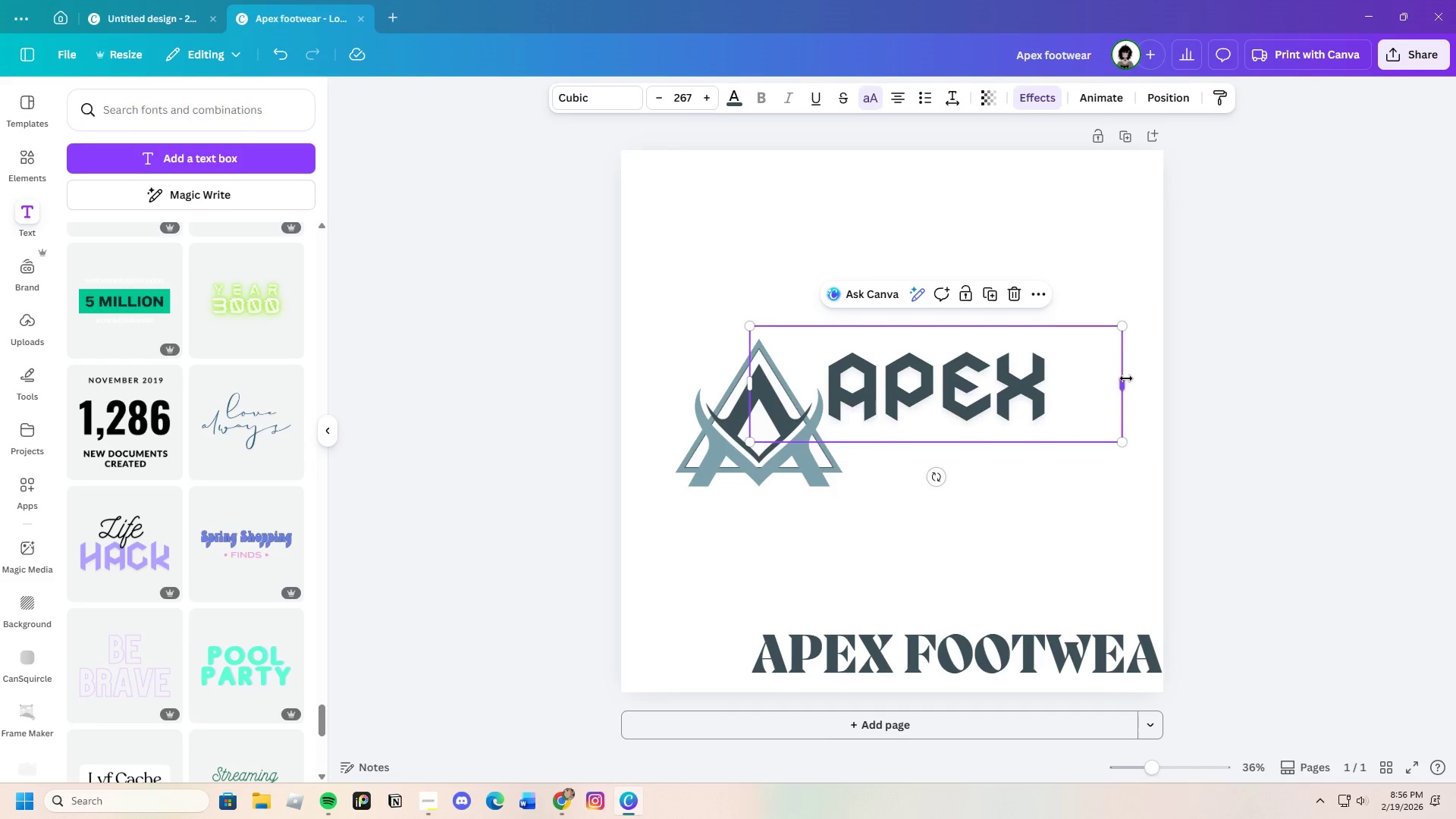 
left_click_drag(start_coordinate=[1124, 384], to_coordinate=[992, 386])
 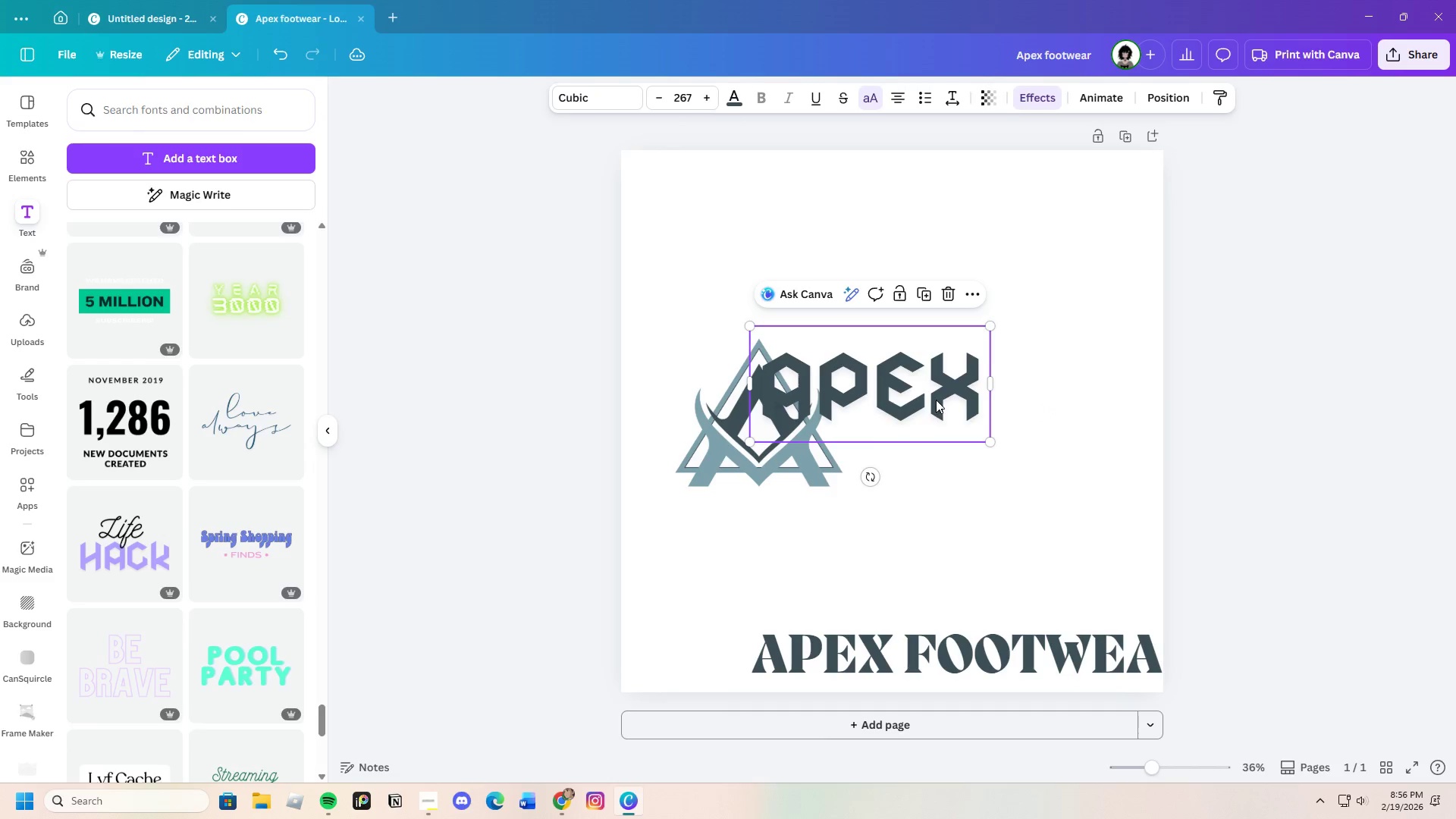 
left_click_drag(start_coordinate=[936, 400], to_coordinate=[1009, 408])
 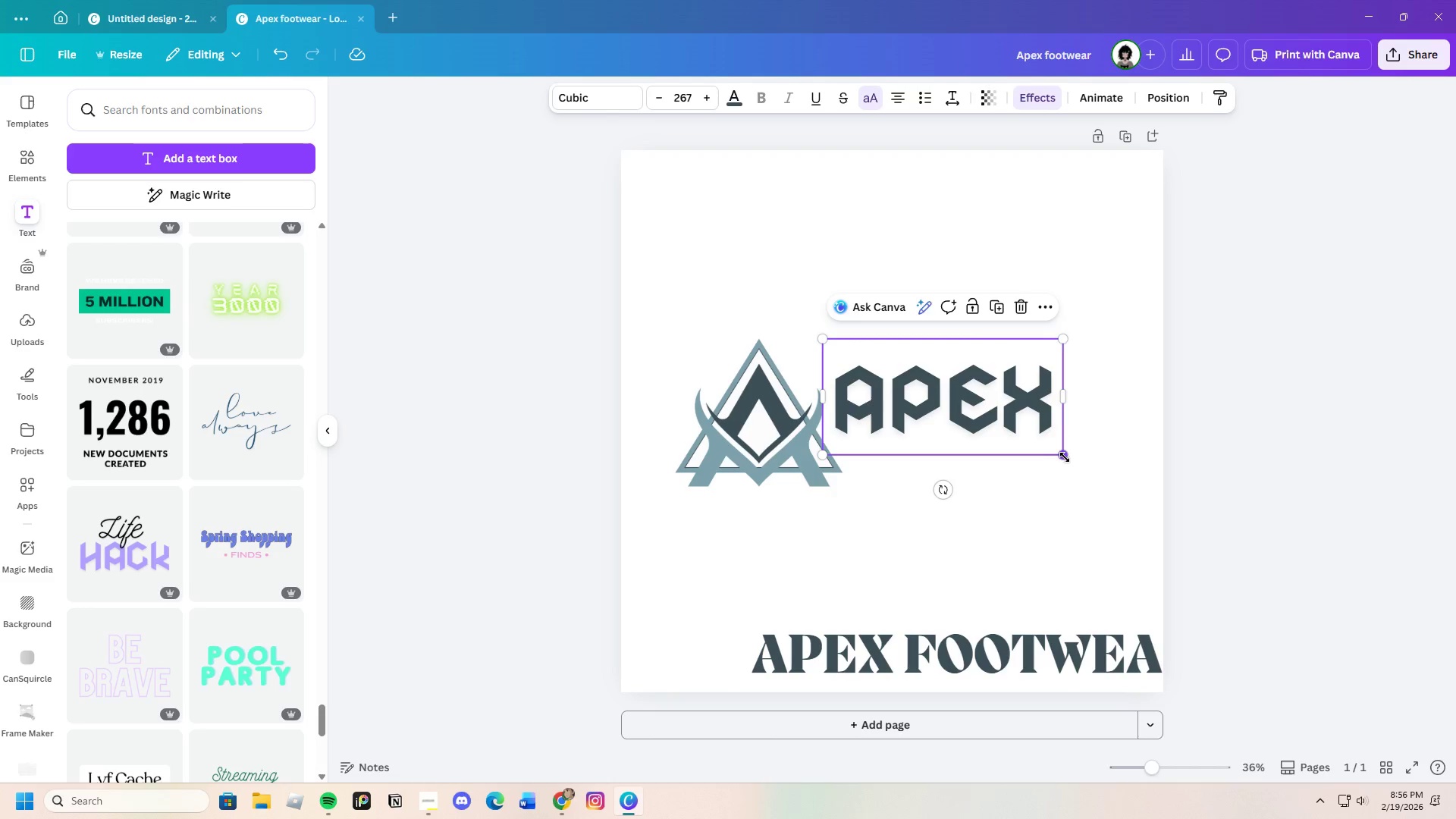 
left_click_drag(start_coordinate=[1065, 458], to_coordinate=[1059, 442])
 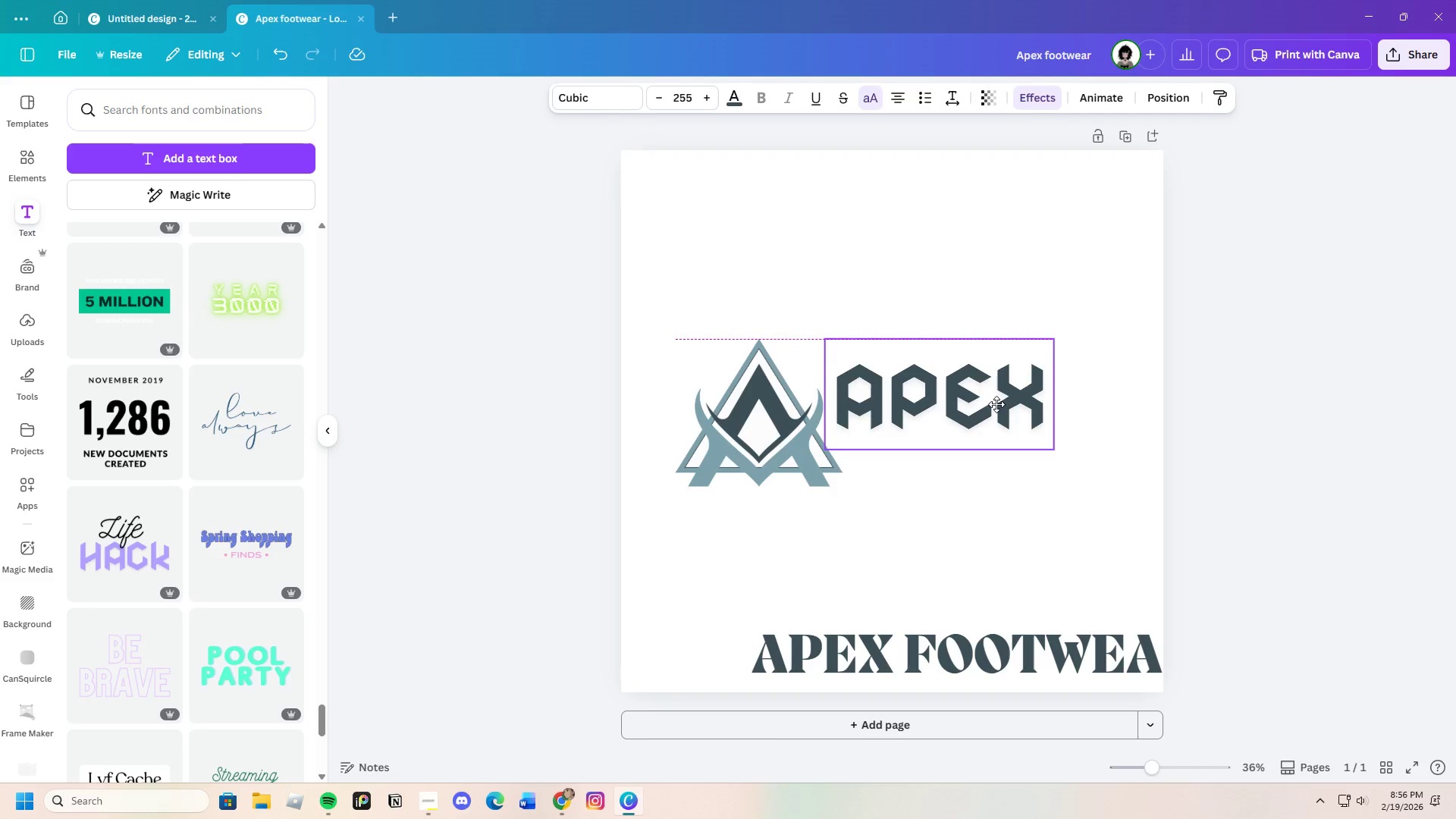 
left_click([1143, 416])
 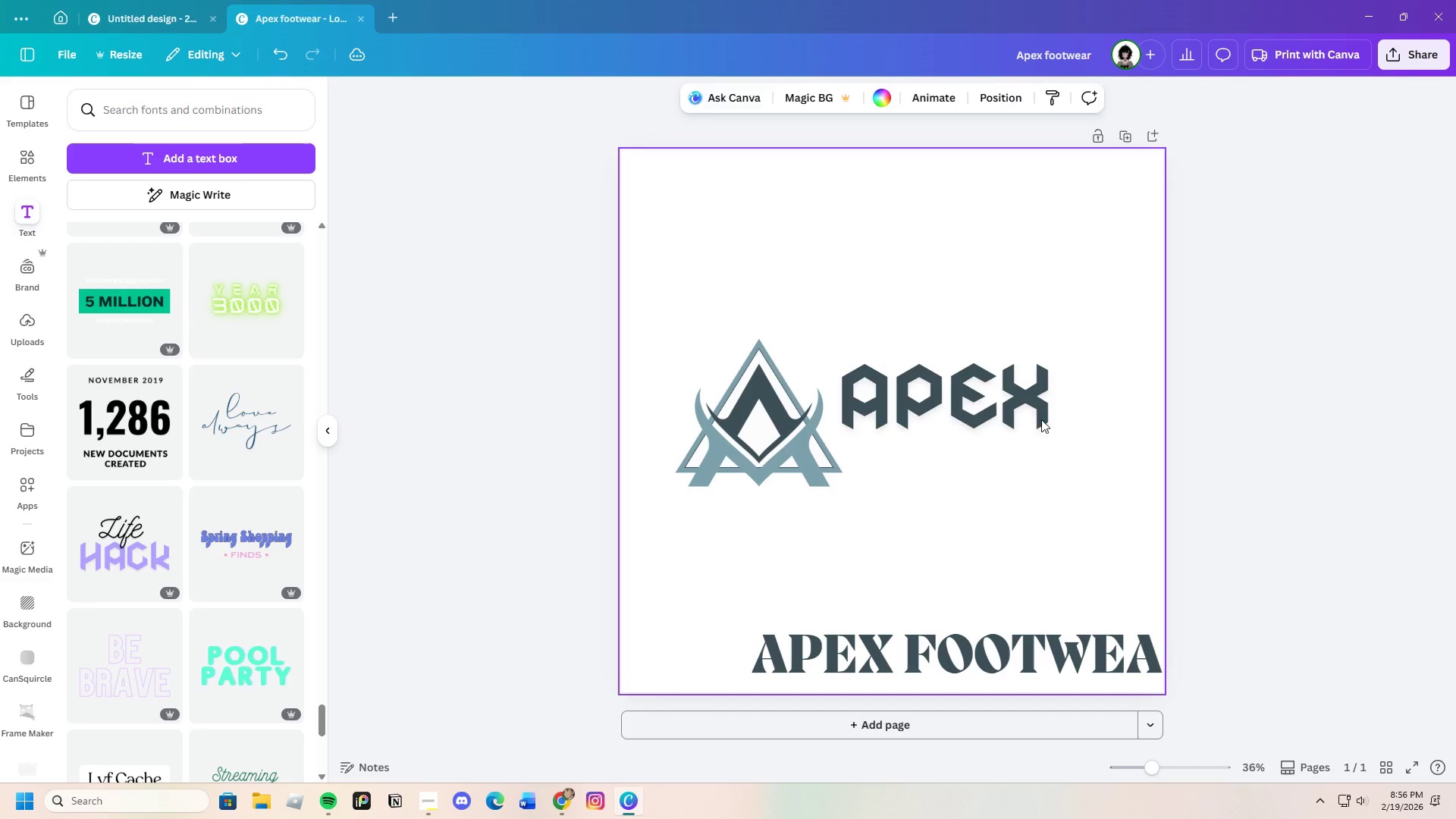 
left_click([980, 410])
 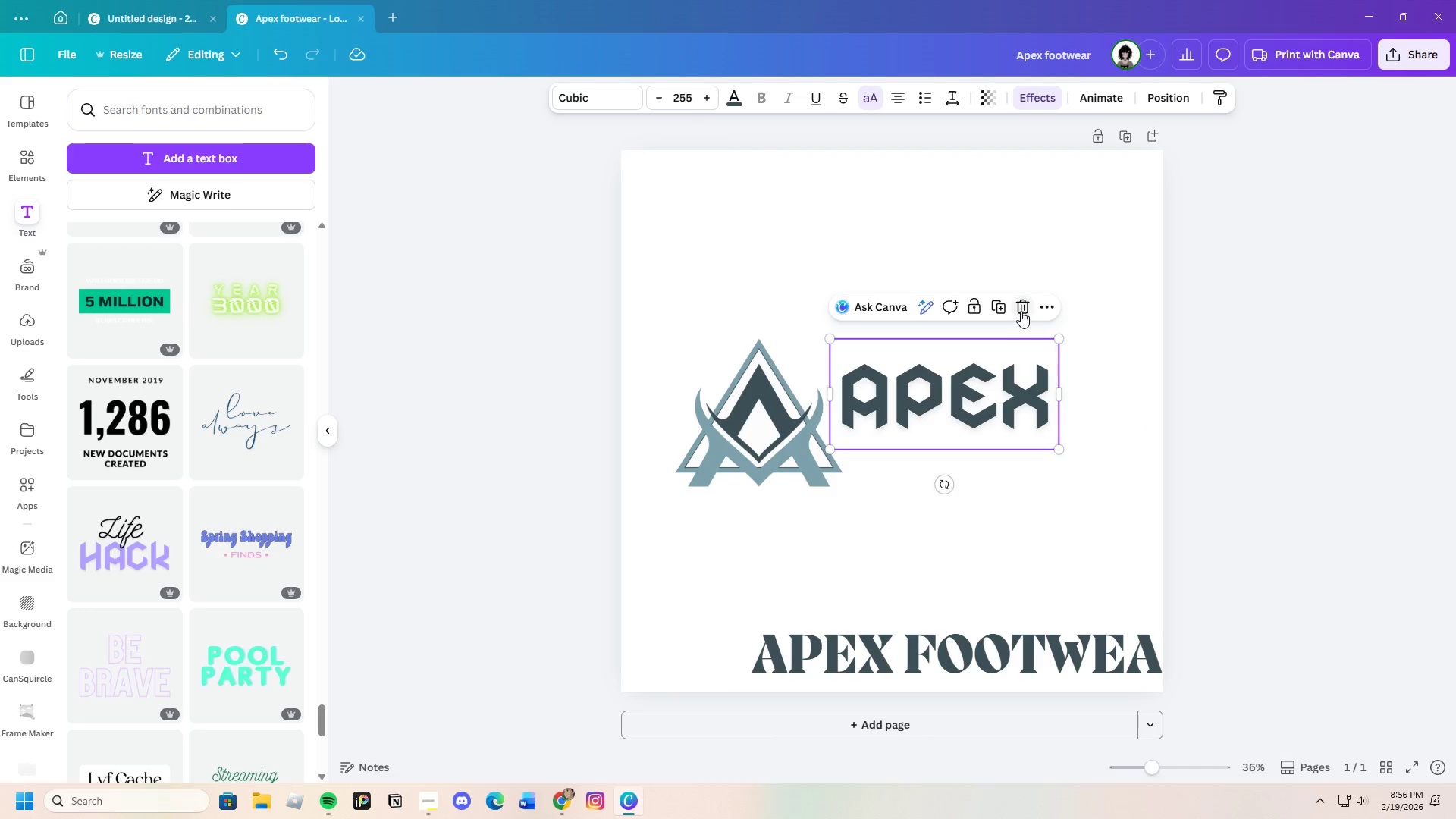 
left_click([1025, 306])
 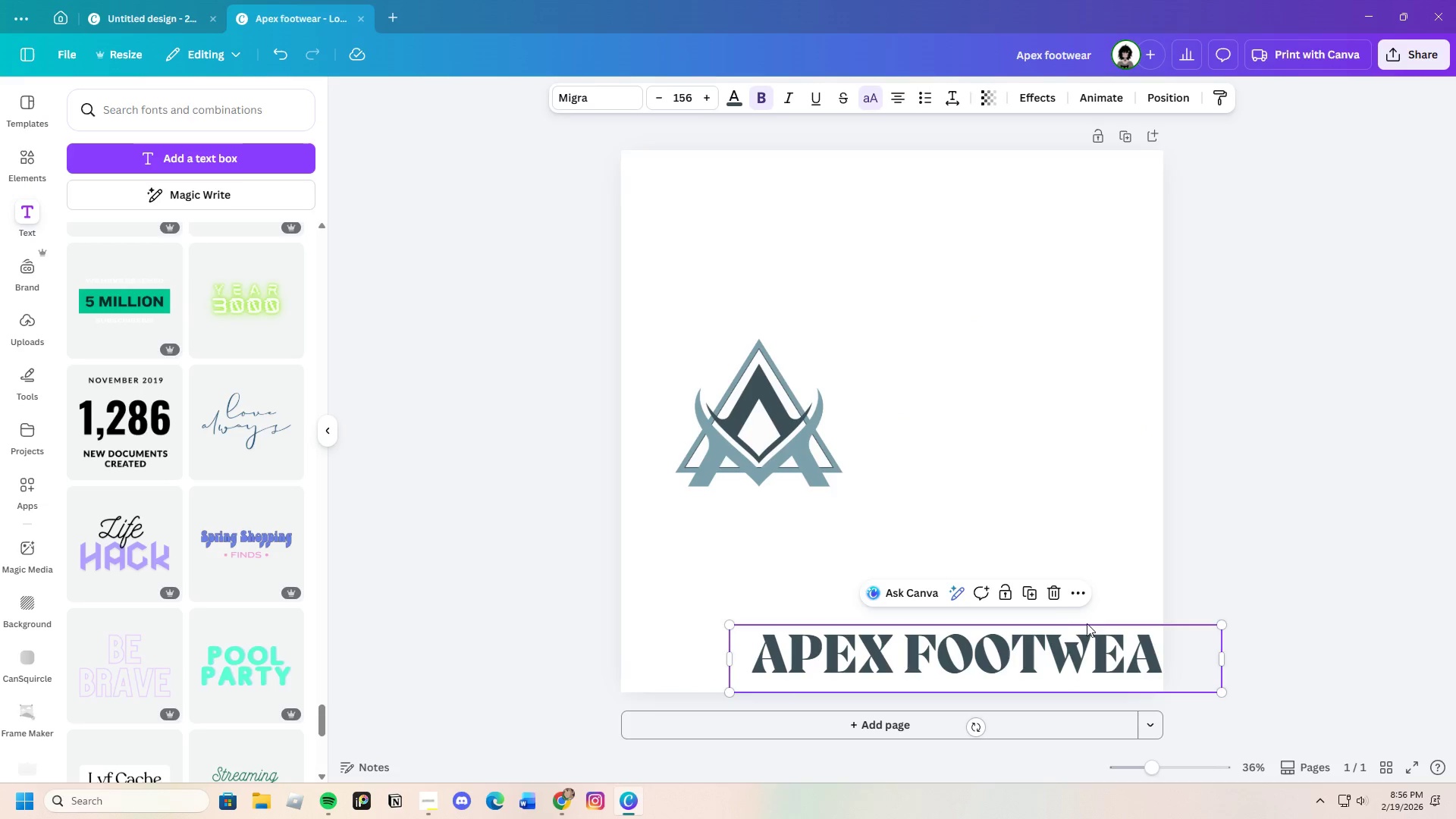 
left_click([1052, 595])
 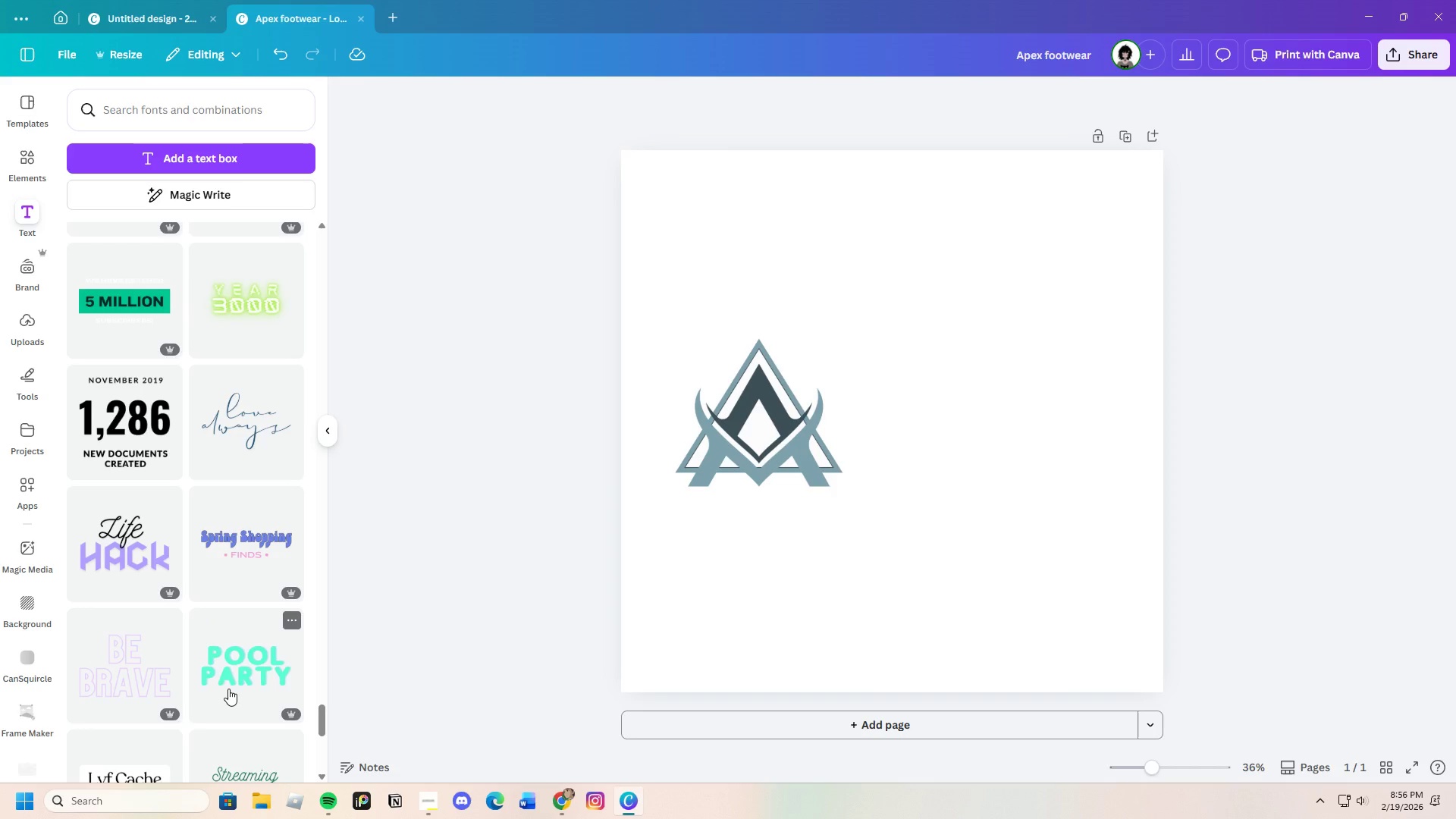 
scroll: coordinate [234, 685], scroll_direction: down, amount: 19.0
 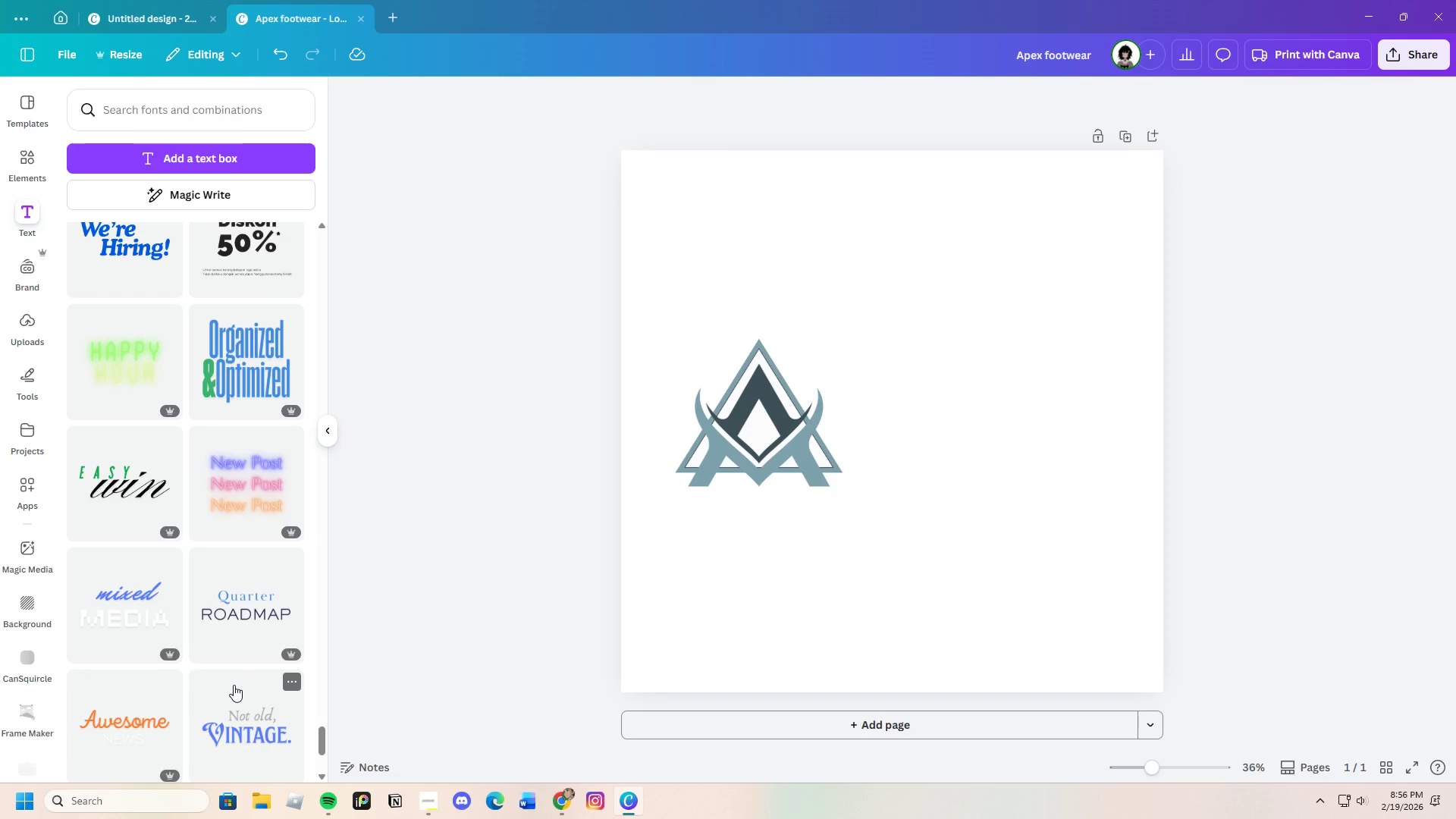 
scroll: coordinate [157, 651], scroll_direction: down, amount: 8.0
 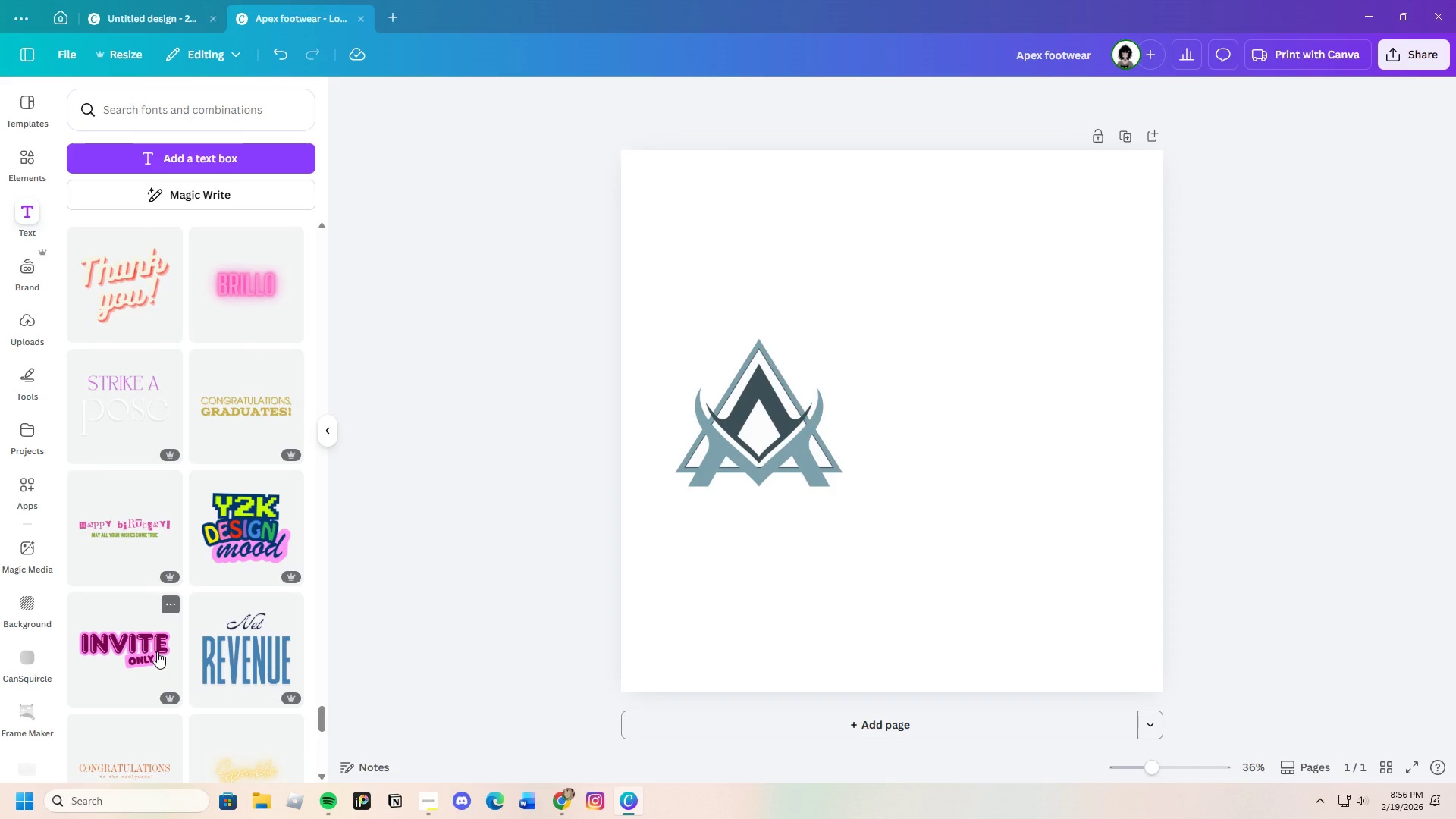 
left_click([238, 657])
 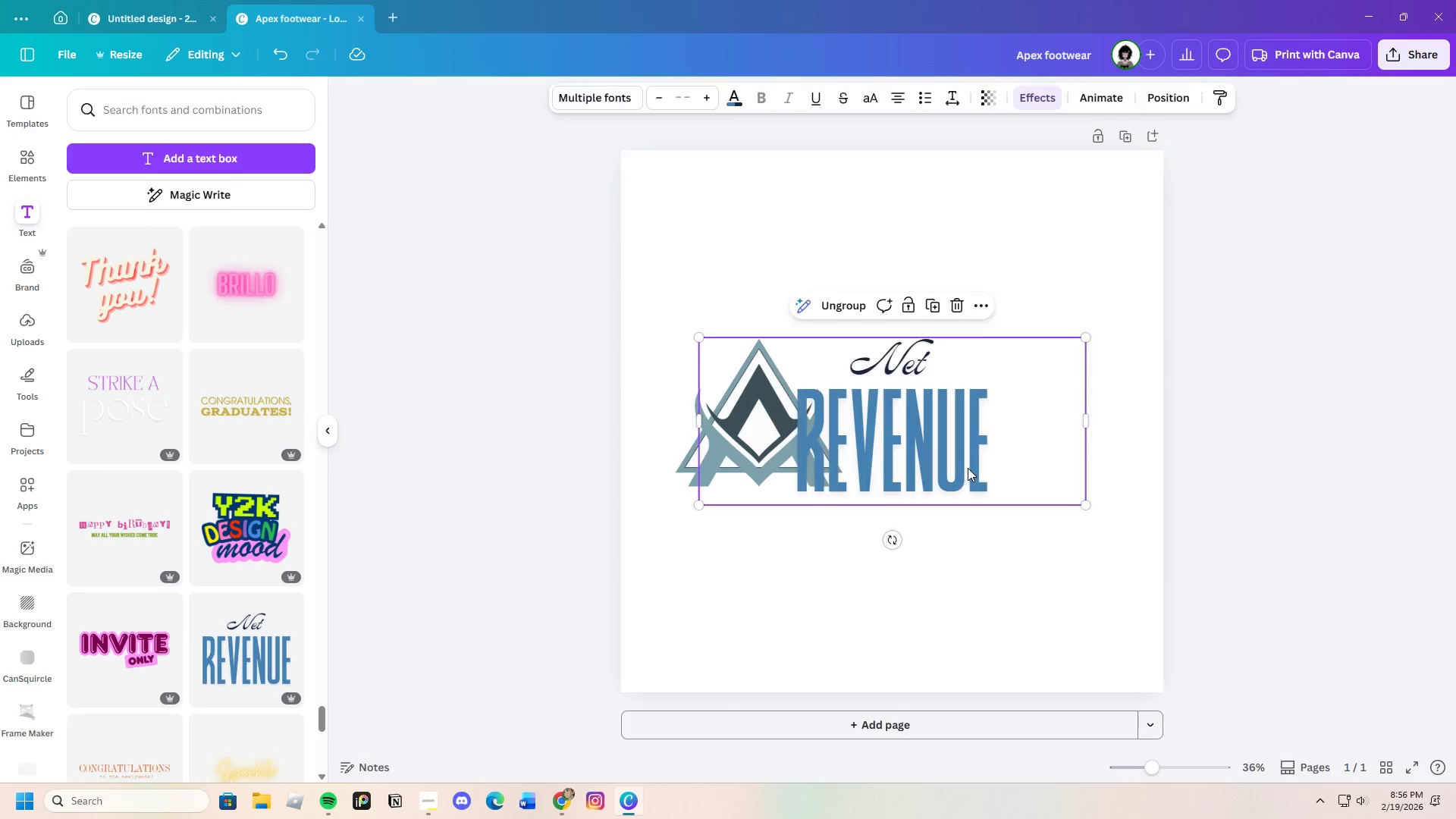 
left_click([968, 468])
 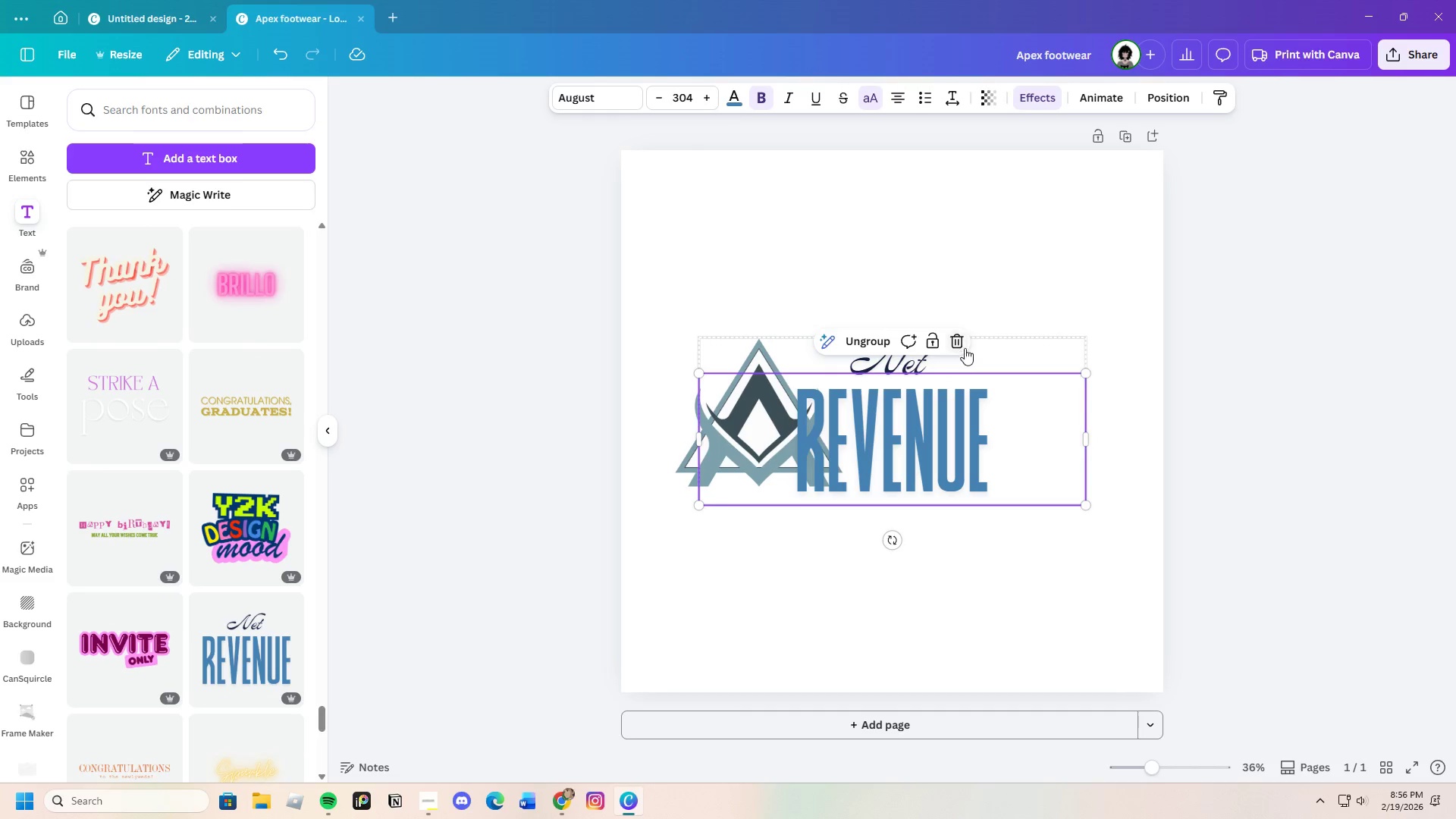 
left_click([1004, 341])
 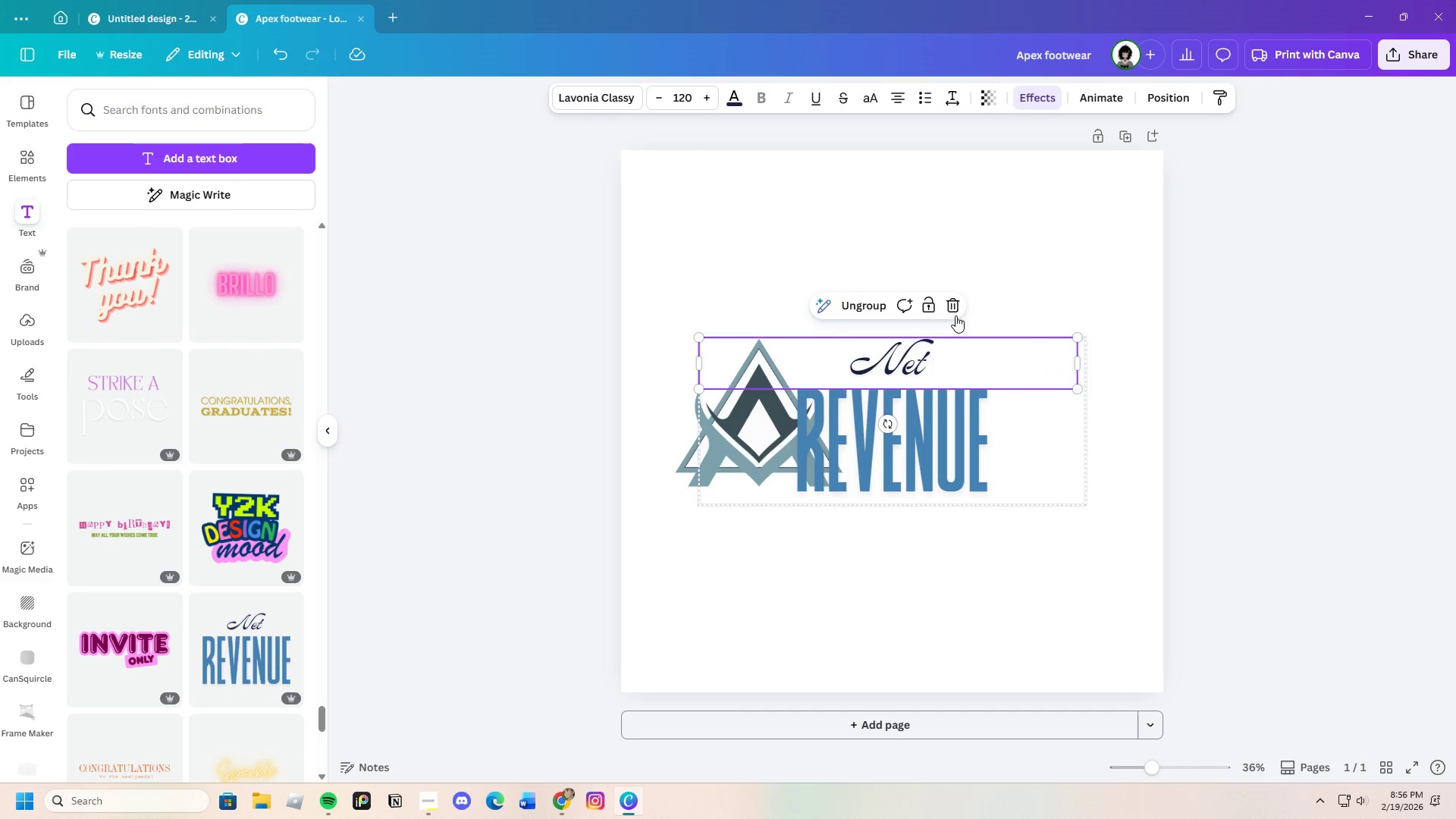 
left_click([956, 303])
 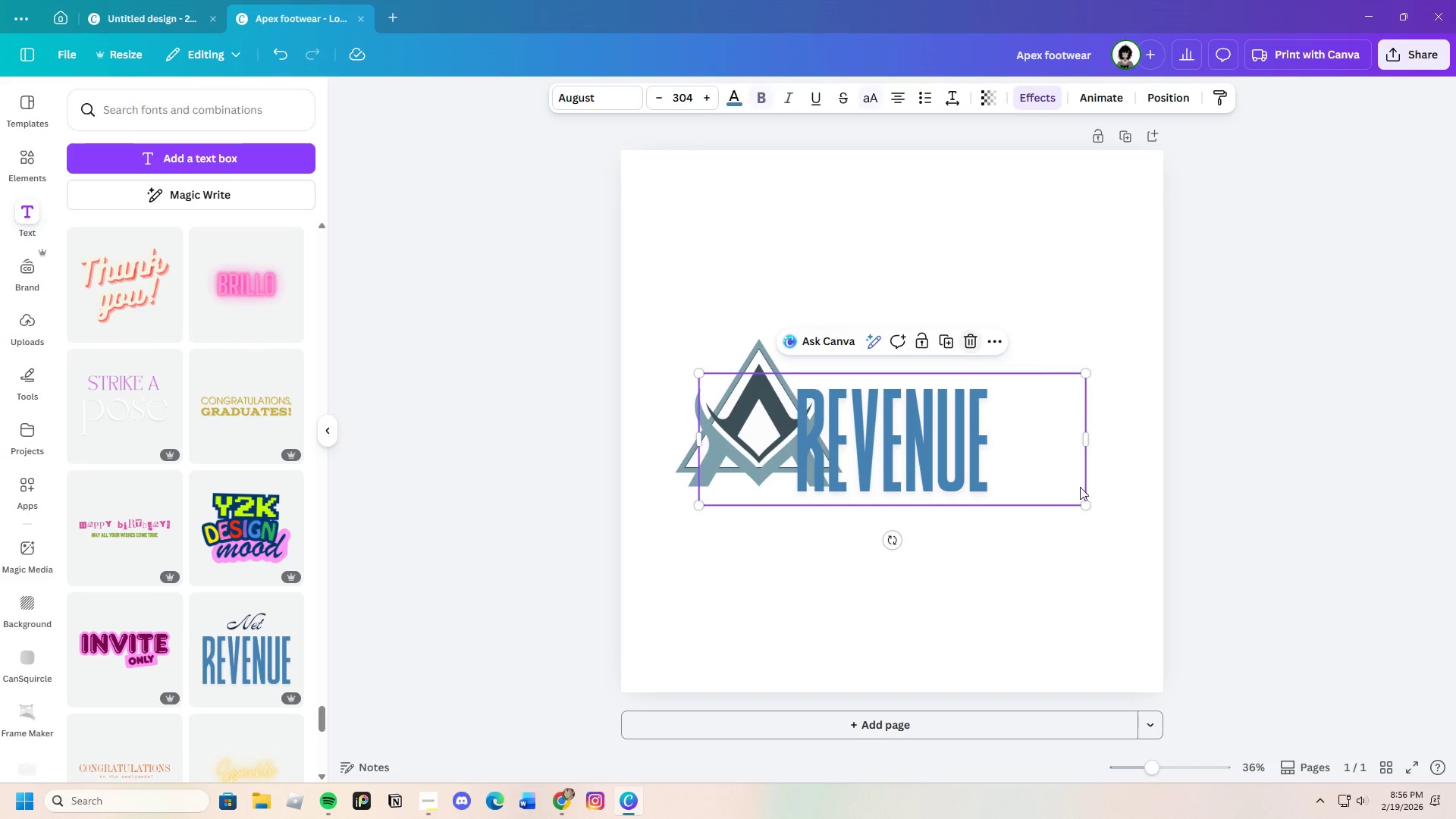 
left_click_drag(start_coordinate=[1062, 476], to_coordinate=[1056, 473])
 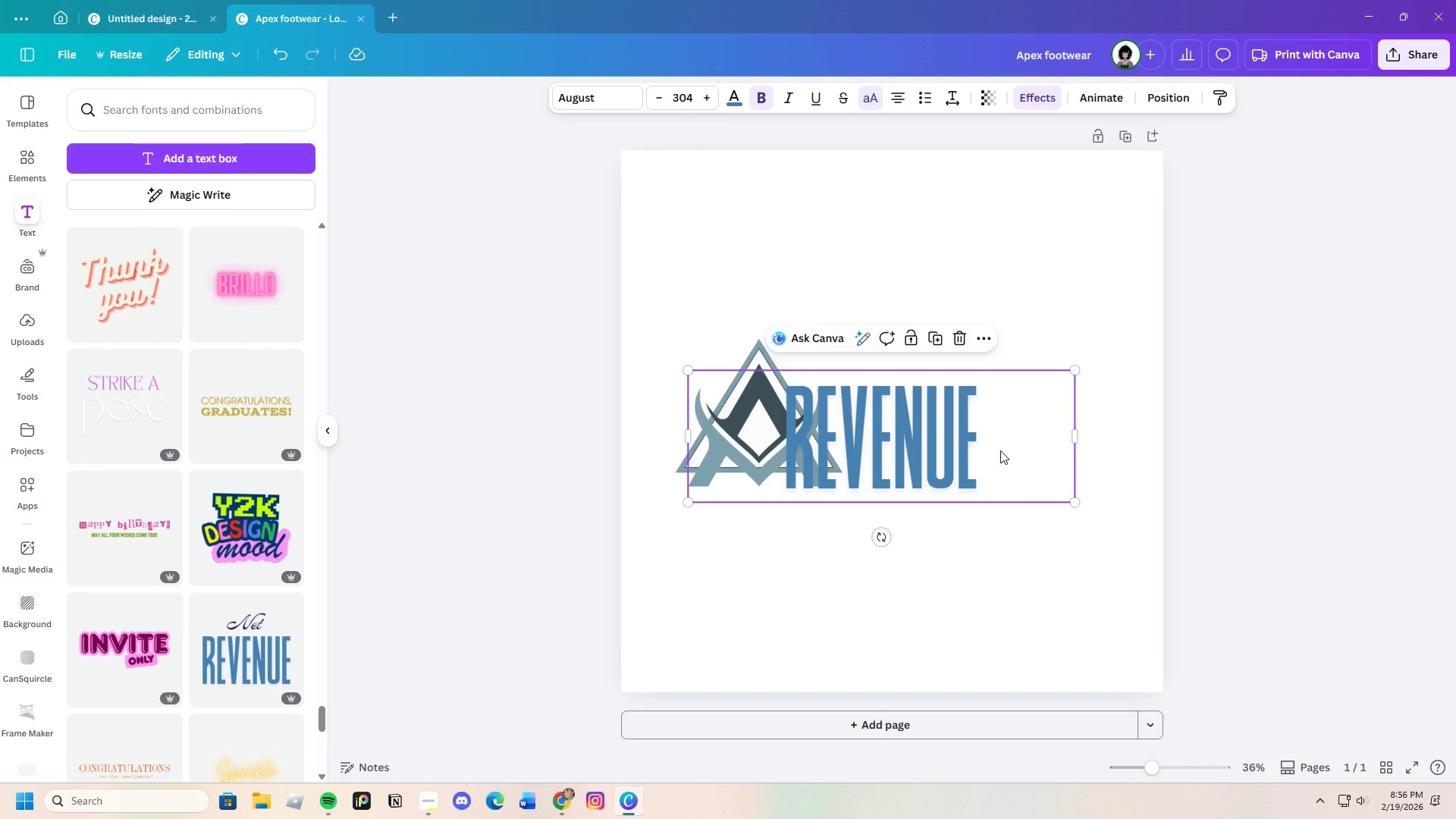 
triple_click([1000, 450])
 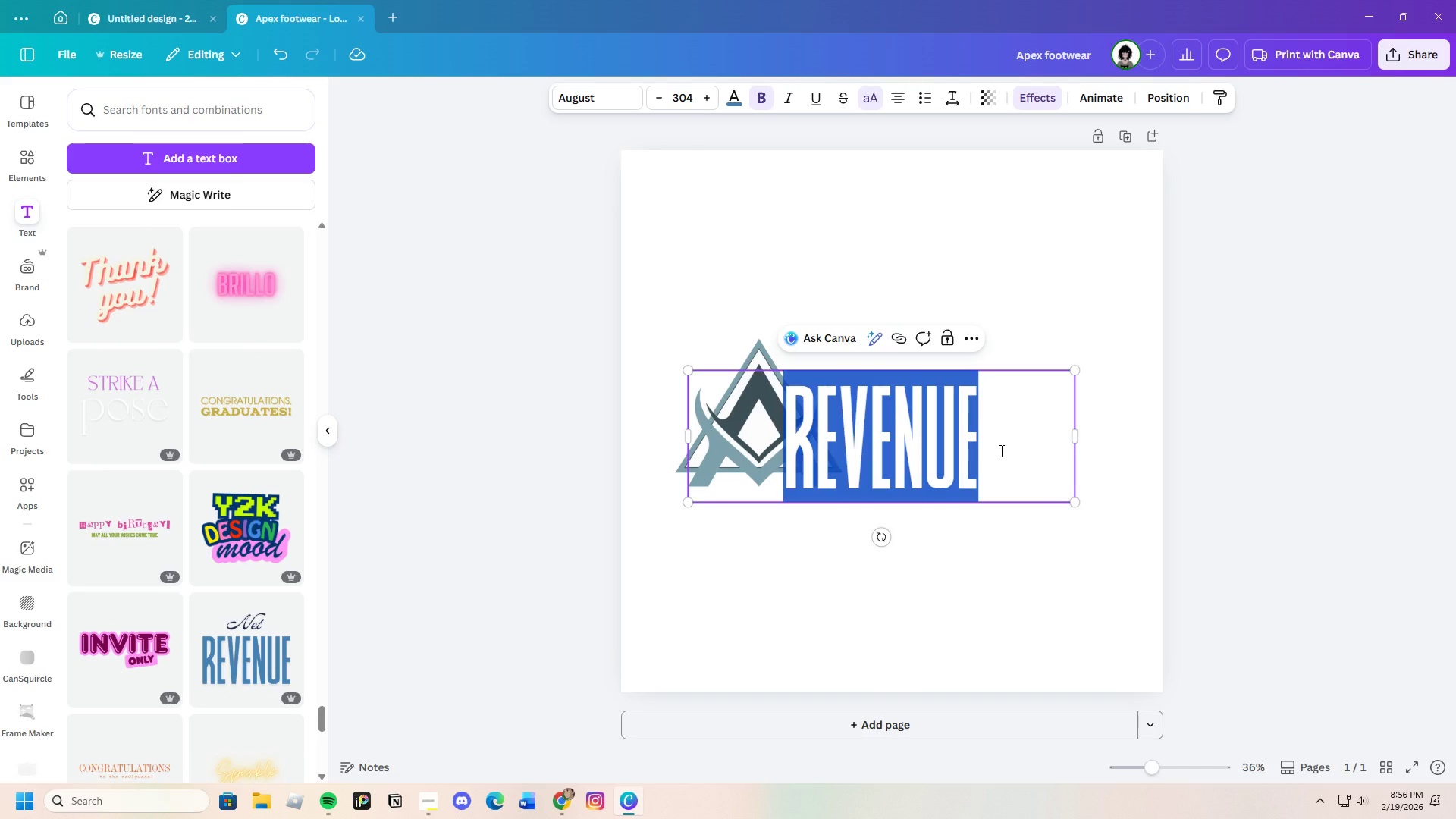 
key(Backspace)
type(APEX)
 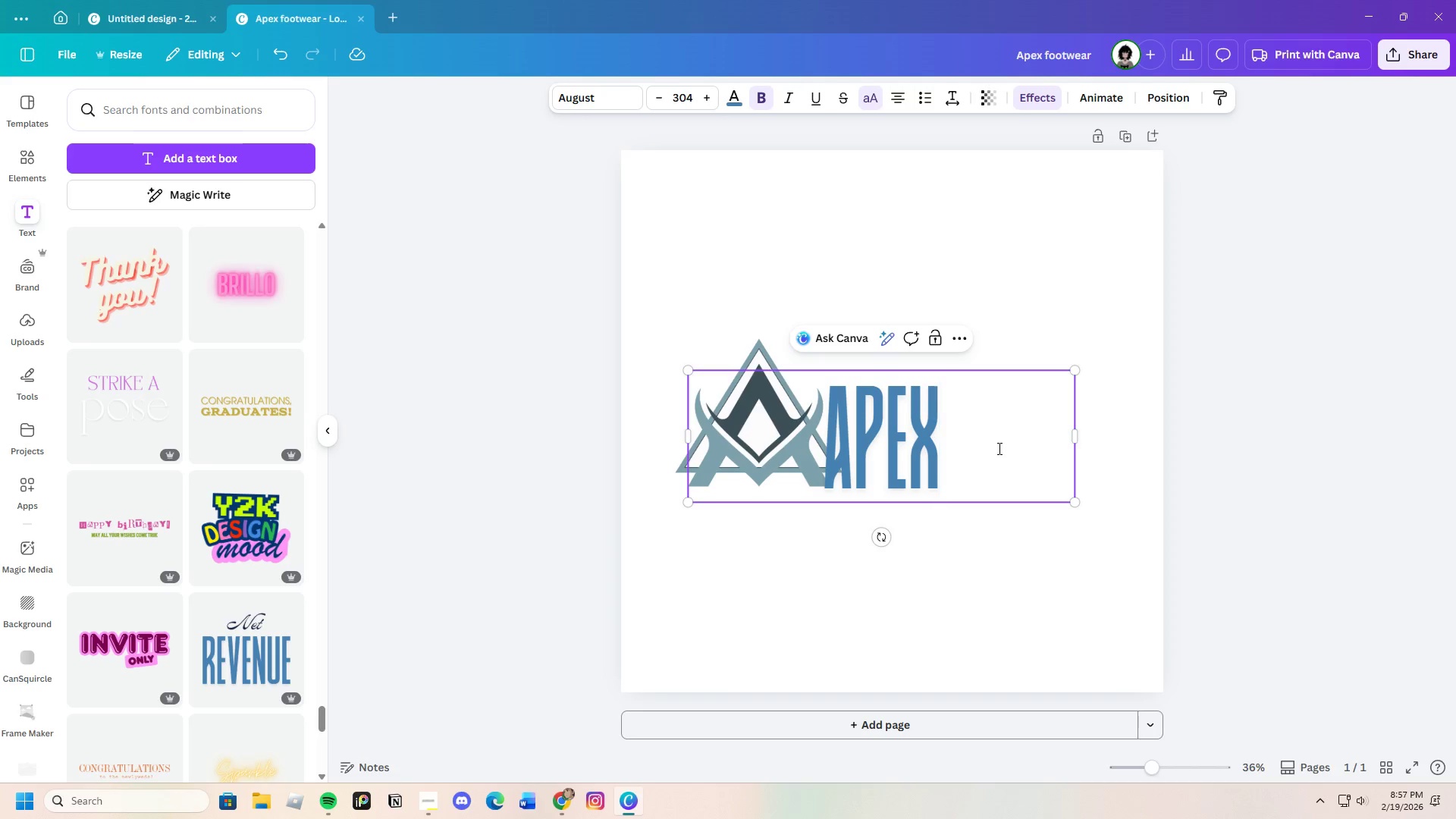 
left_click_drag(start_coordinate=[1078, 436], to_coordinate=[814, 453])
 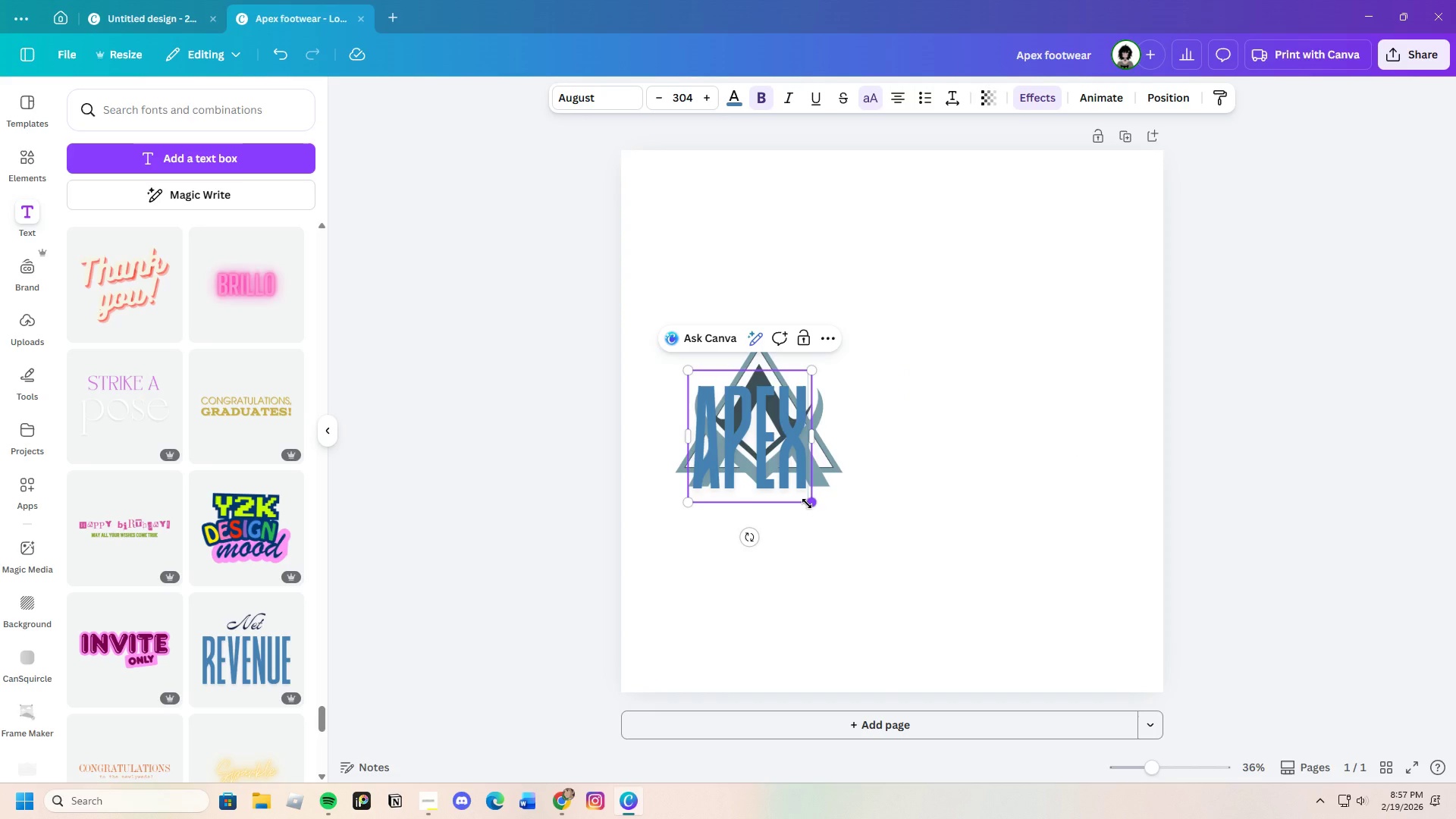 
left_click_drag(start_coordinate=[807, 504], to_coordinate=[922, 524])
 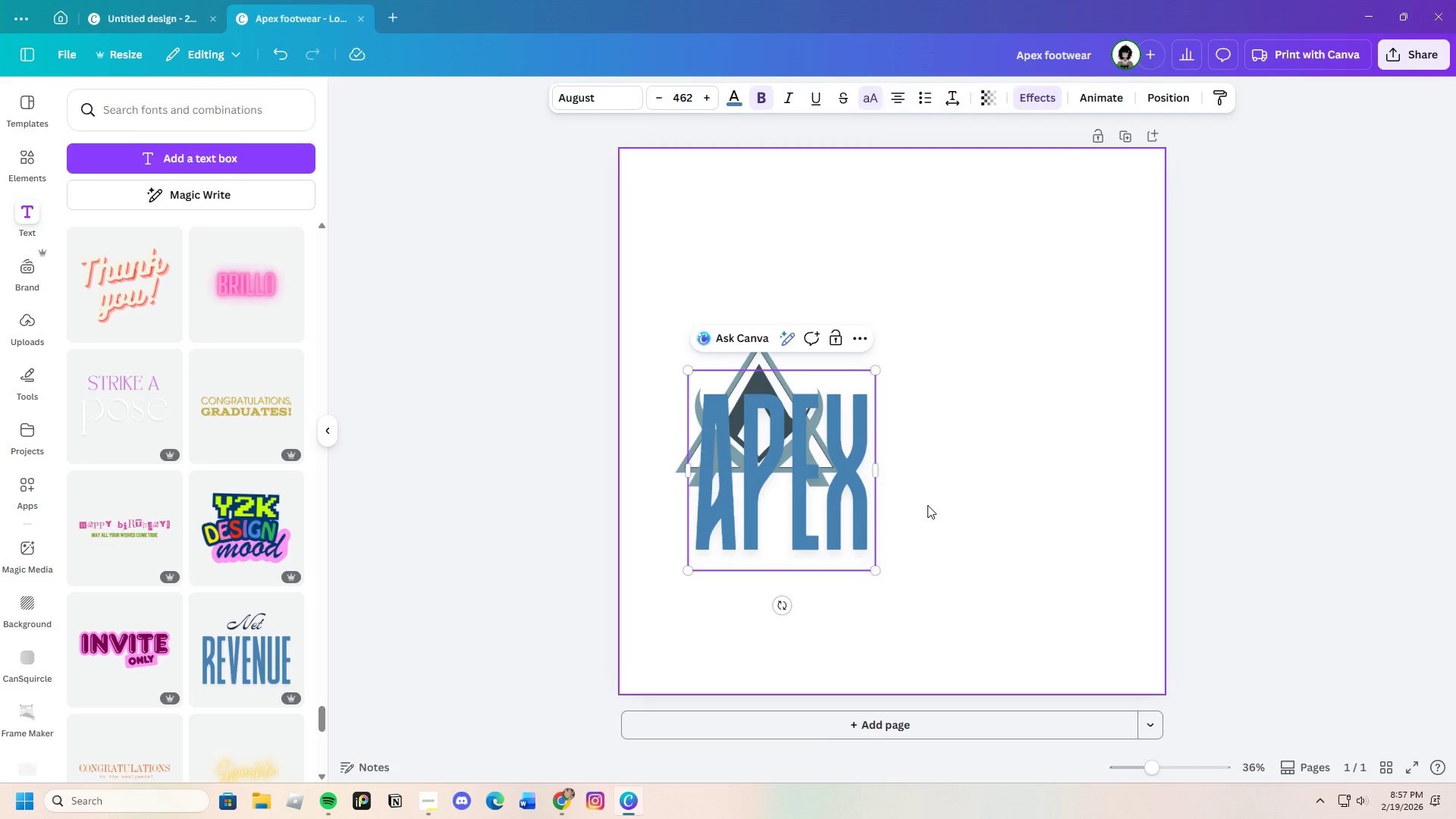 
left_click_drag(start_coordinate=[850, 511], to_coordinate=[1005, 408])
 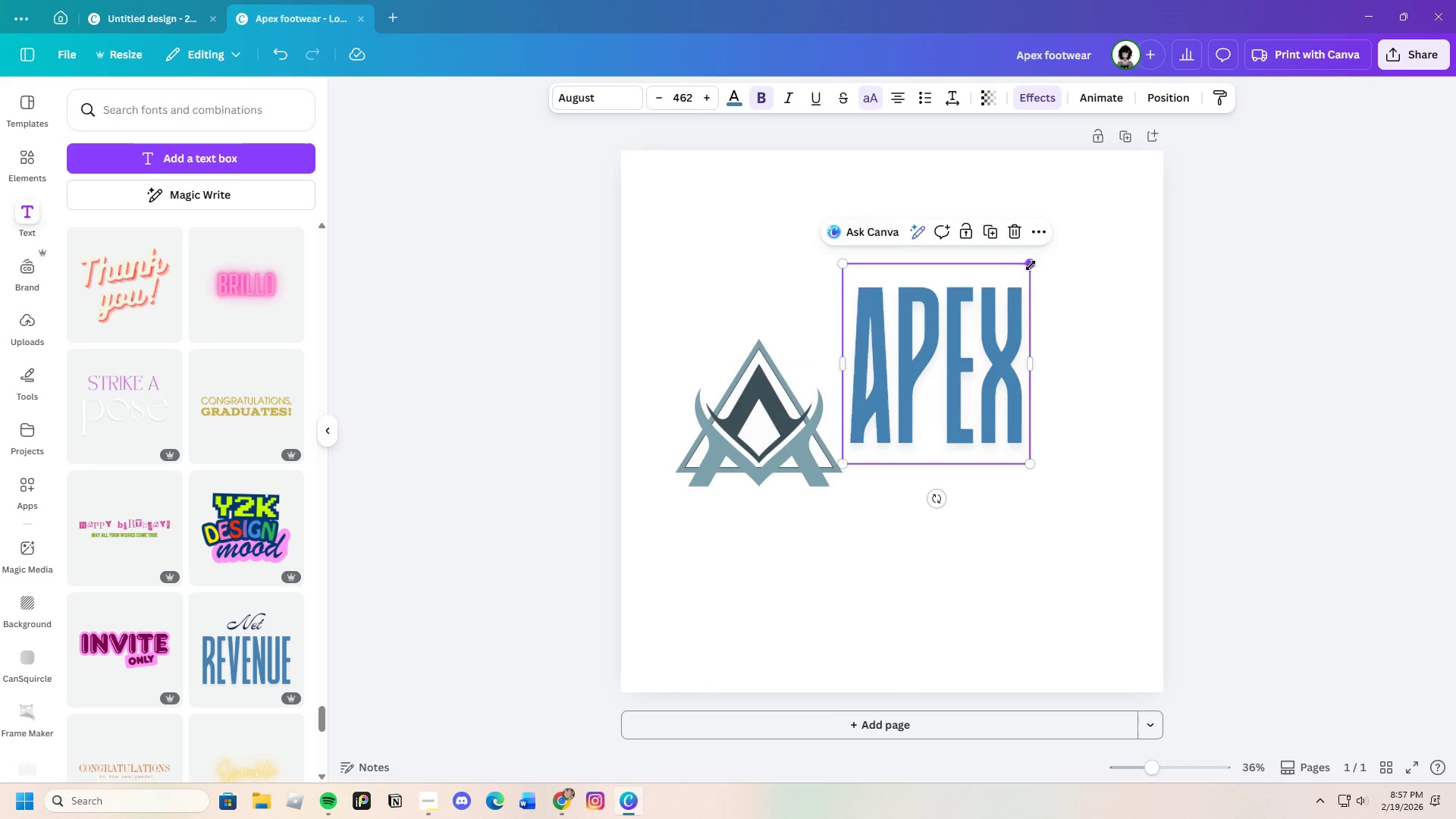 
left_click_drag(start_coordinate=[1031, 265], to_coordinate=[978, 375])
 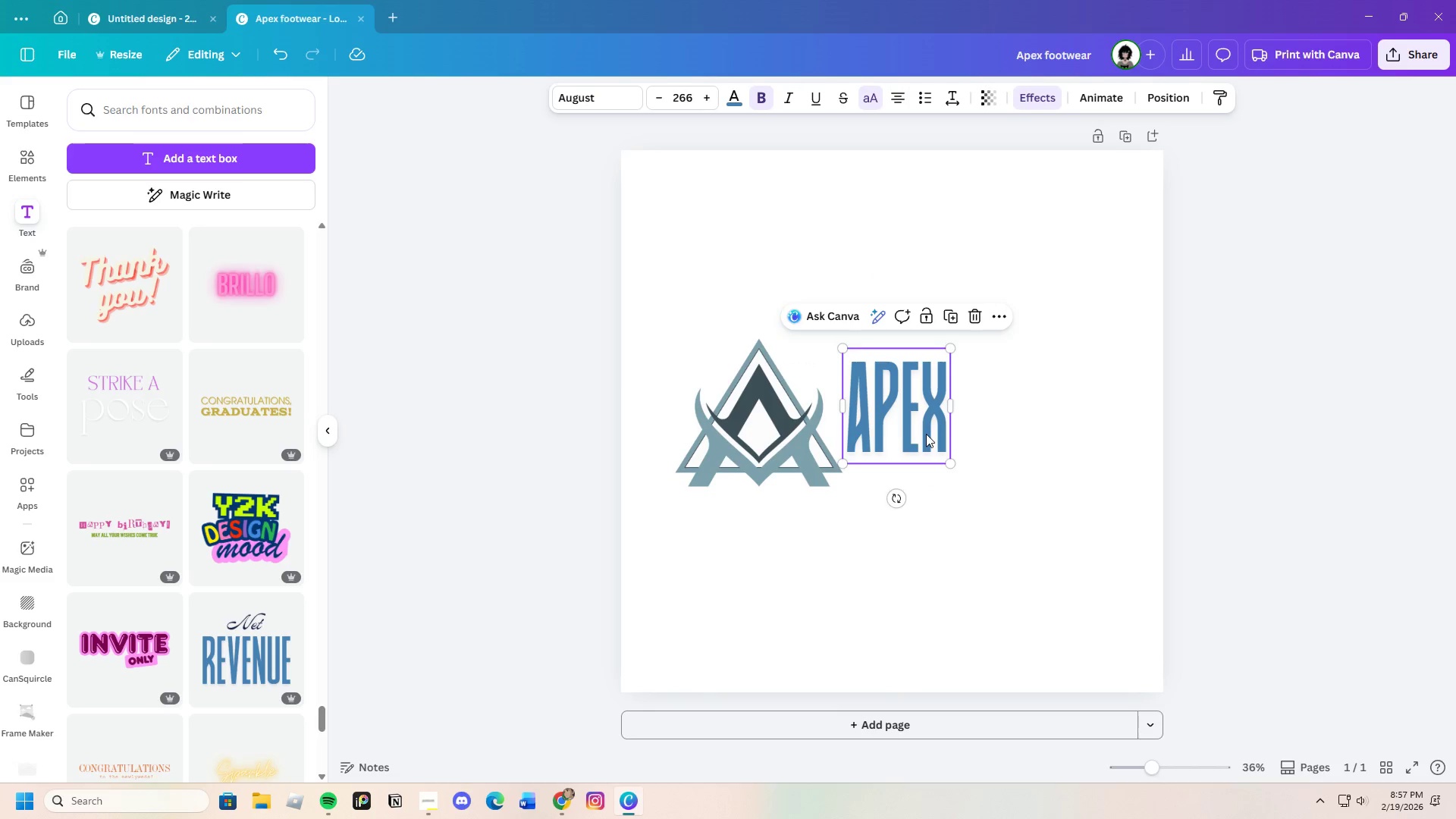 
left_click_drag(start_coordinate=[926, 434], to_coordinate=[928, 415])
 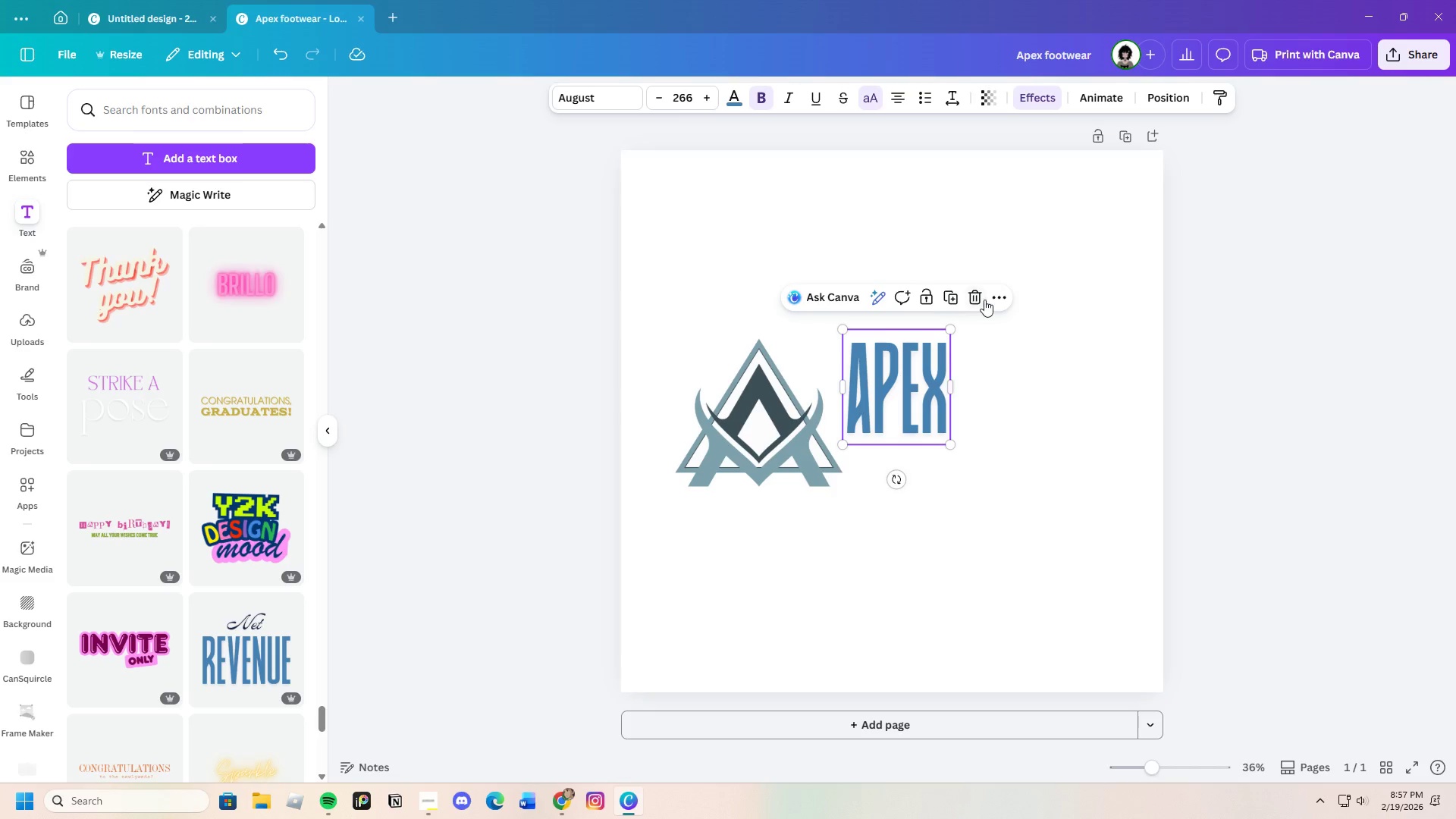 
left_click_drag(start_coordinate=[986, 297], to_coordinate=[980, 297])
 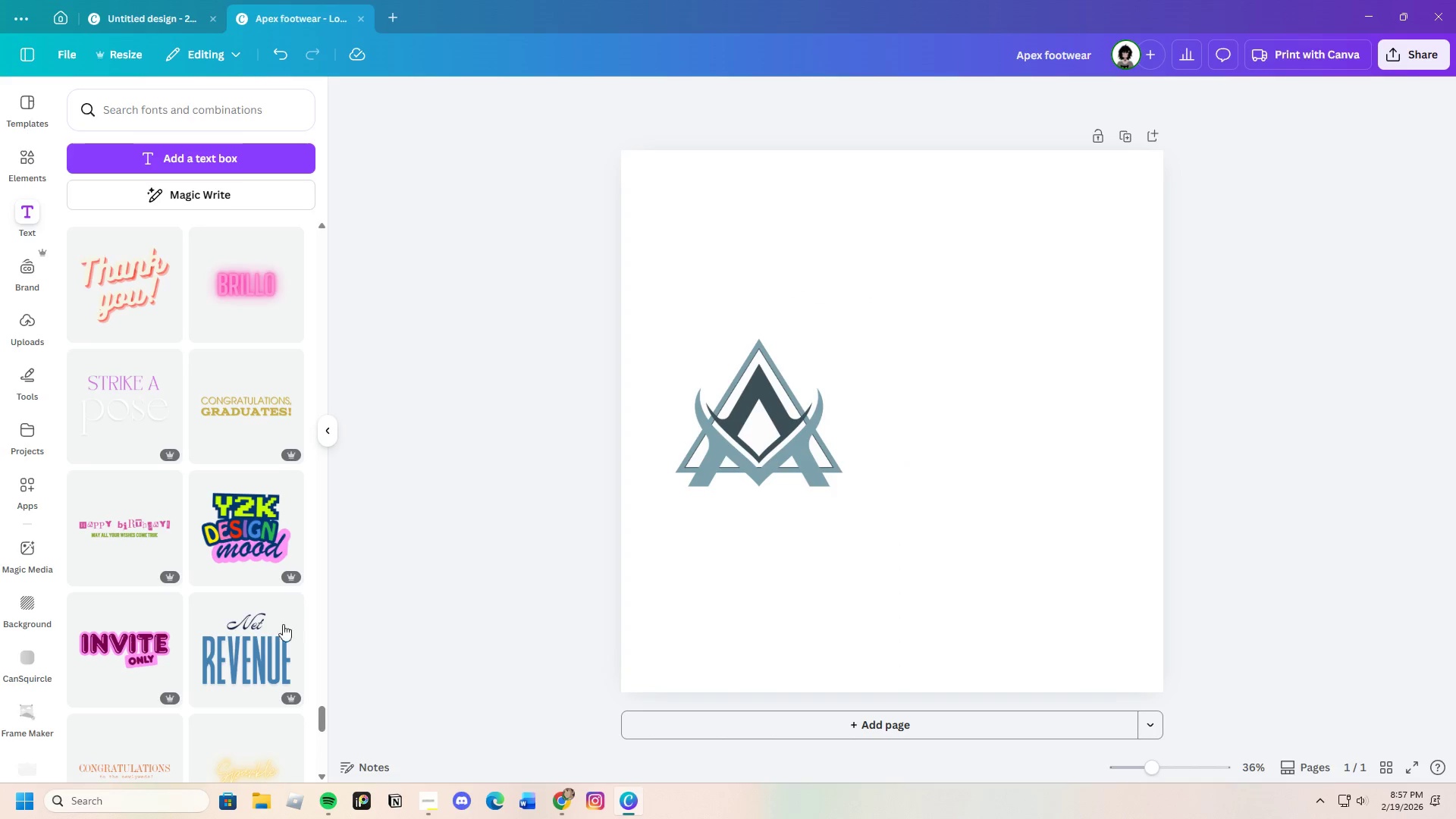 
scroll: coordinate [206, 617], scroll_direction: down, amount: 24.0
 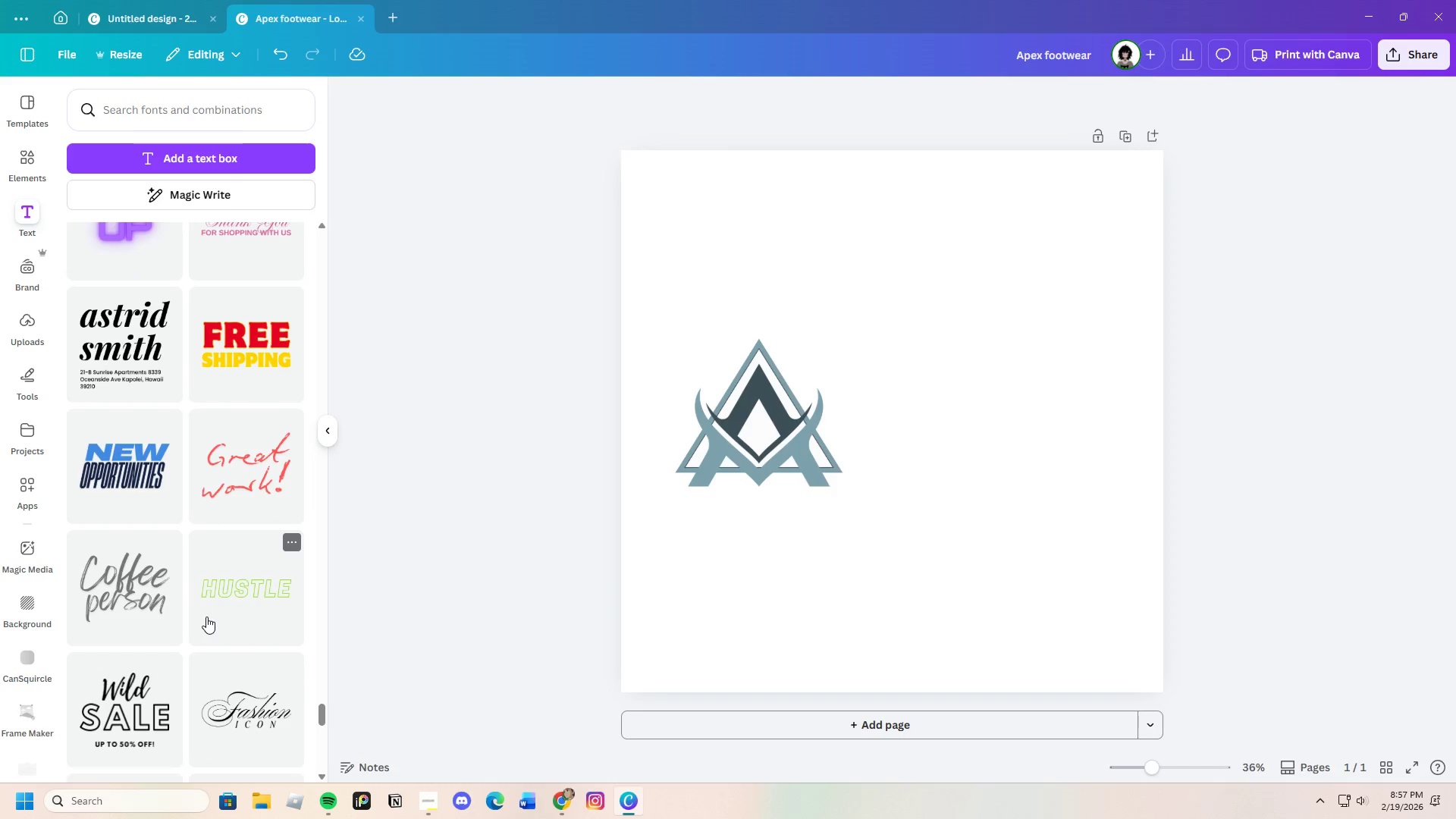 
scroll: coordinate [206, 617], scroll_direction: down, amount: 17.0
 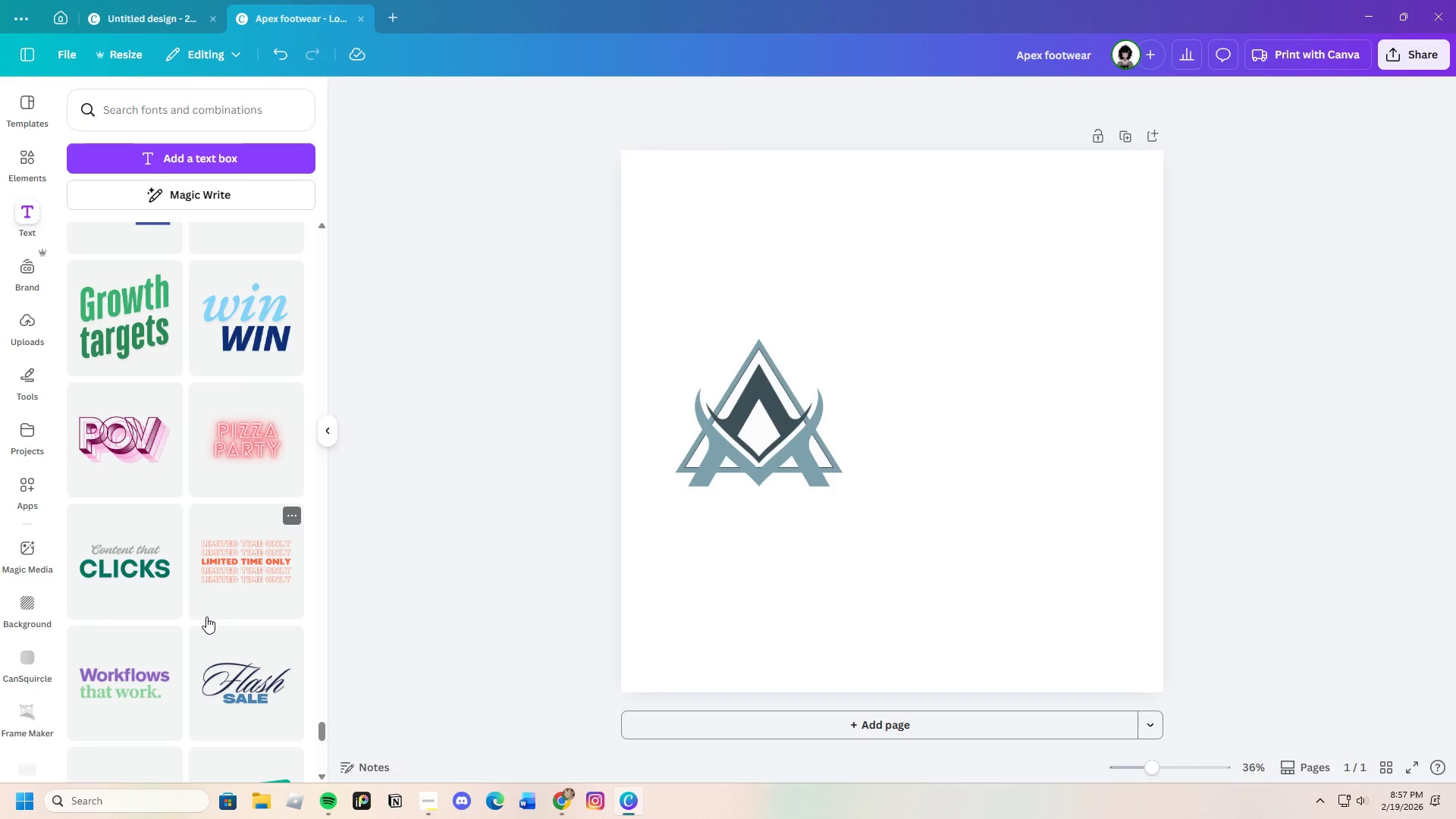 
scroll: coordinate [206, 617], scroll_direction: down, amount: 14.0
 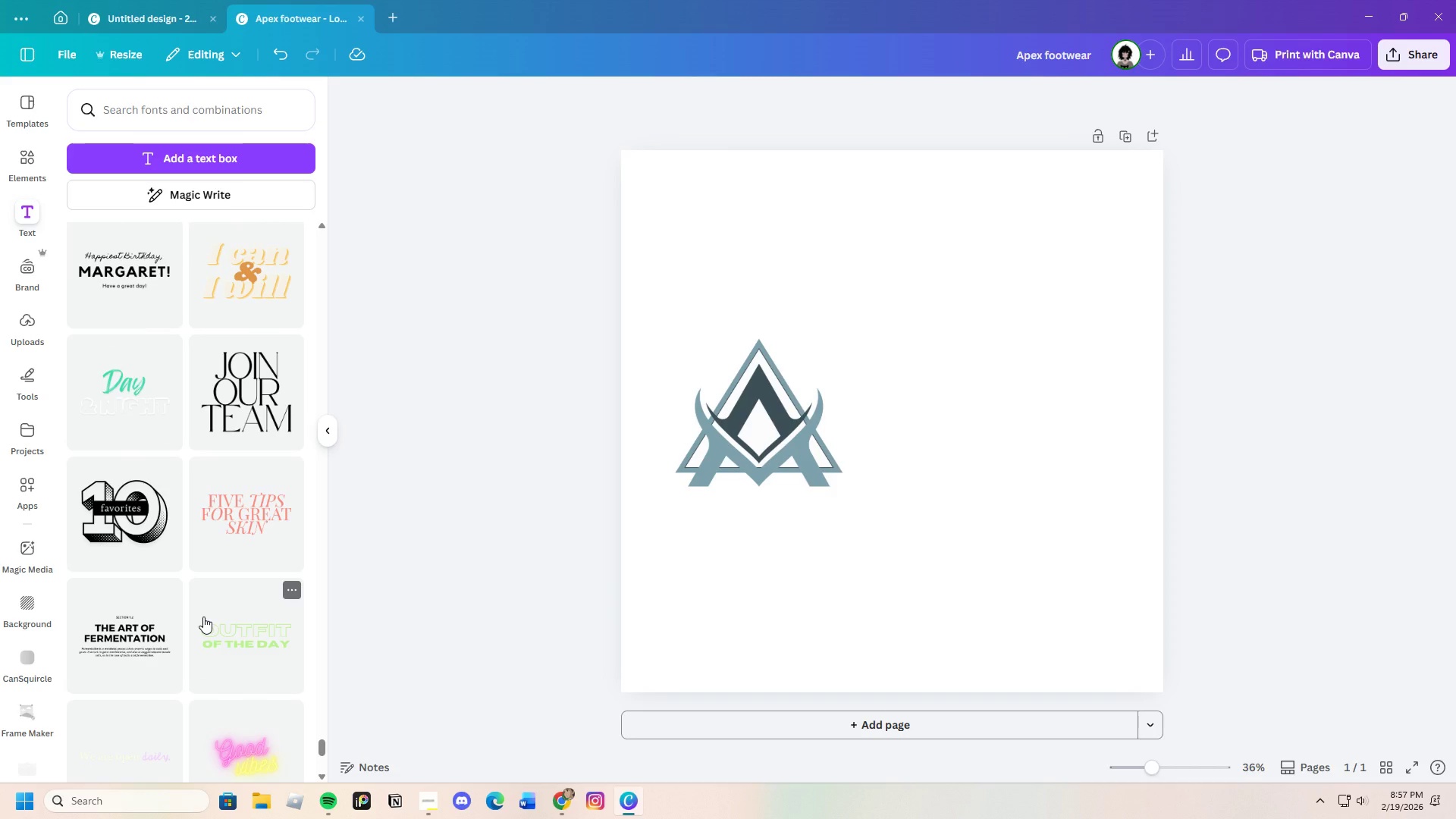 
scroll: coordinate [197, 616], scroll_direction: down, amount: 15.0
 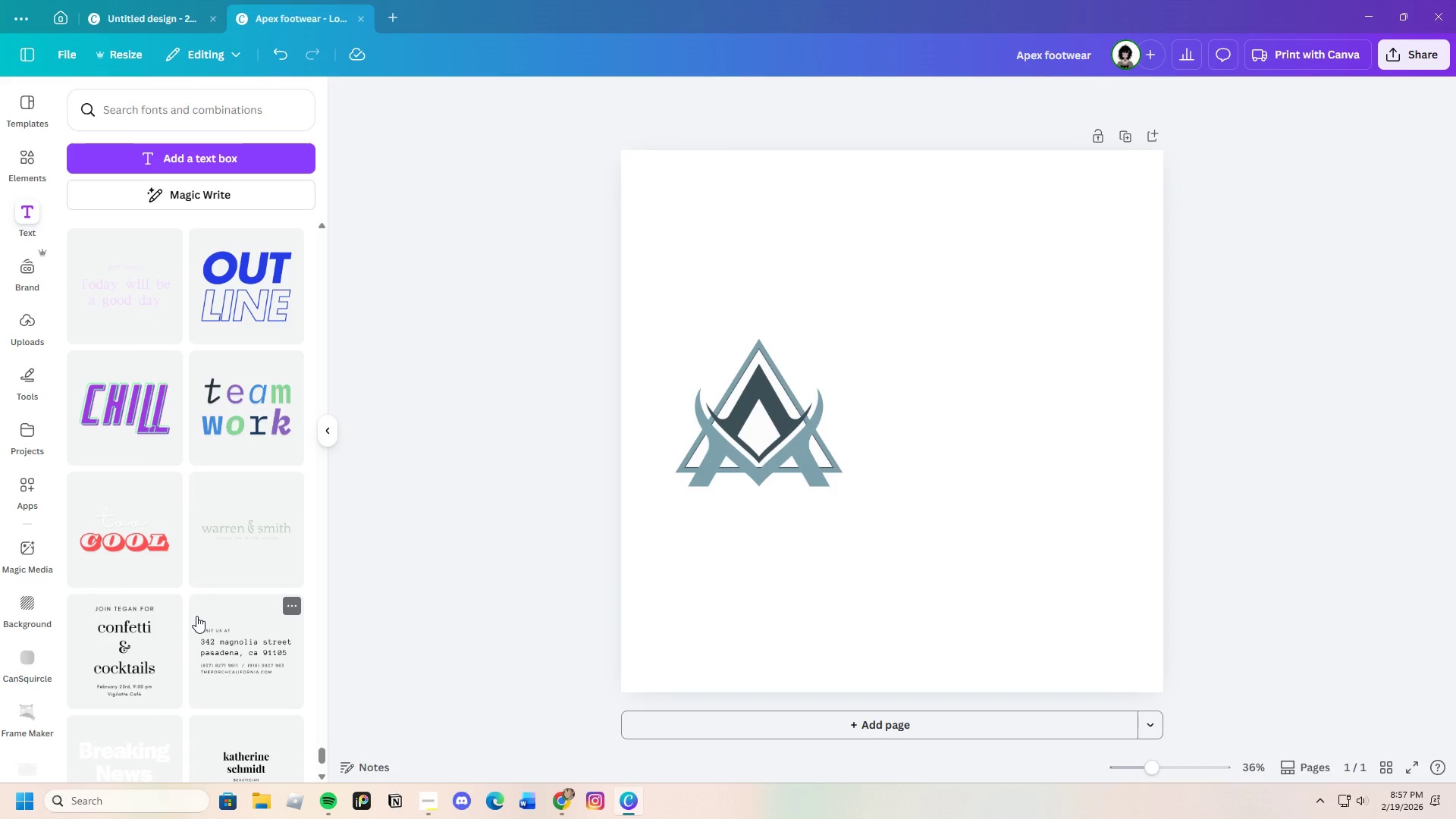 
scroll: coordinate [196, 616], scroll_direction: up, amount: 3.0
 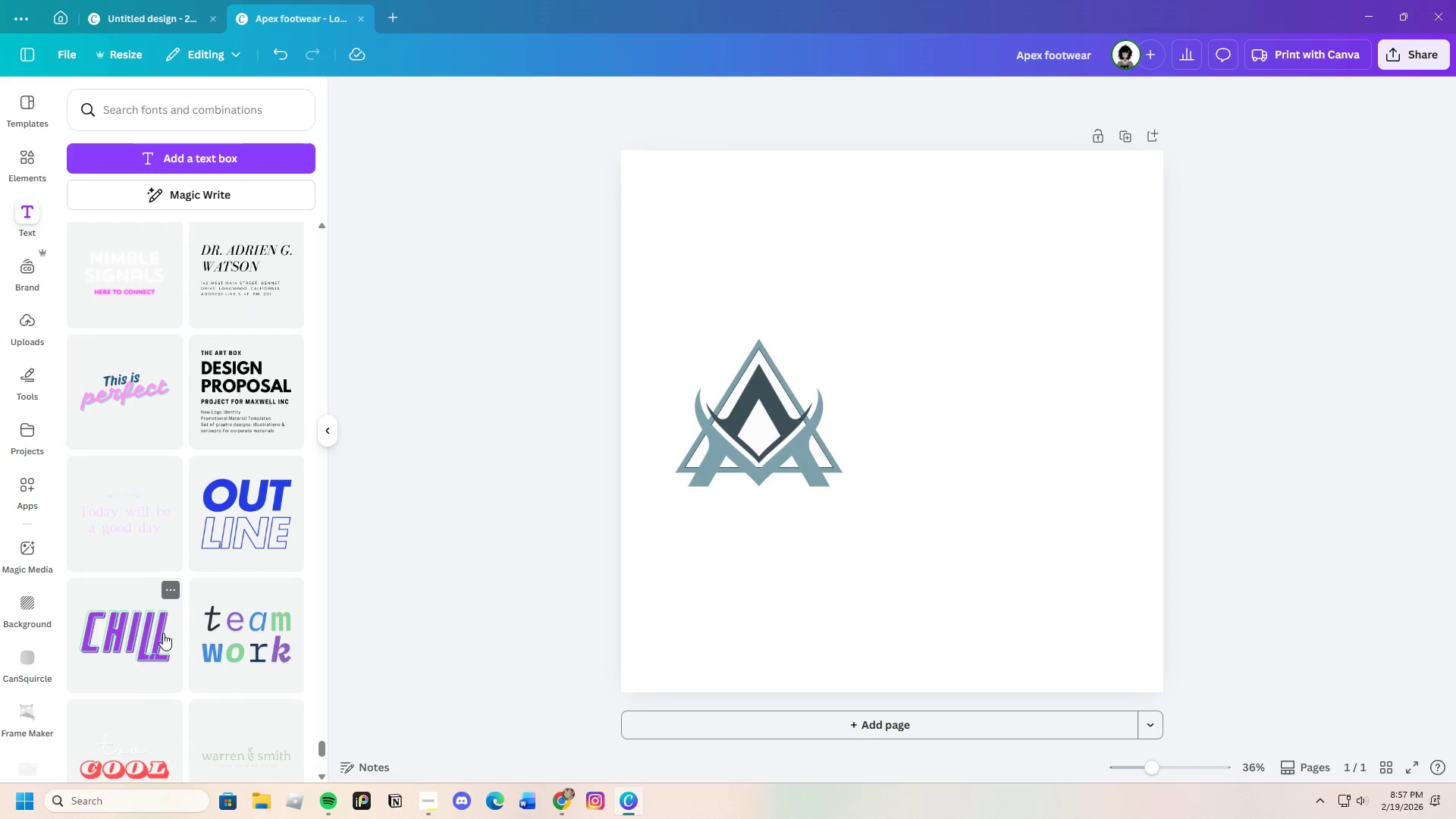 
left_click([161, 635])
 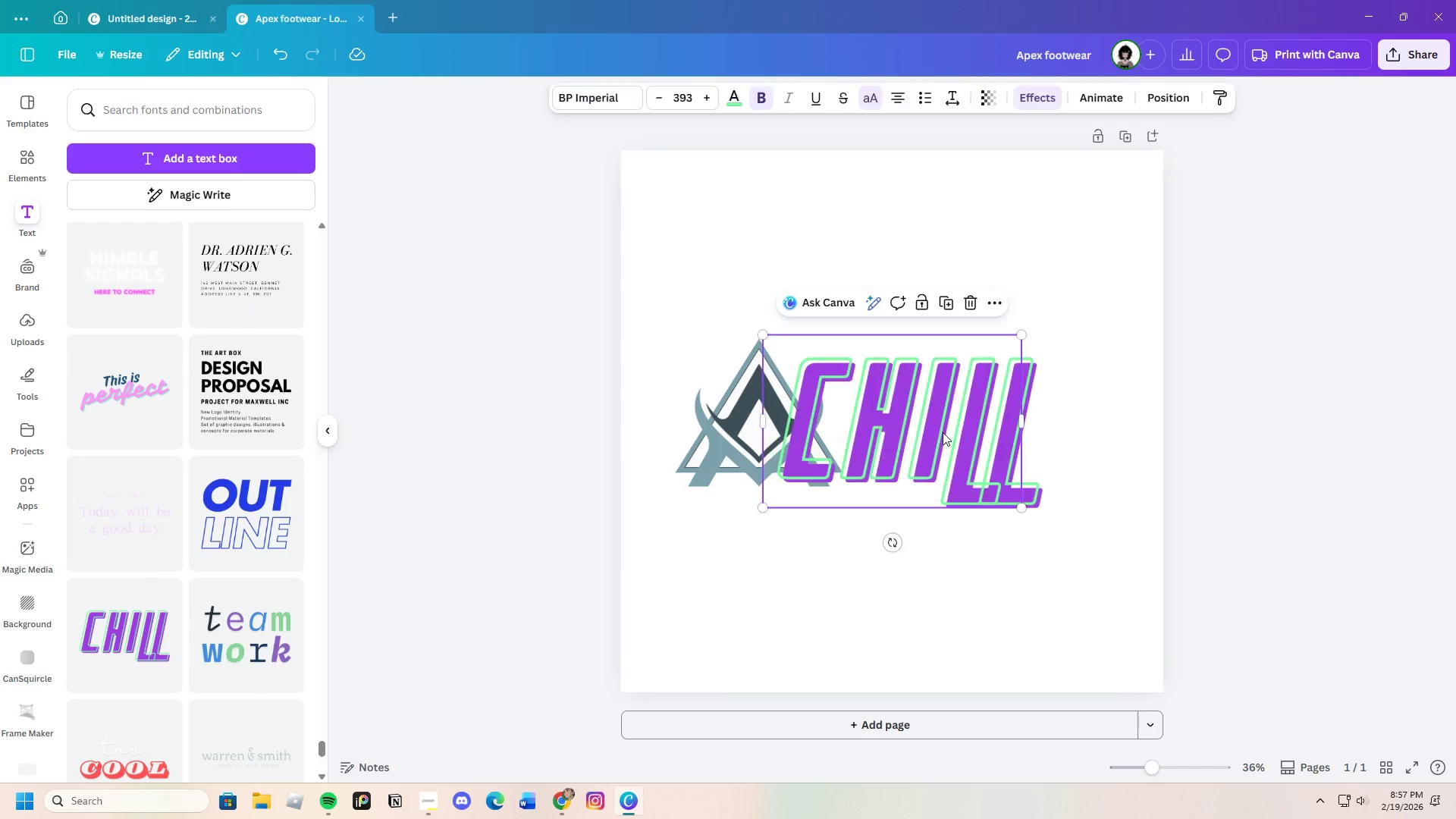 
left_click([941, 432])
 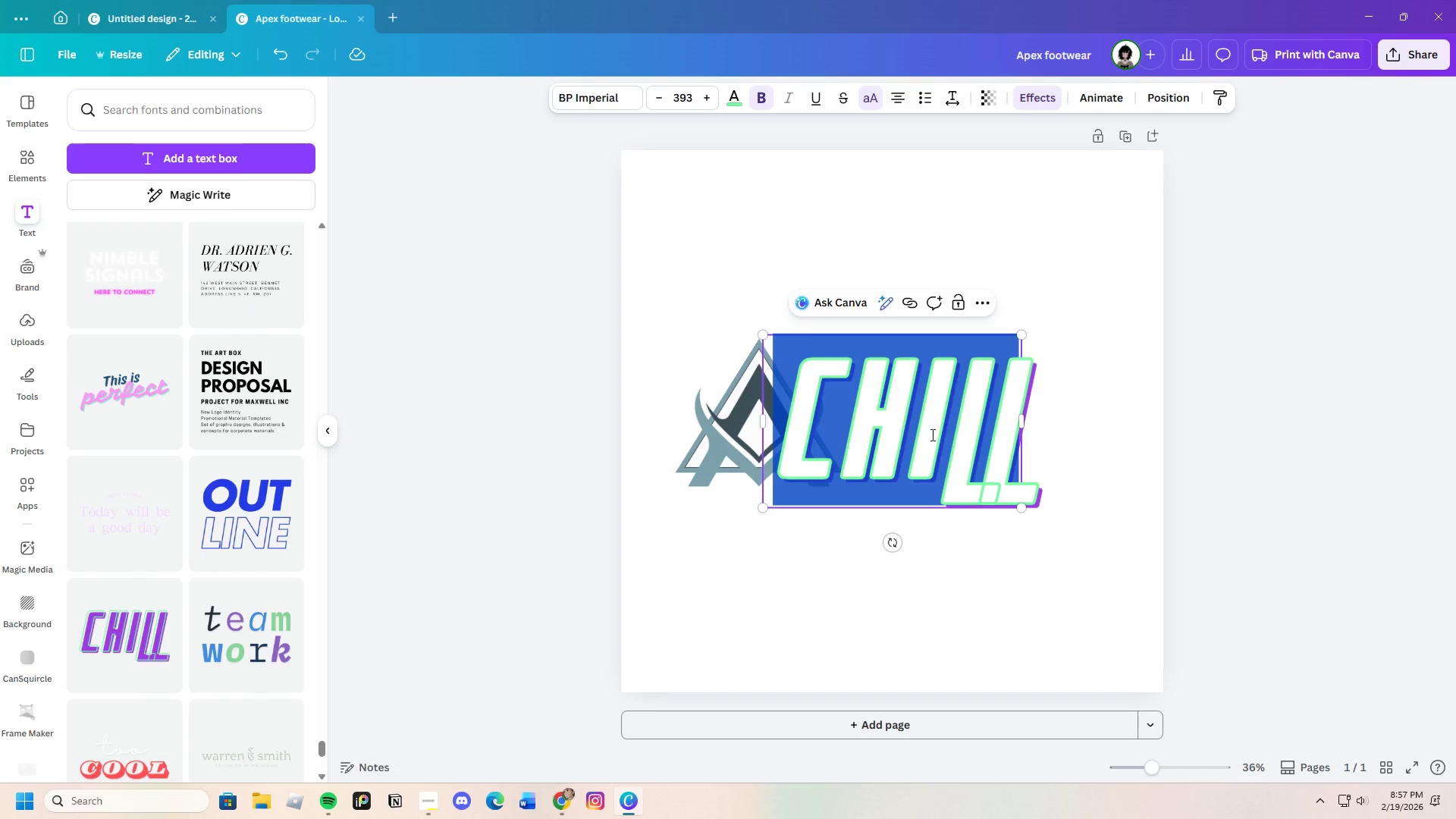 
key(Backspace)
type(APEX)
 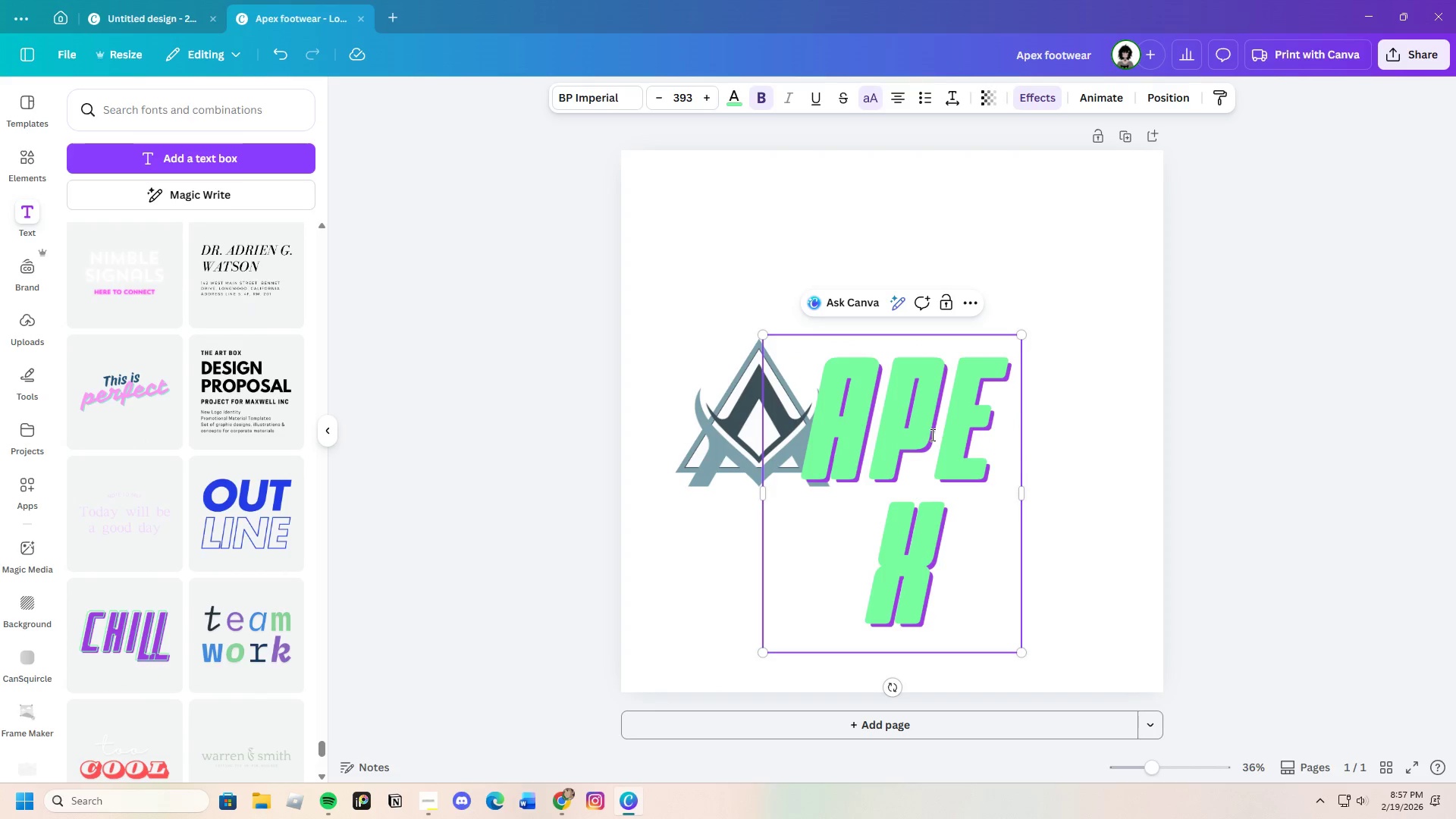 
double_click([920, 444])
 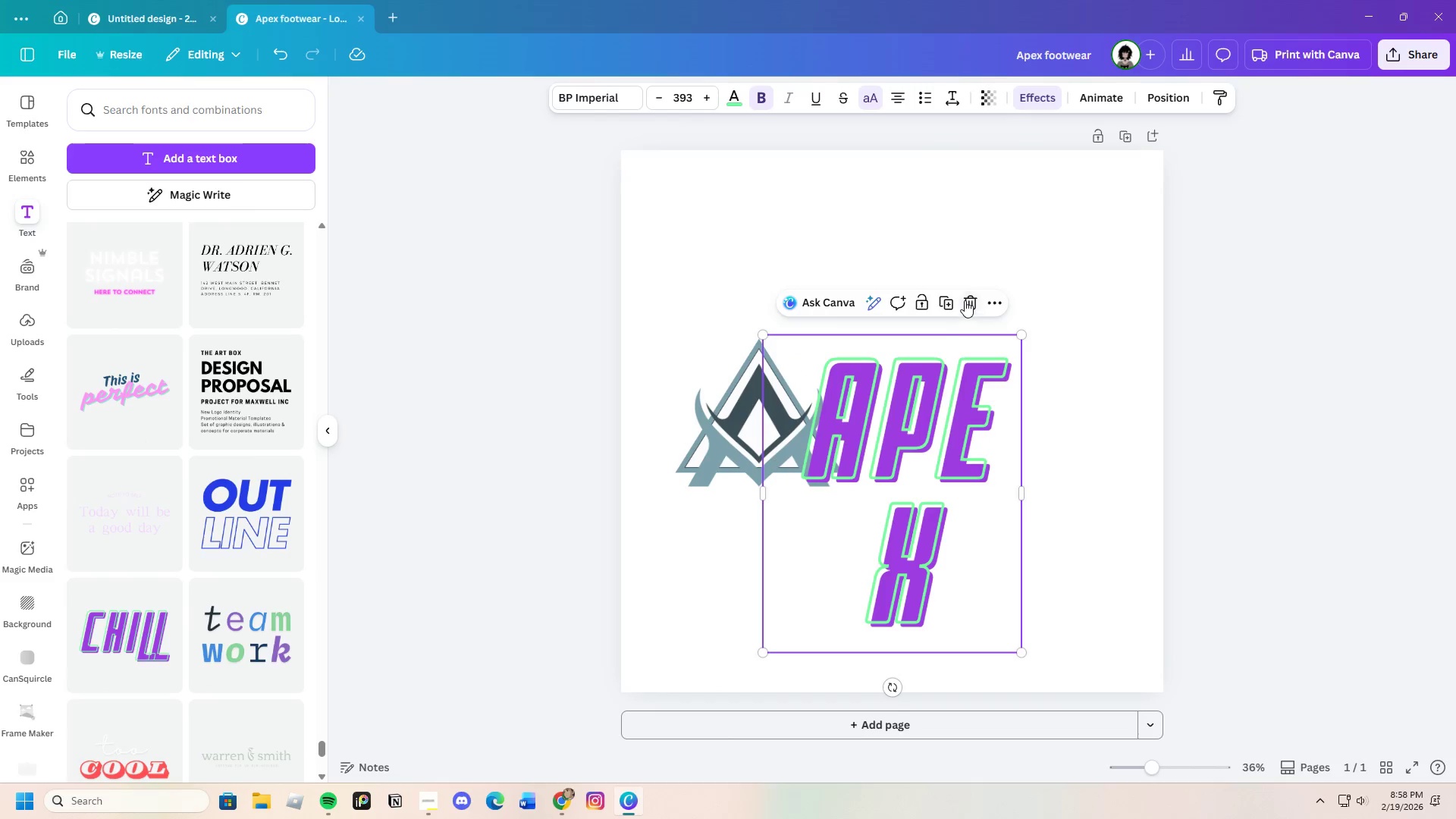 
left_click([966, 299])
 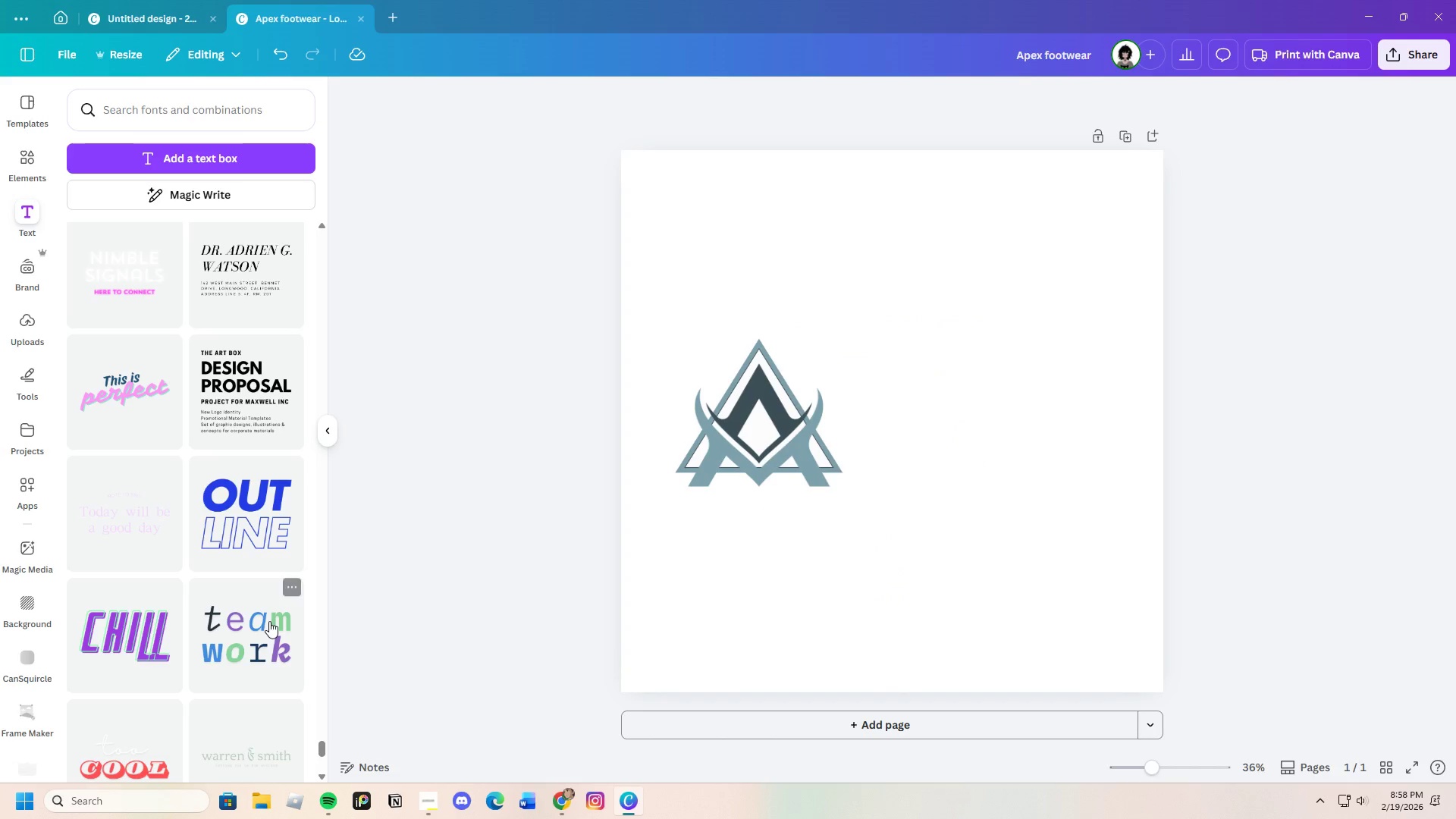 
scroll: coordinate [162, 623], scroll_direction: down, amount: 18.0
 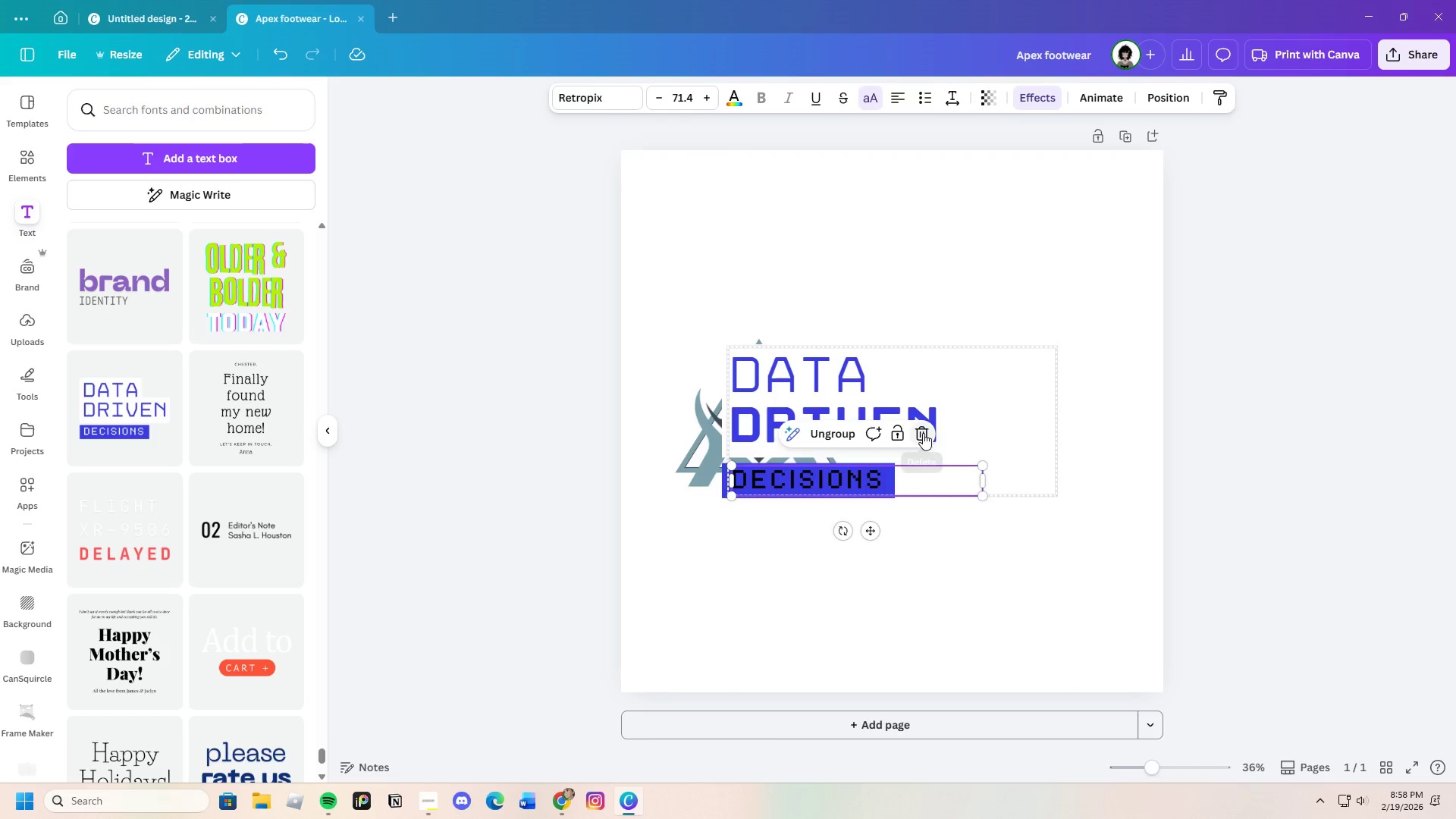 
left_click([874, 371])
 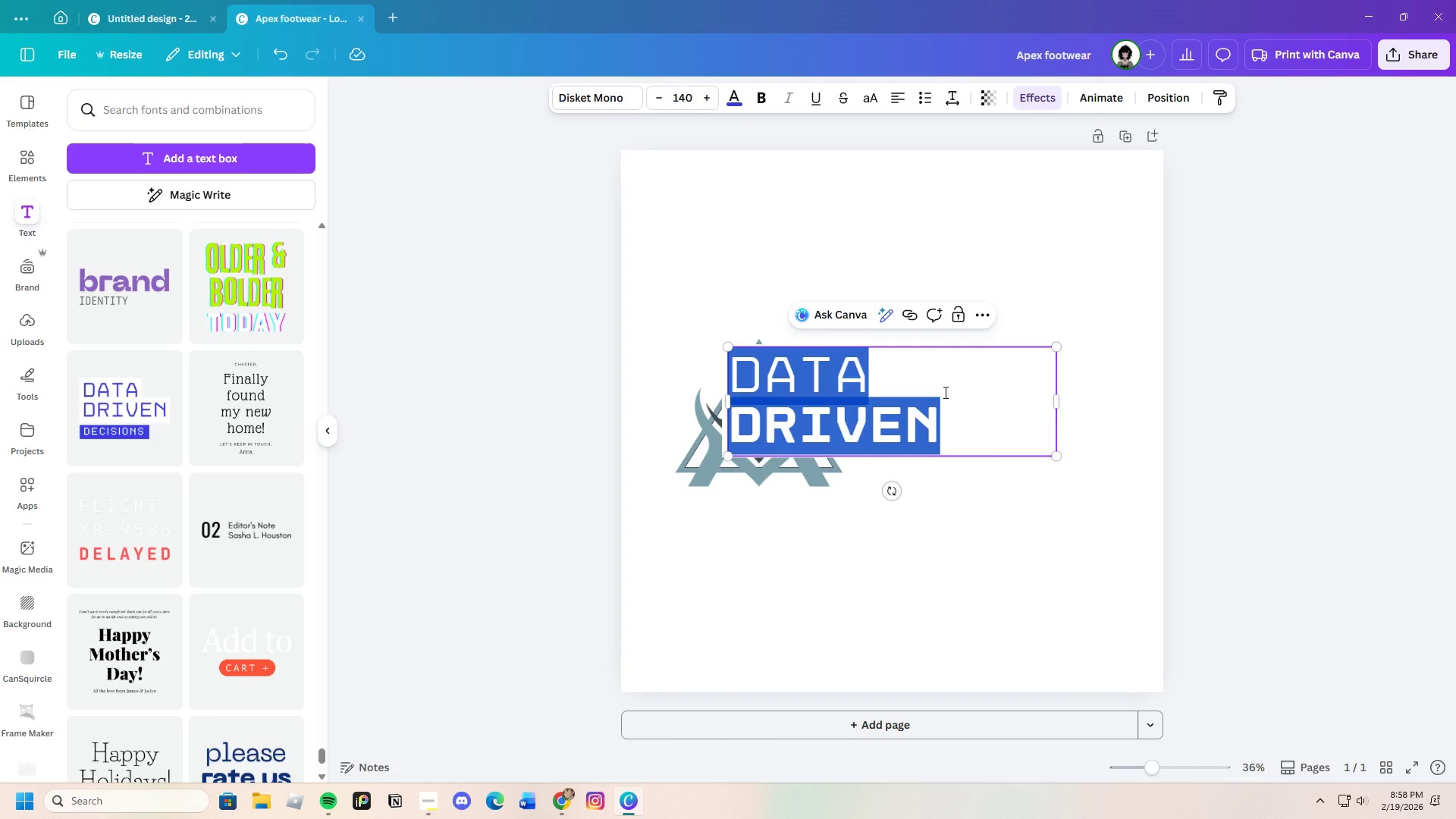 
key(Backspace)
type(S)
key(Backspace)
type(APEX)
 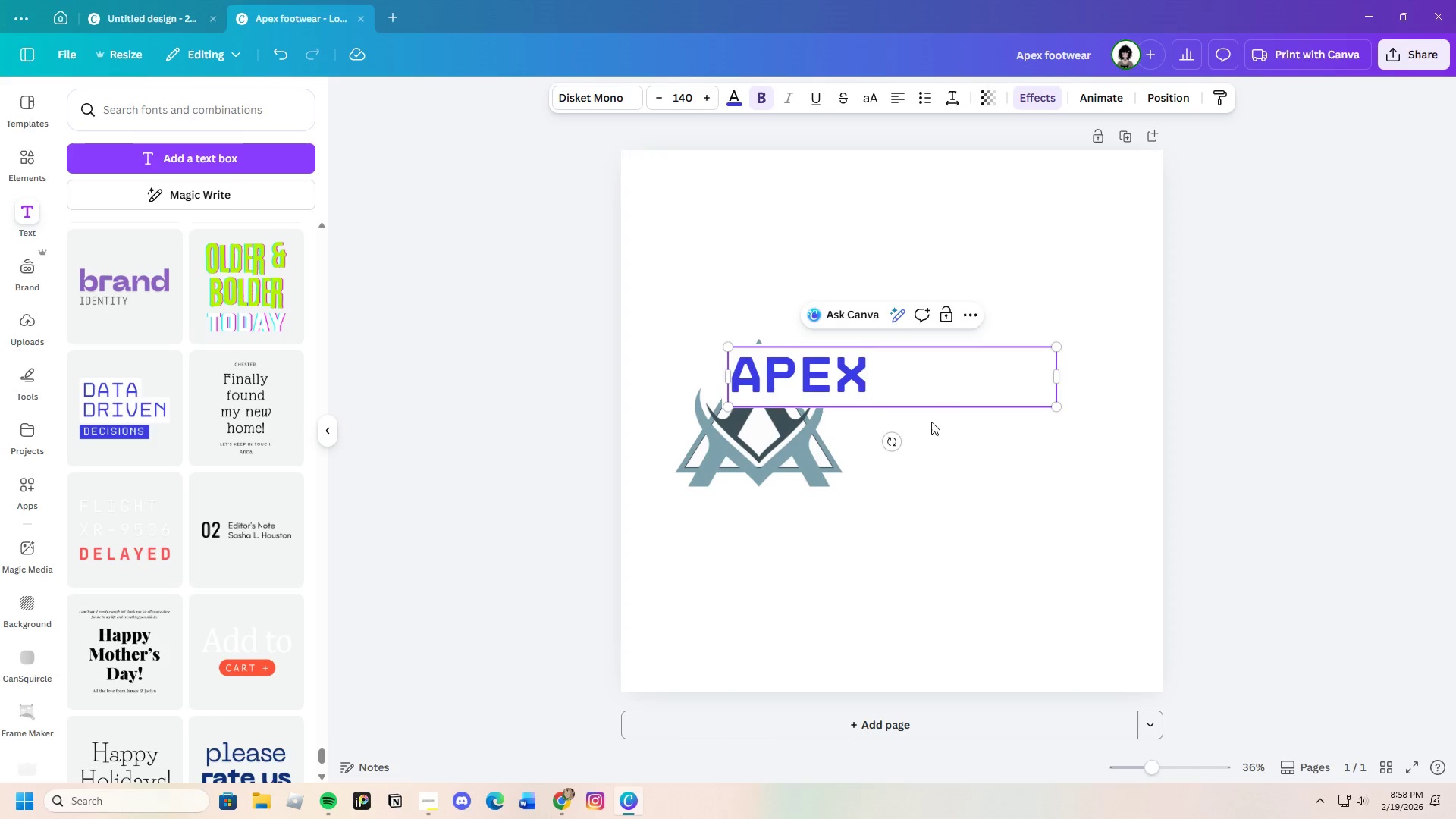 
left_click_drag(start_coordinate=[926, 447], to_coordinate=[927, 455])
 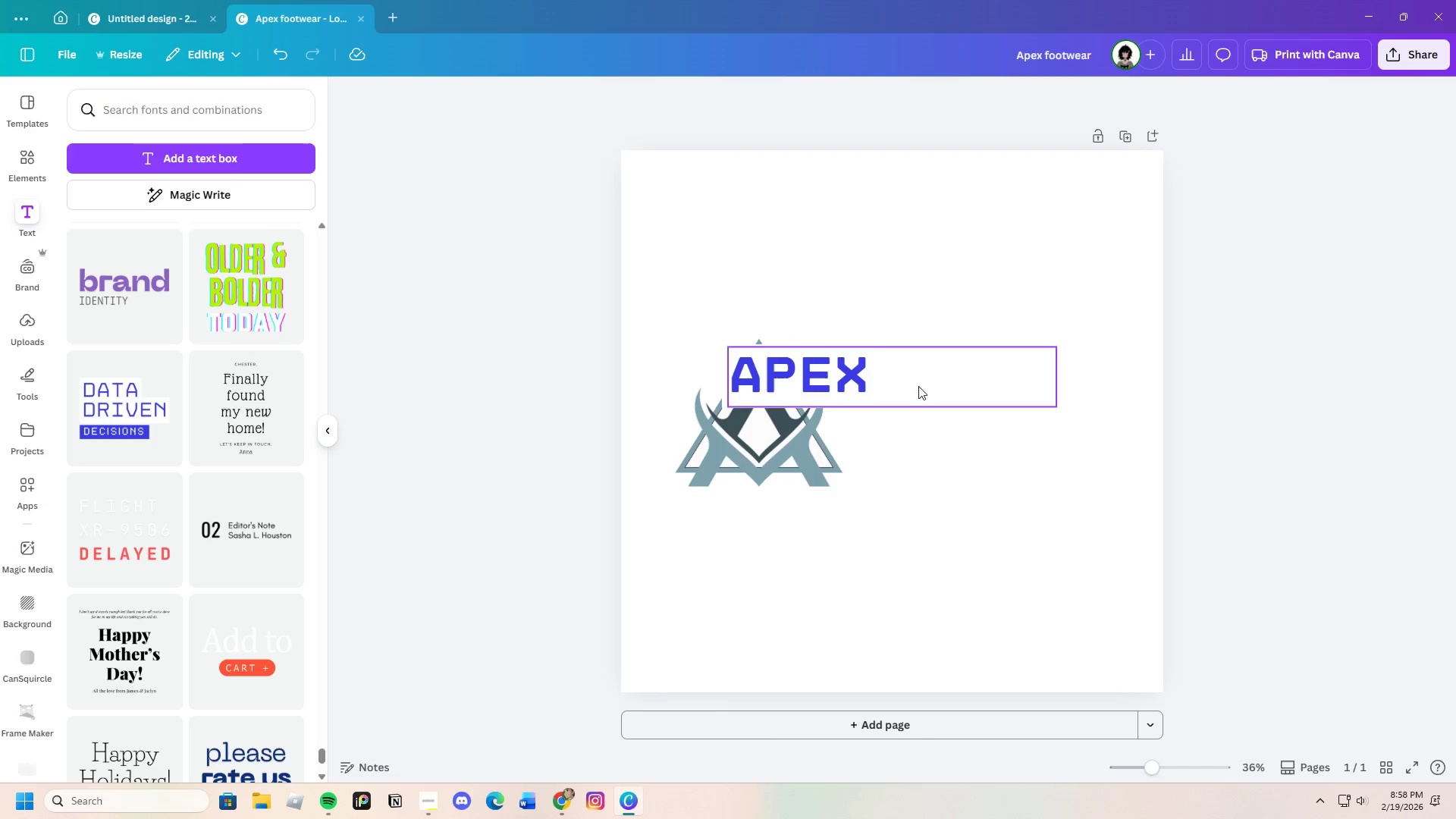 
left_click([918, 386])
 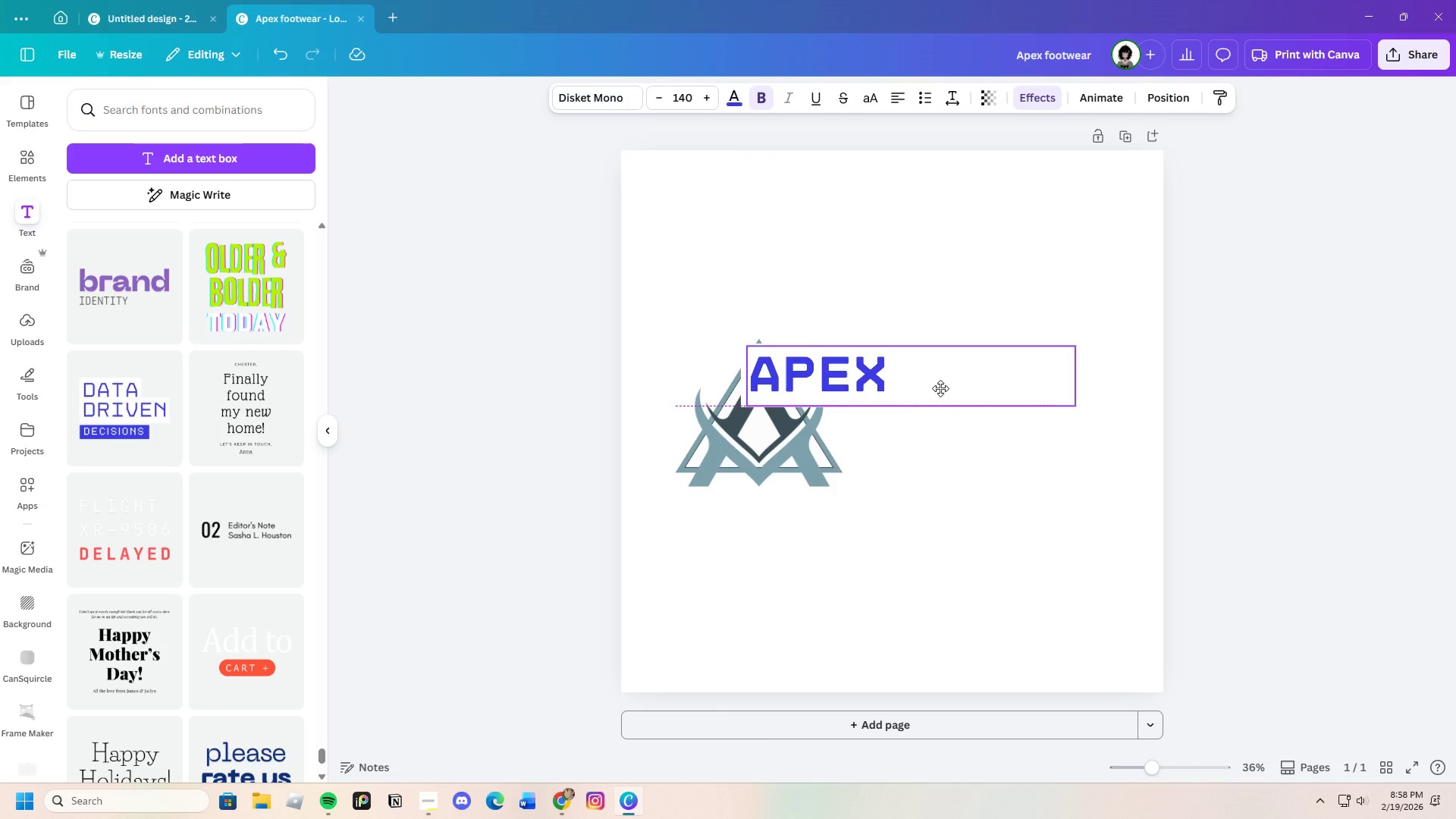 
left_click_drag(start_coordinate=[895, 386], to_coordinate=[1009, 388])
 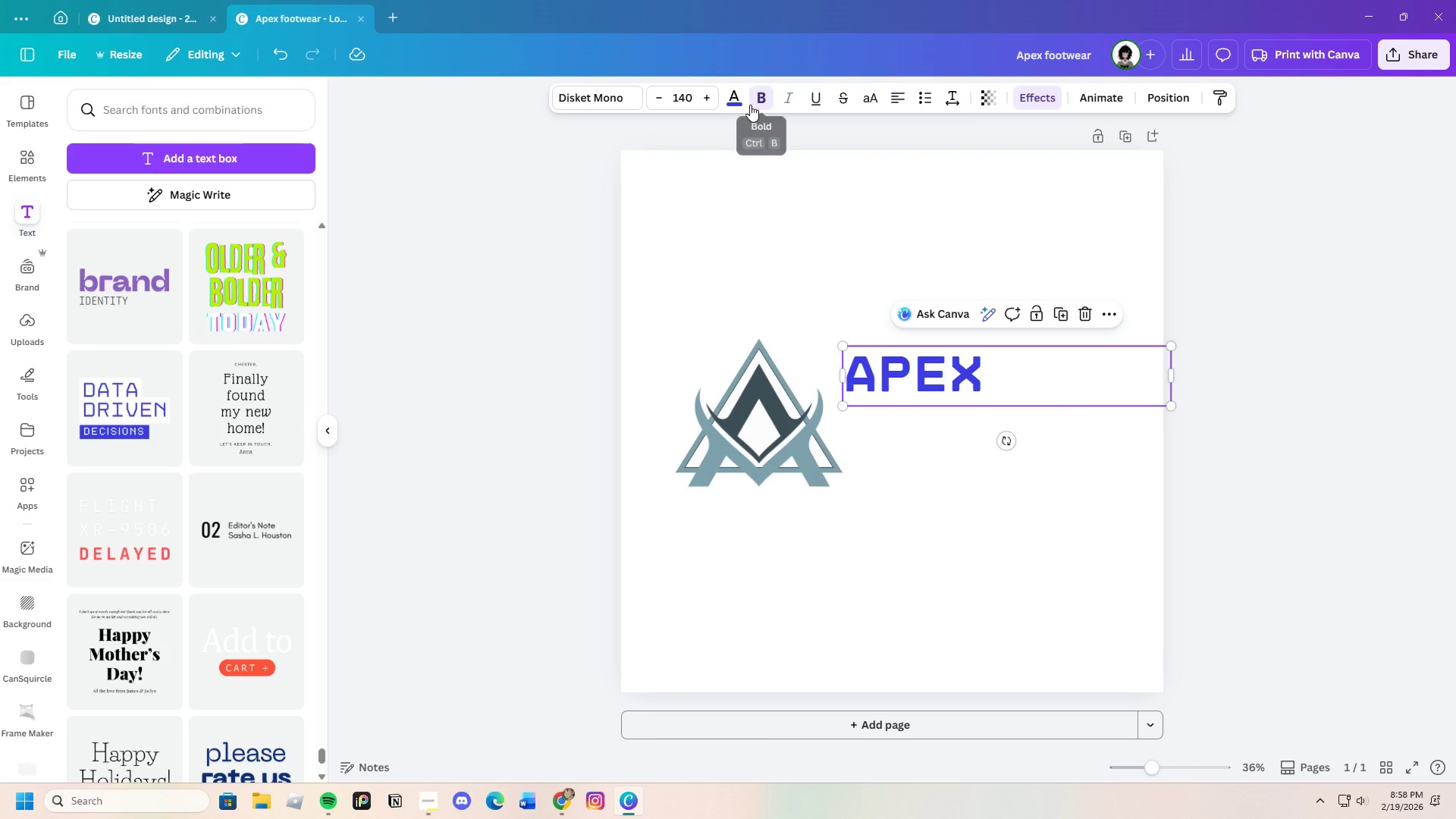 
left_click([1029, 93])
 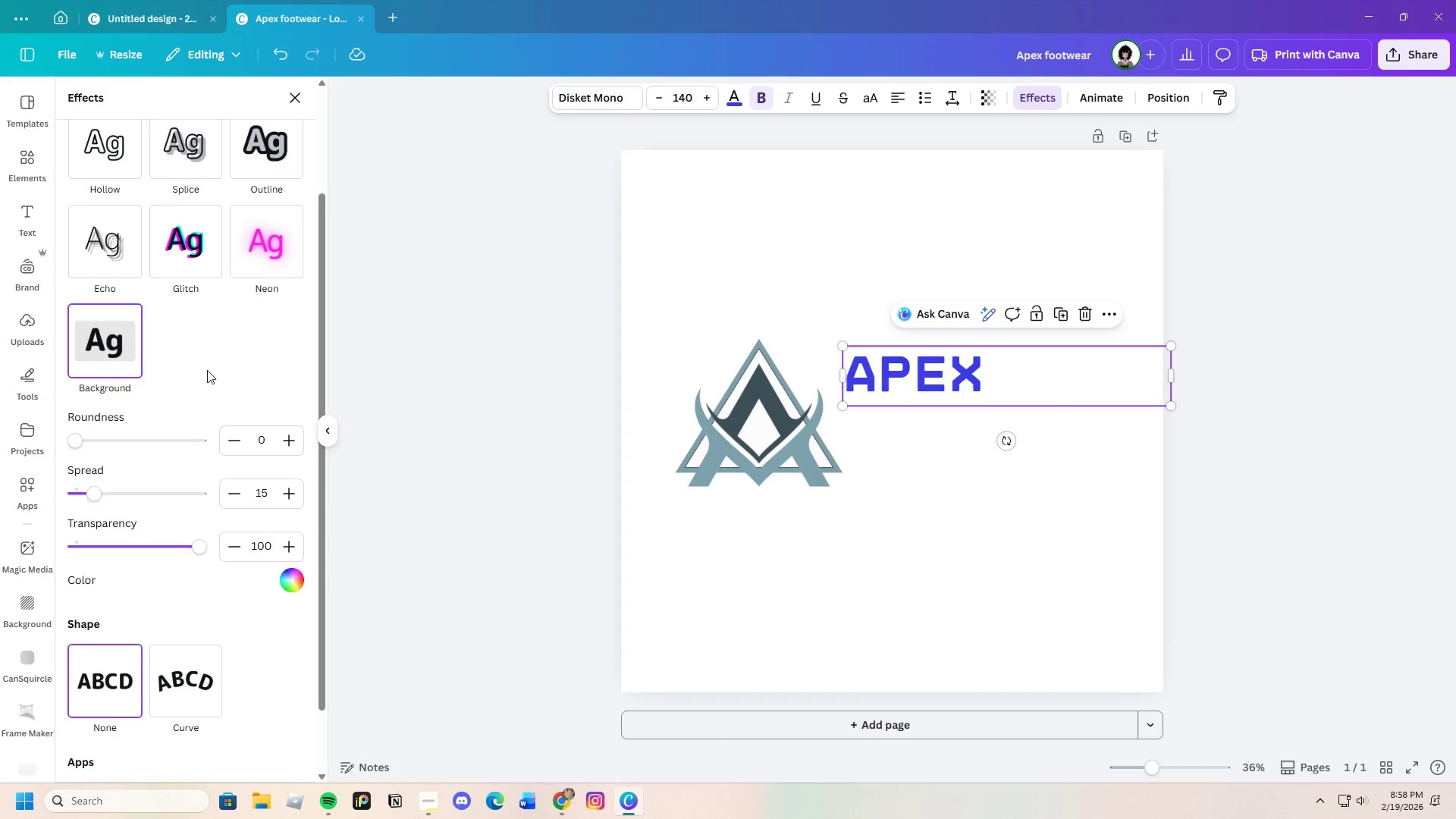 
scroll: coordinate [202, 408], scroll_direction: up, amount: 3.0
 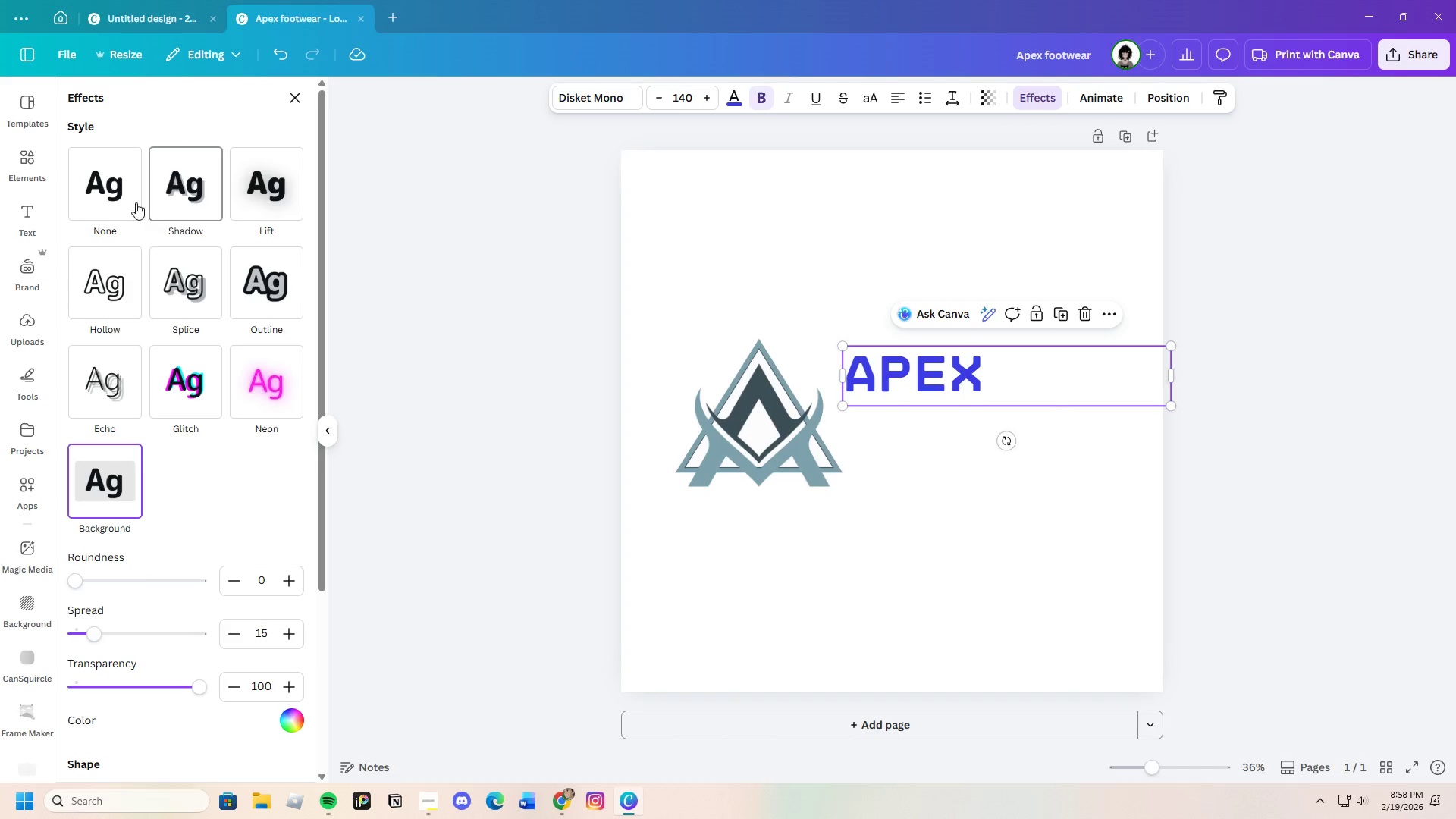 
left_click([108, 191])
 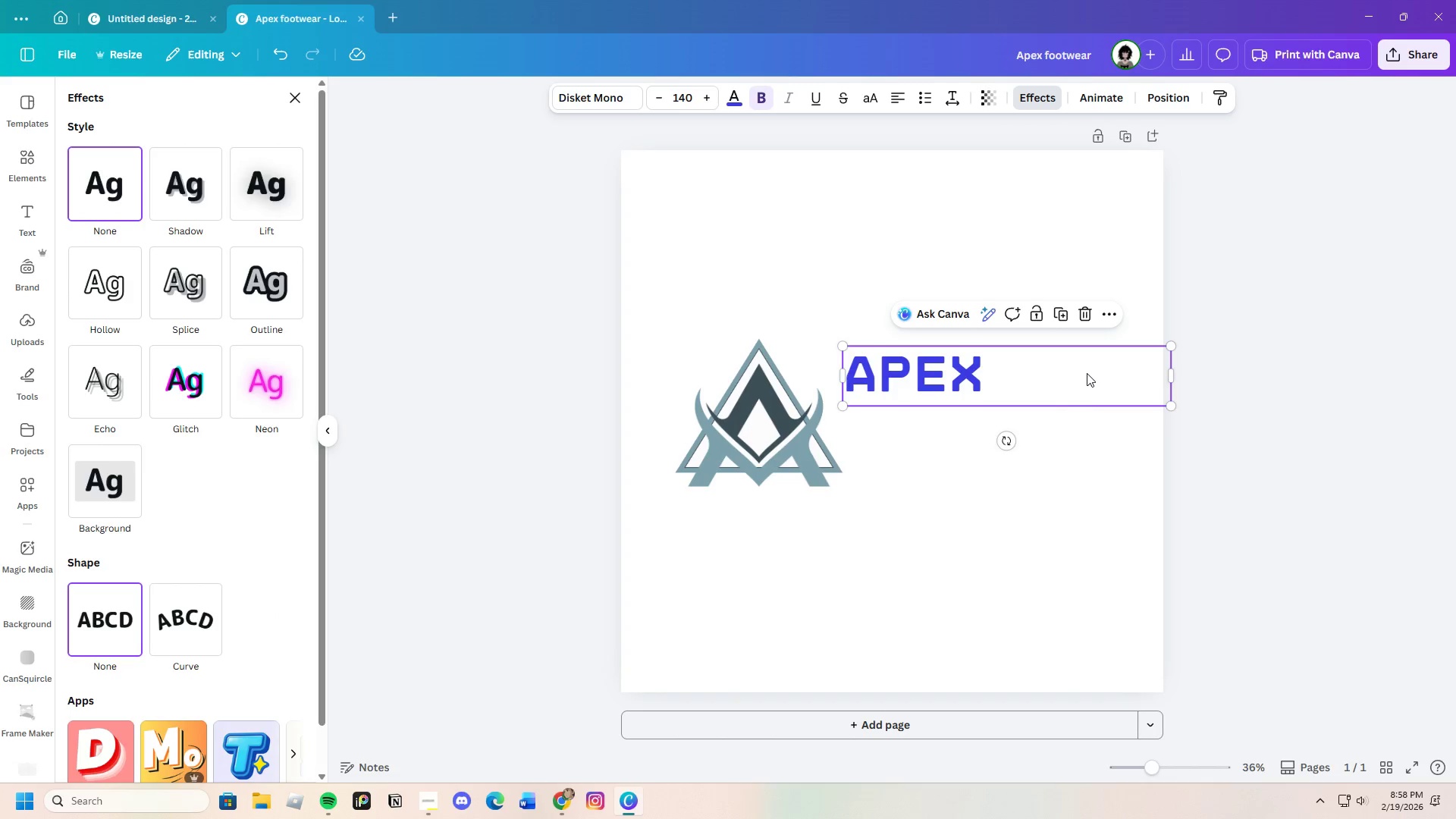 
left_click_drag(start_coordinate=[1061, 371], to_coordinate=[1043, 394])
 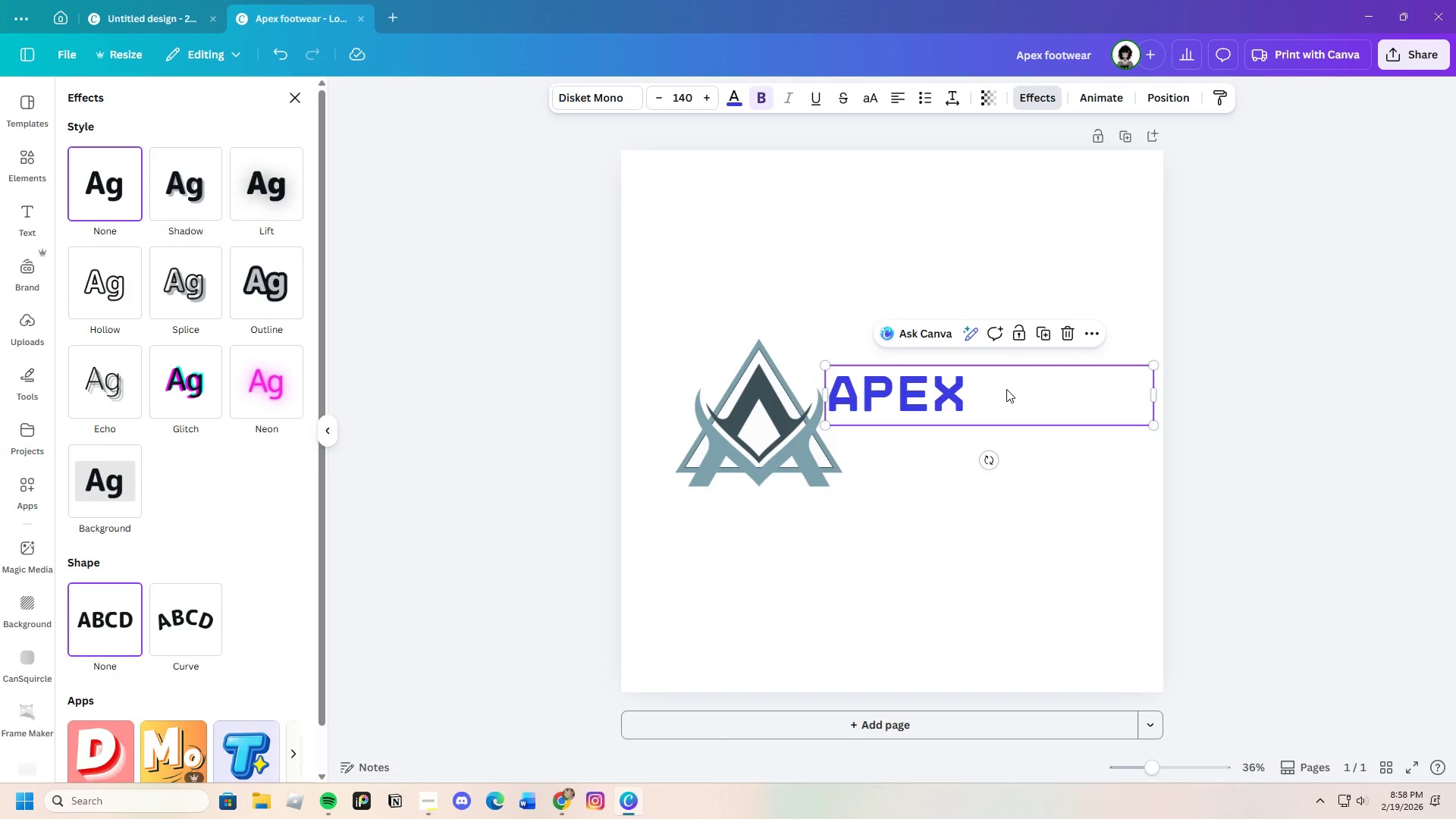 
left_click([1006, 389])
 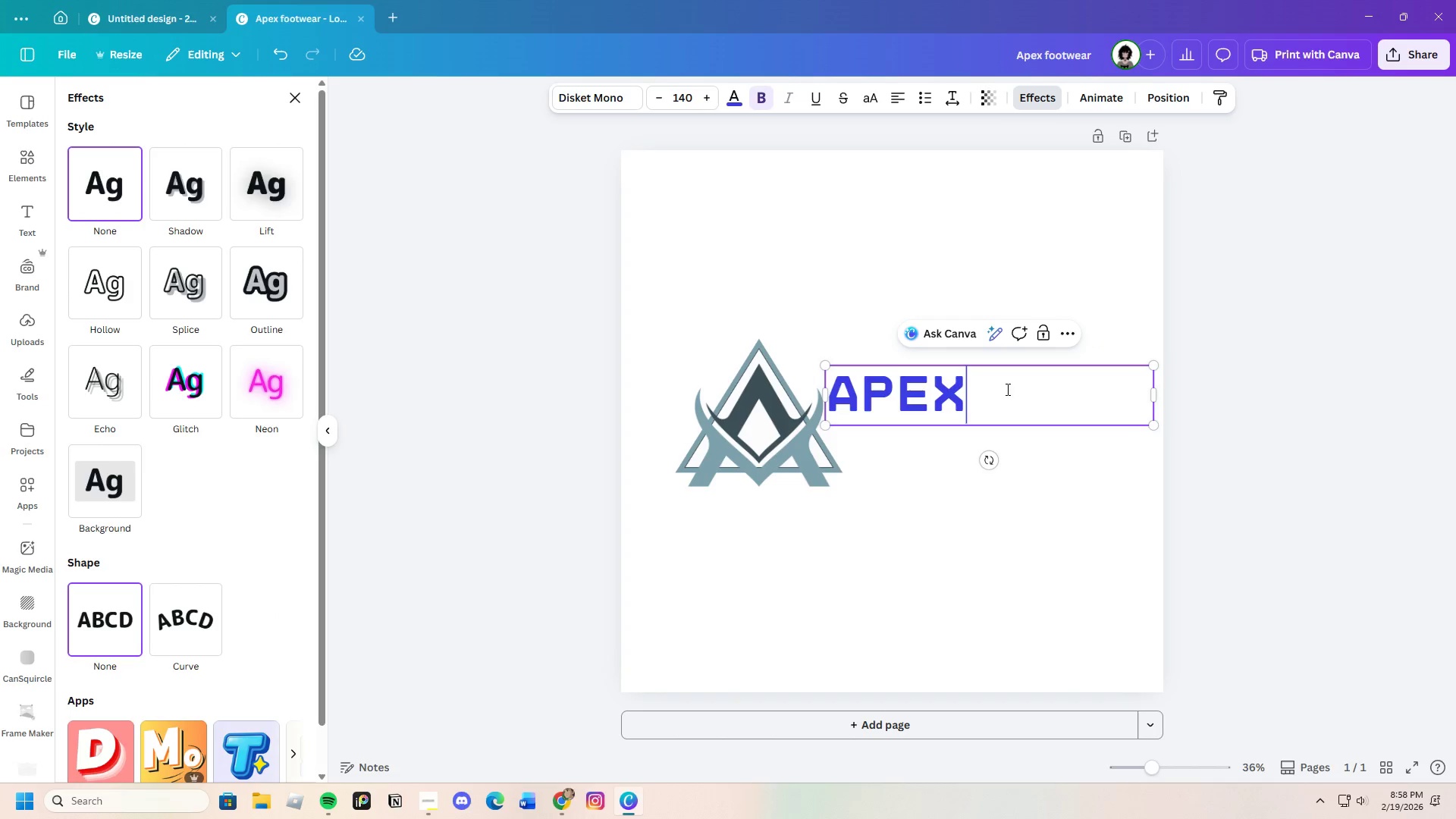 
left_click_drag(start_coordinate=[1004, 389], to_coordinate=[784, 399])
 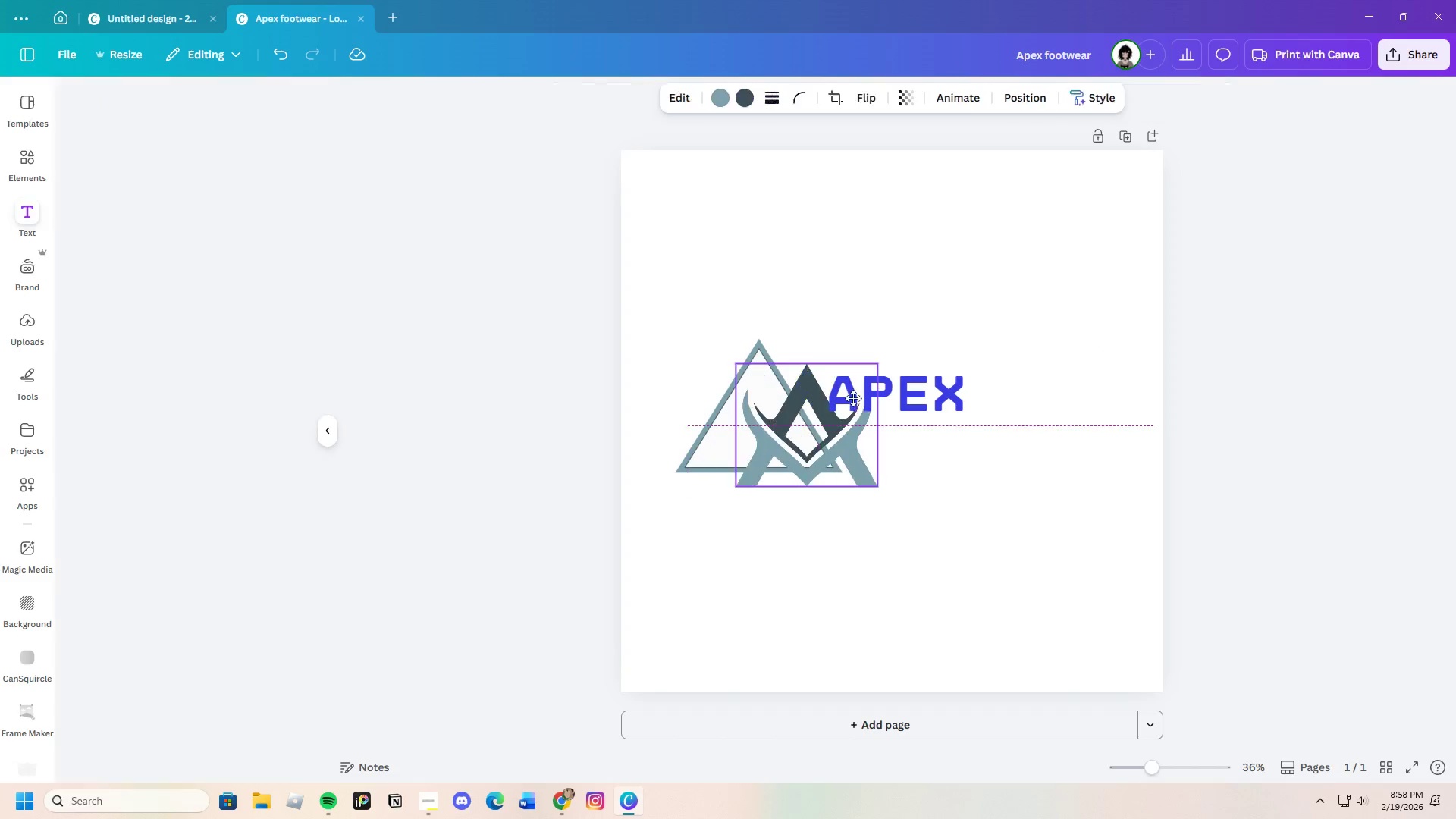 
left_click_drag(start_coordinate=[805, 398], to_coordinate=[853, 398])
 